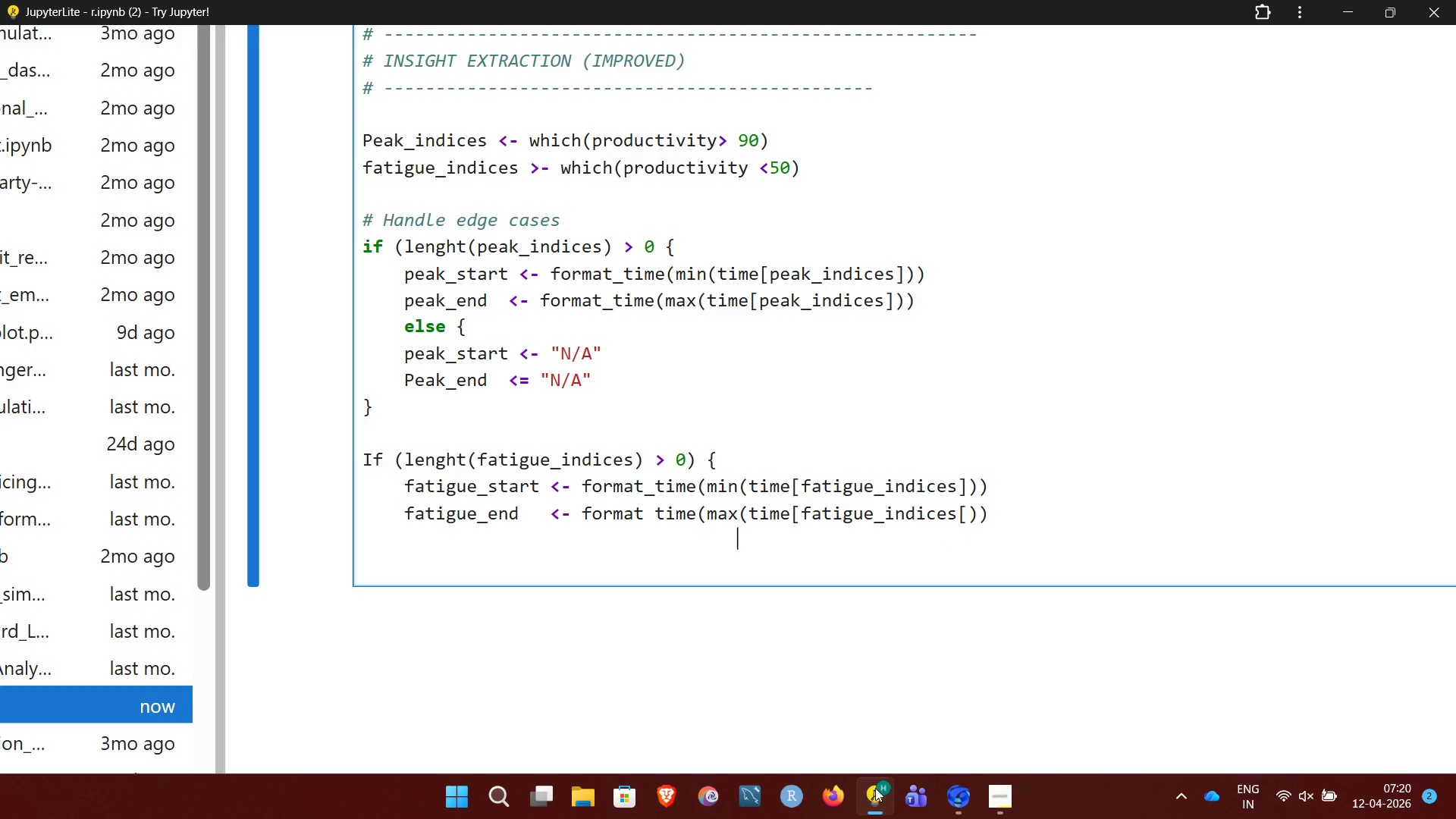 
hold_key(key=Backspace, duration=0.64)
 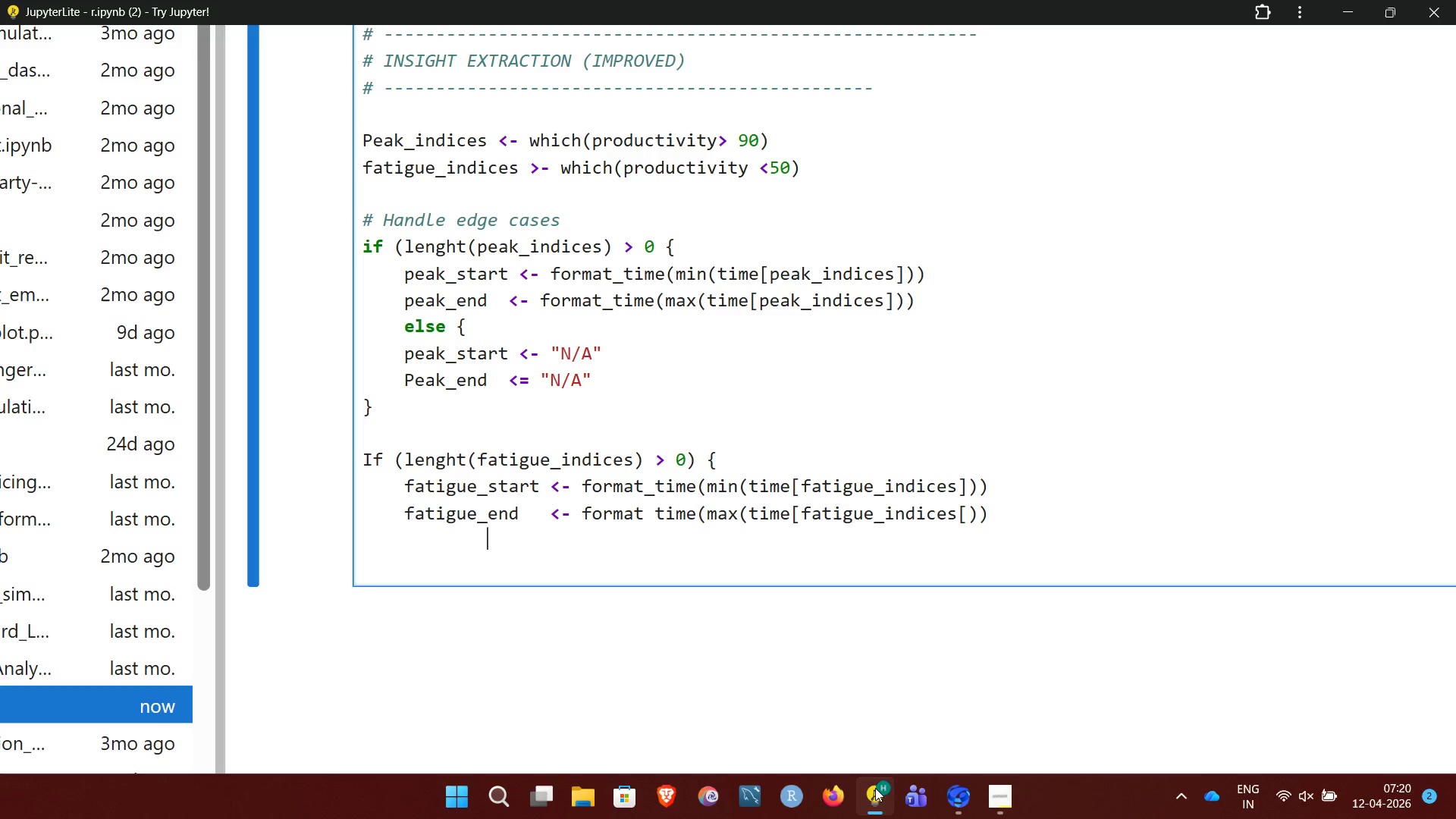 
key(Backspace)
 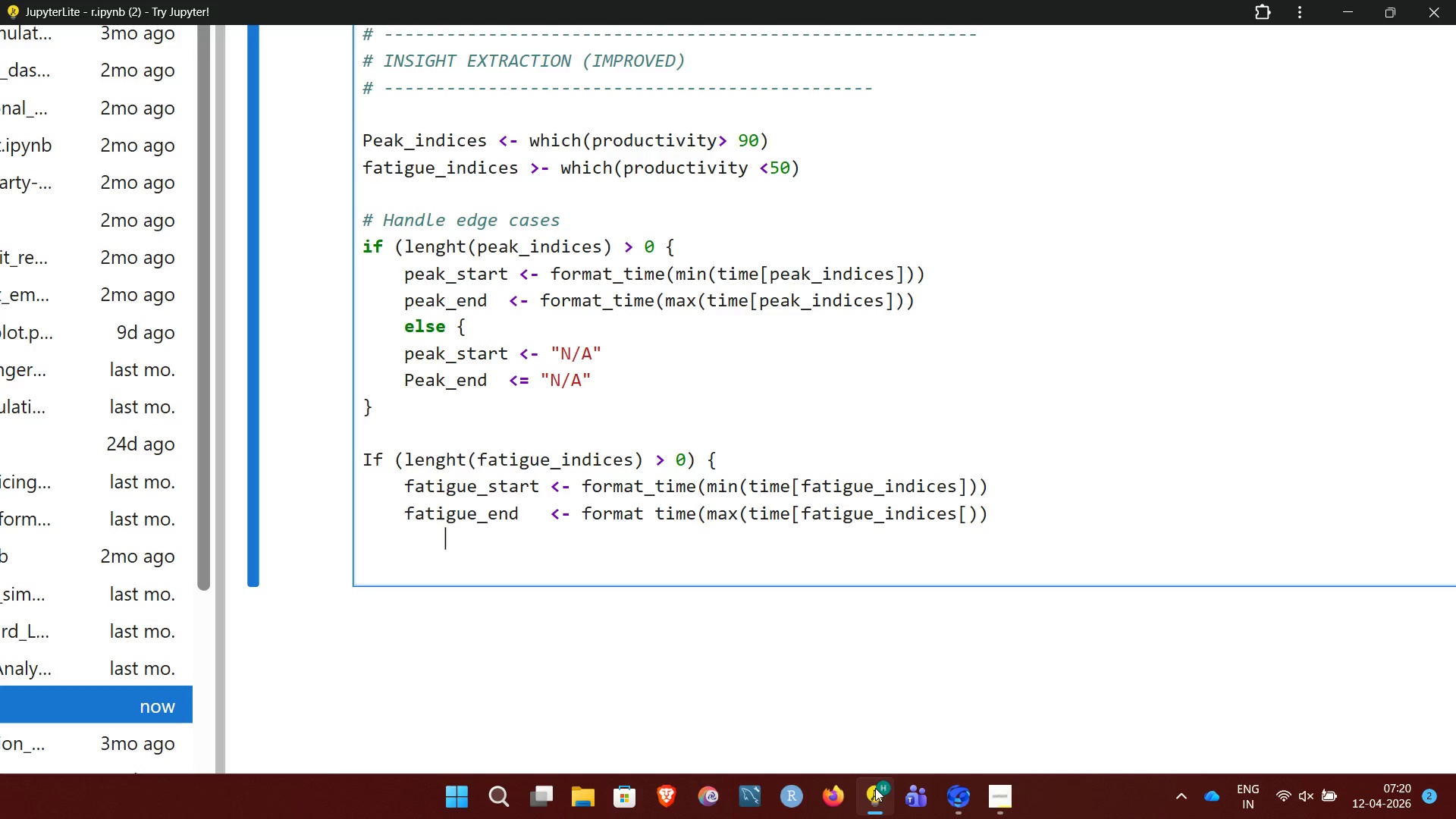 
key(Backspace)
 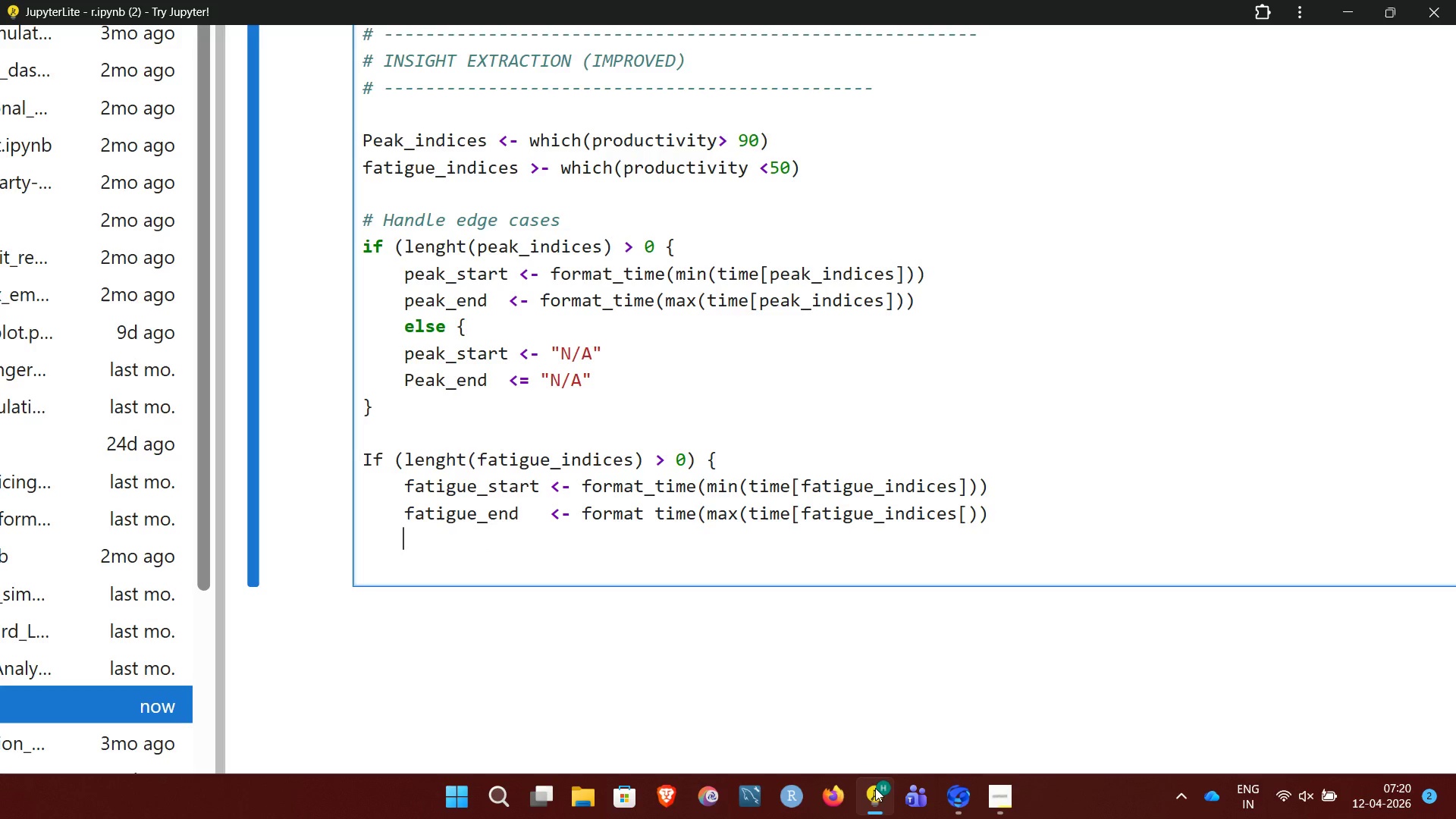 
key(Backspace)
 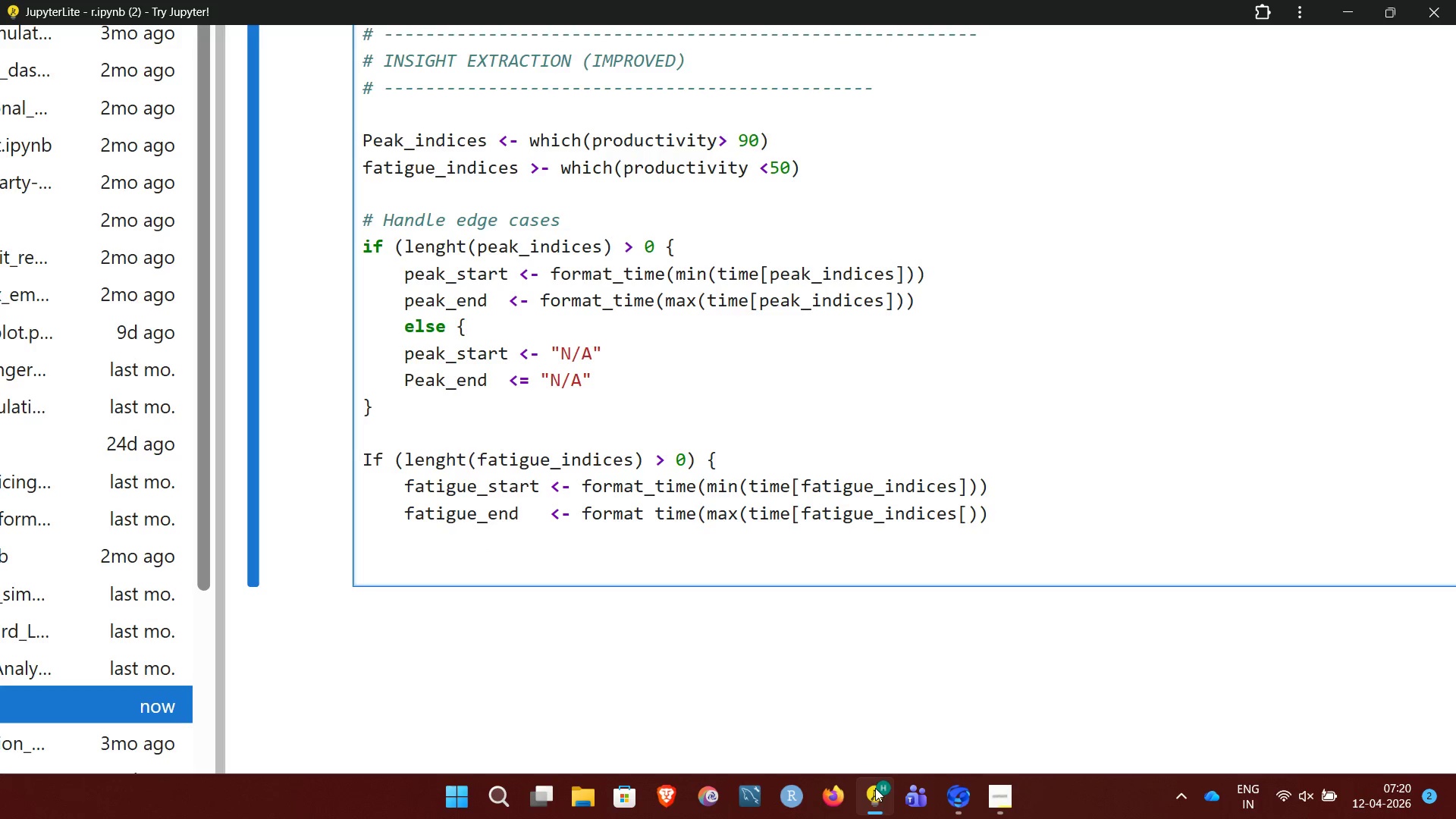 
type(else {)
 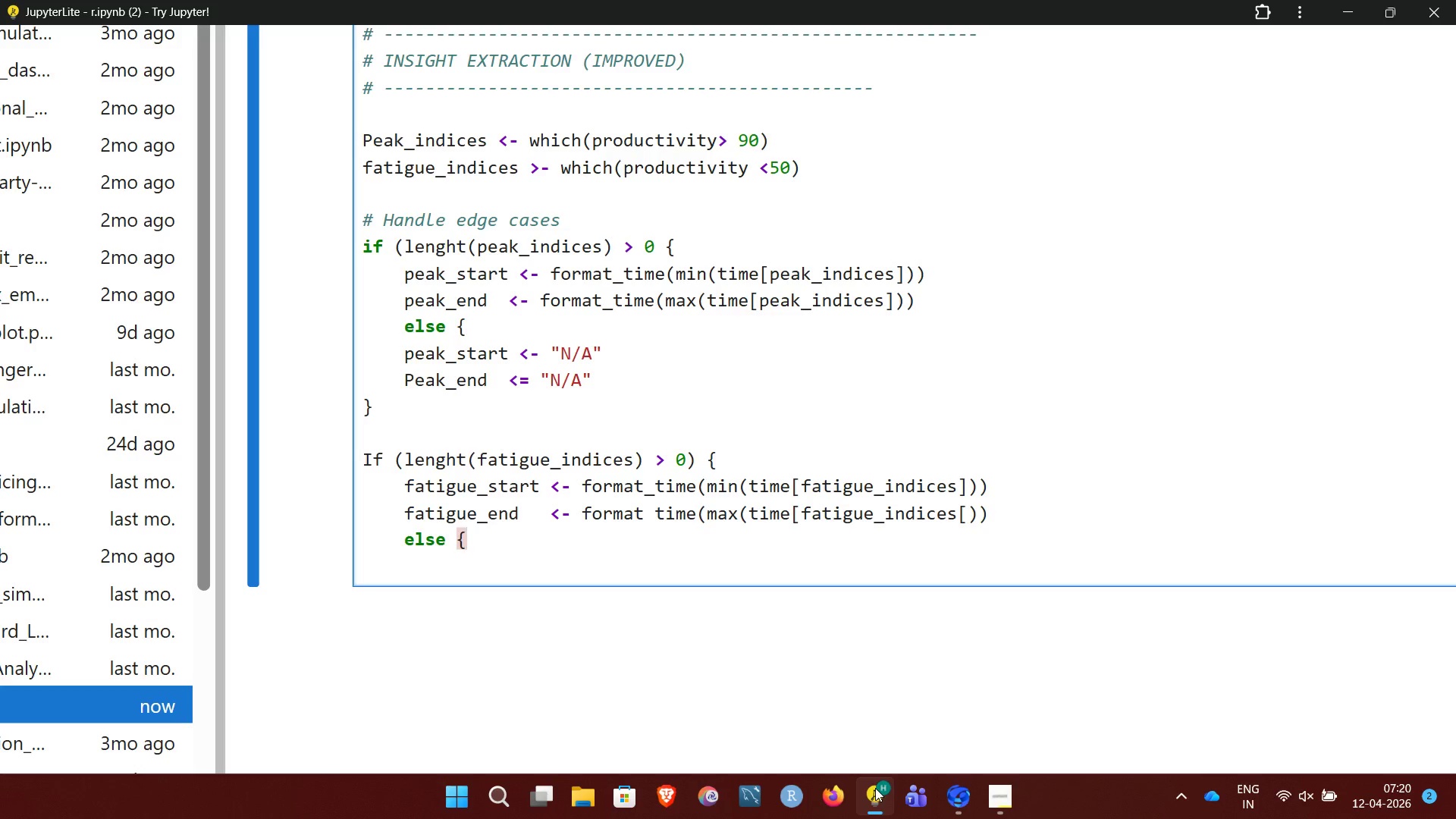 
key(Enter)
 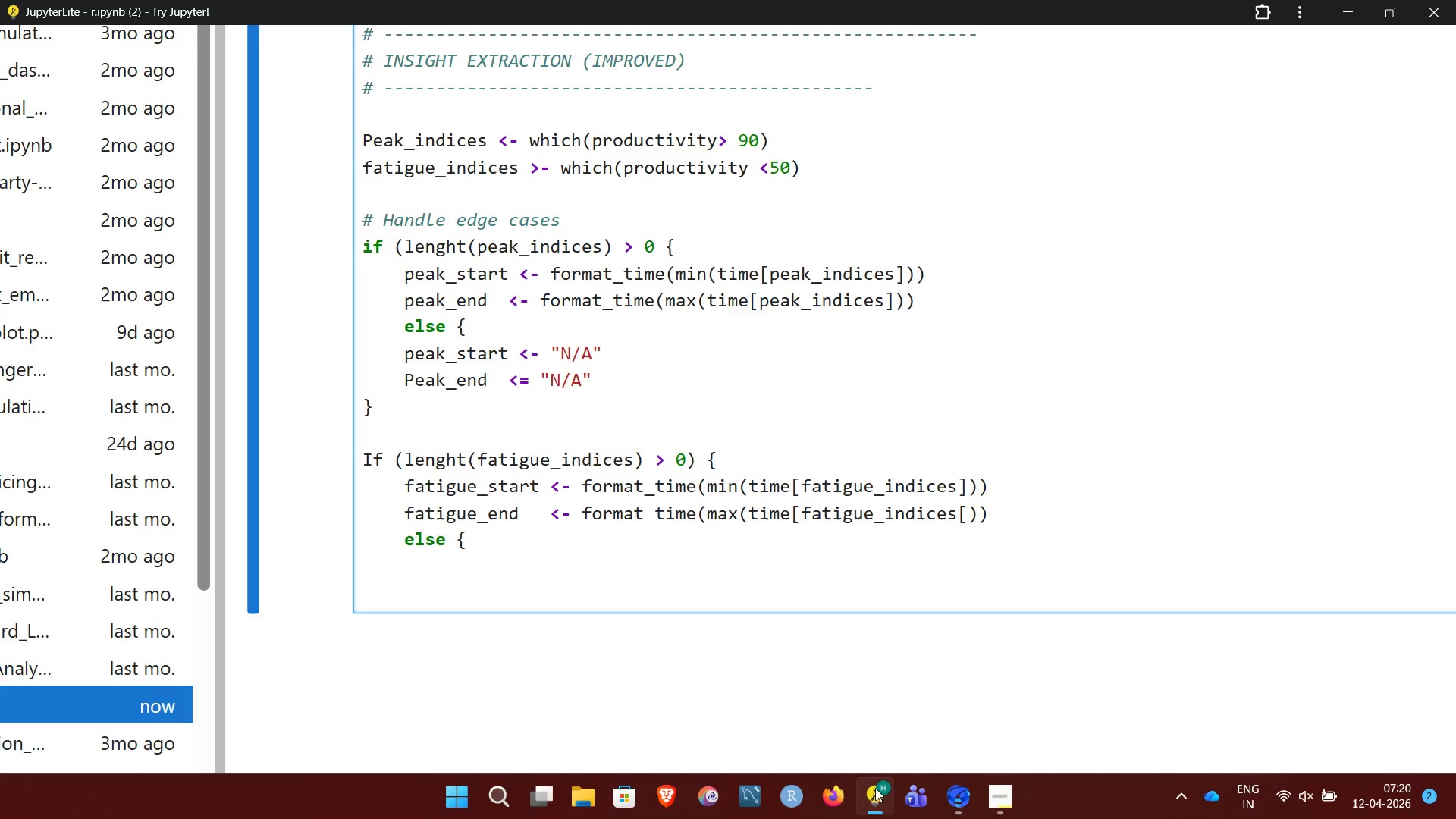 
key(Enter)
 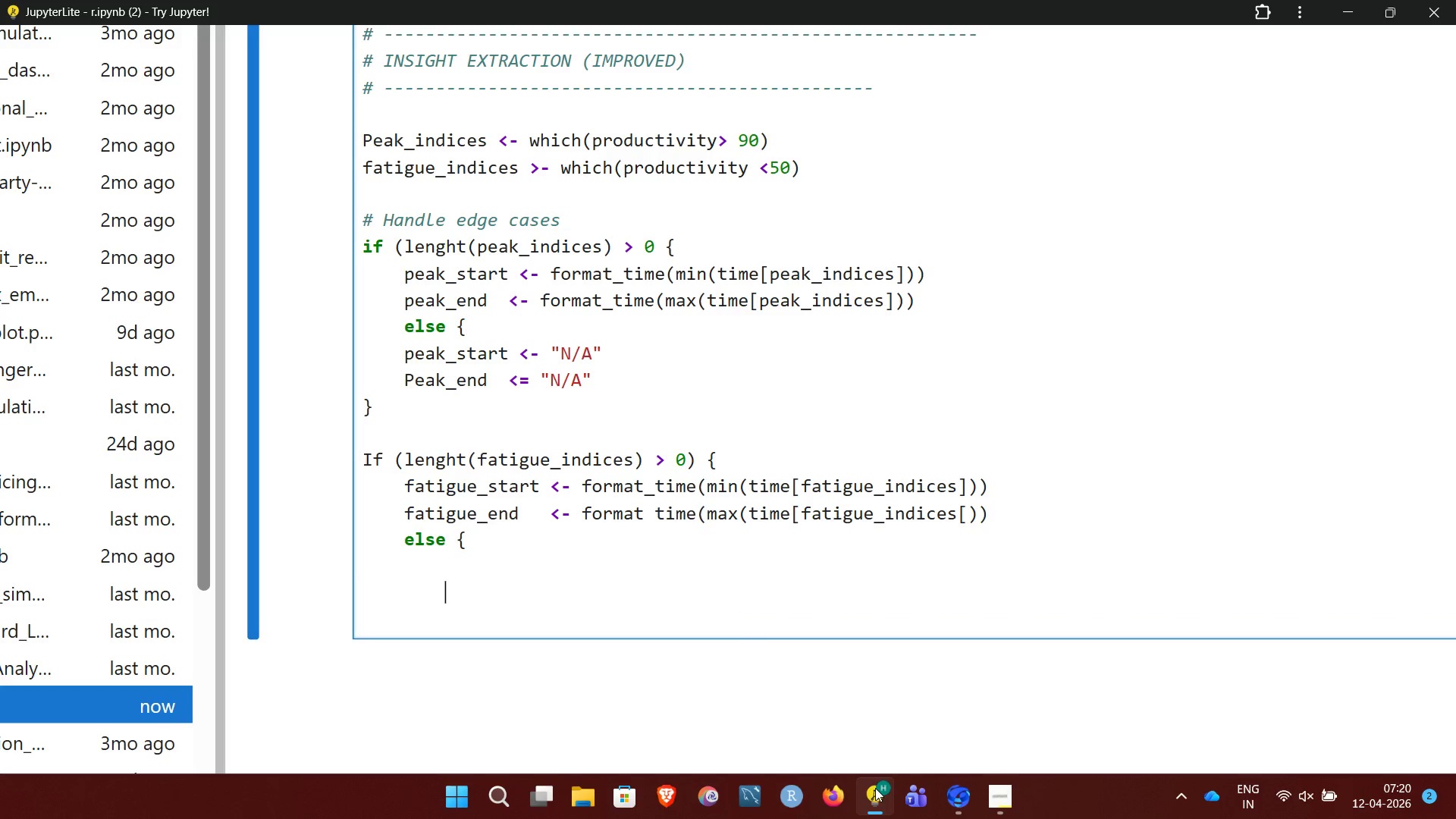 
key(Backspace)
key(Backspace)
key(Backspace)
type(    fatigue_start <- "n/)
key(Backspace)
key(Backspace)
type(N/A")
 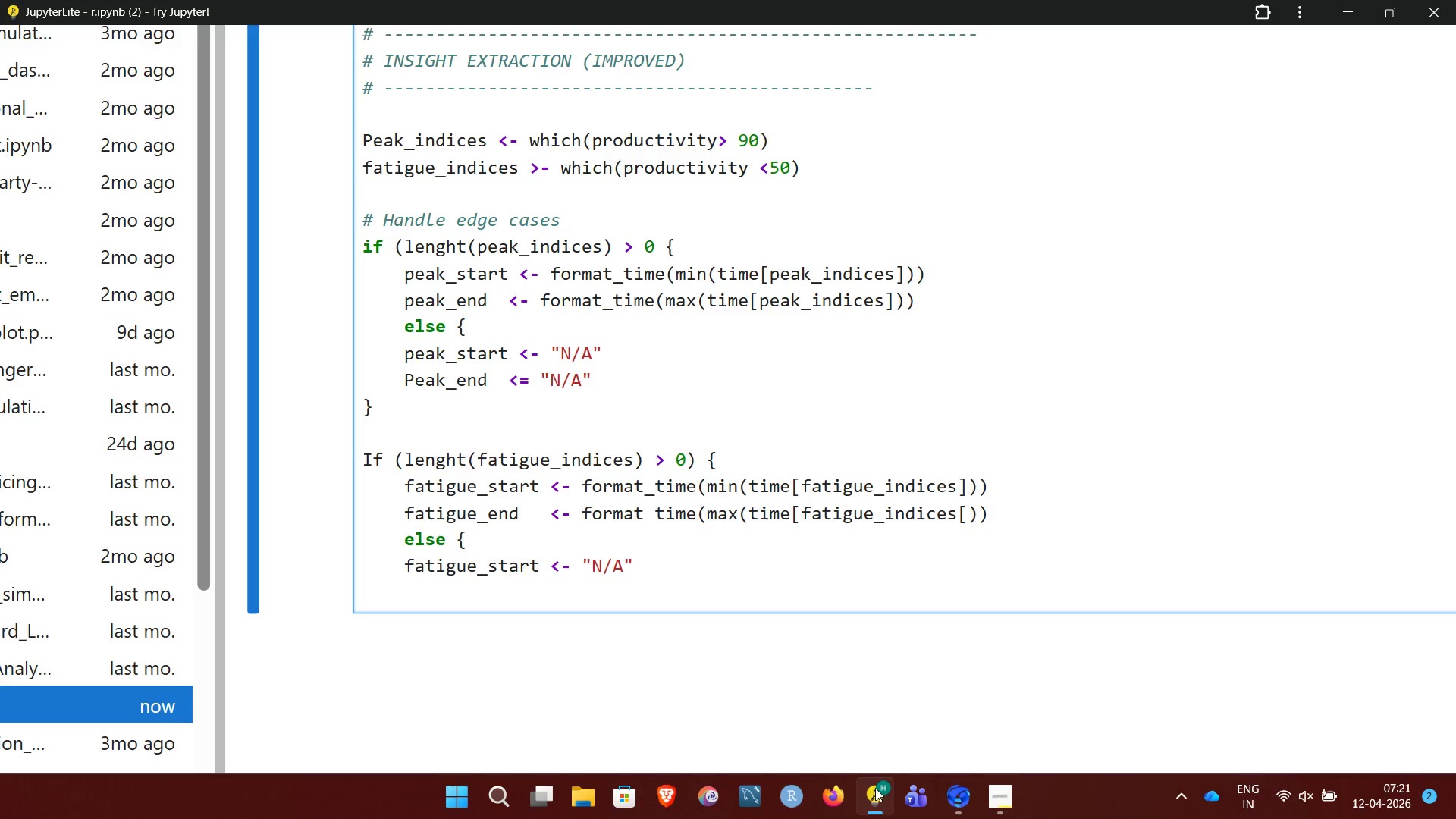 
key(Enter)
 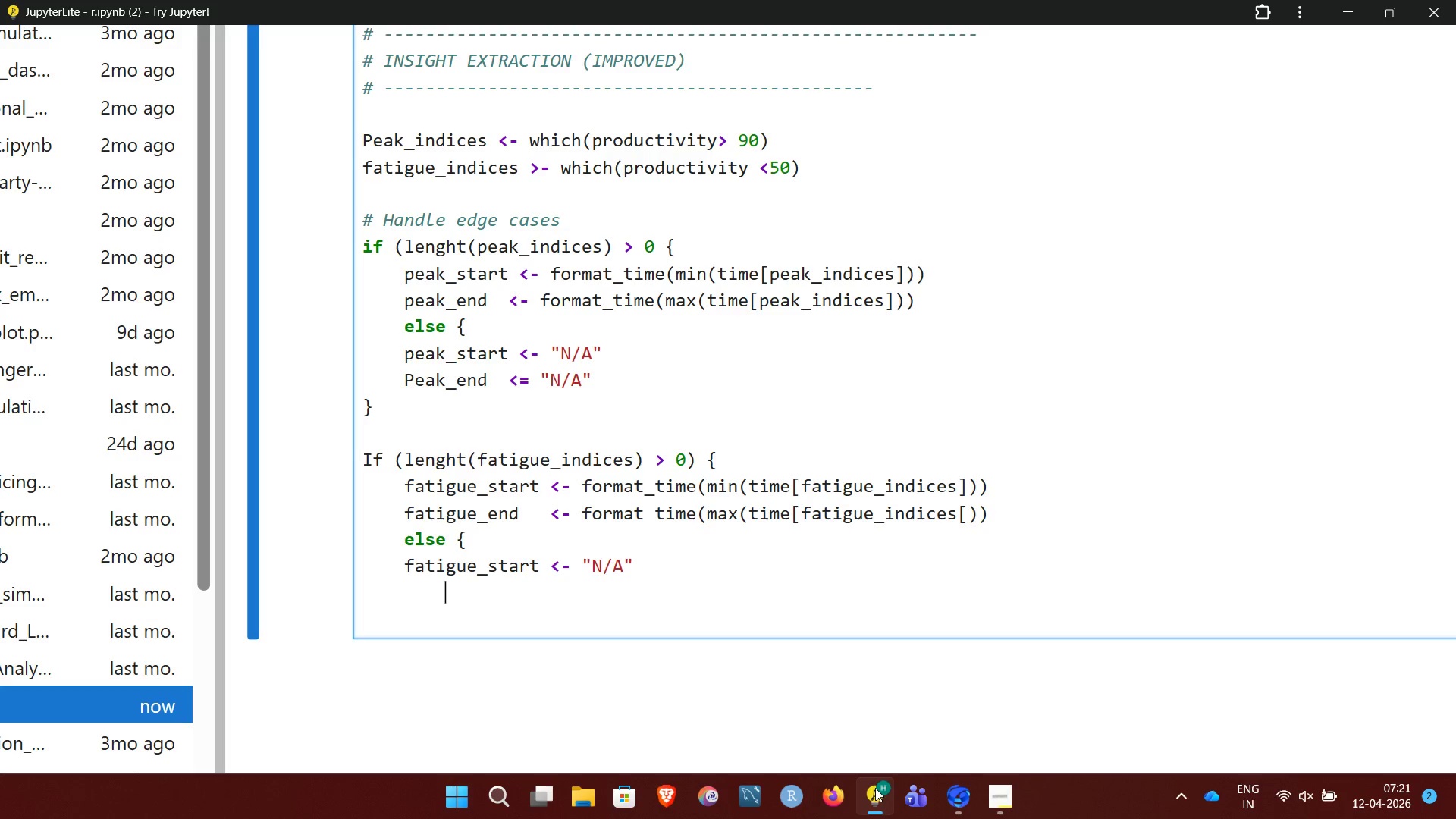 
wait(20.88)
 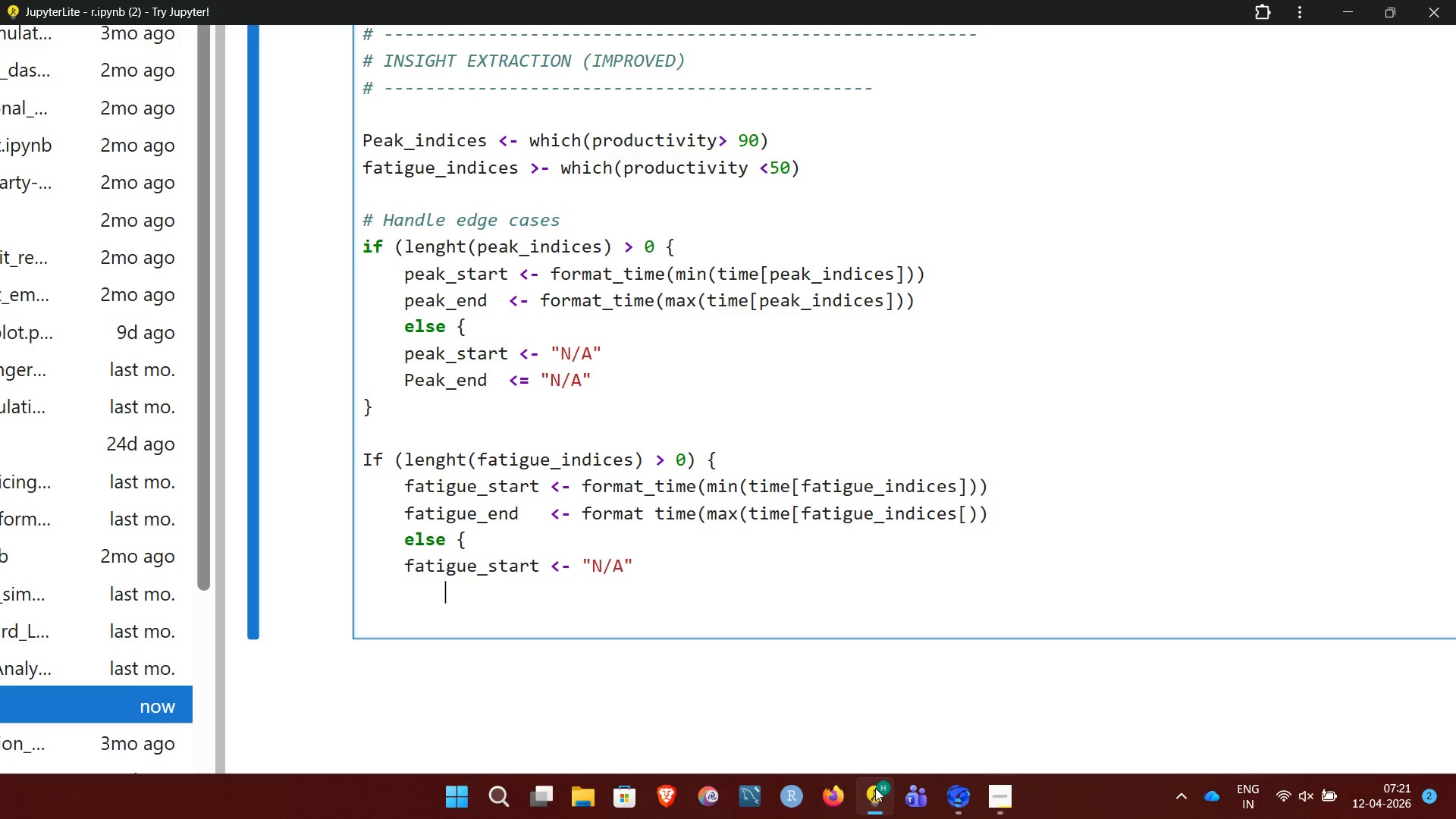 
key(Backspace)
type(FATI)
key(Backspace)
key(Backspace)
key(Backspace)
type(atigue)
 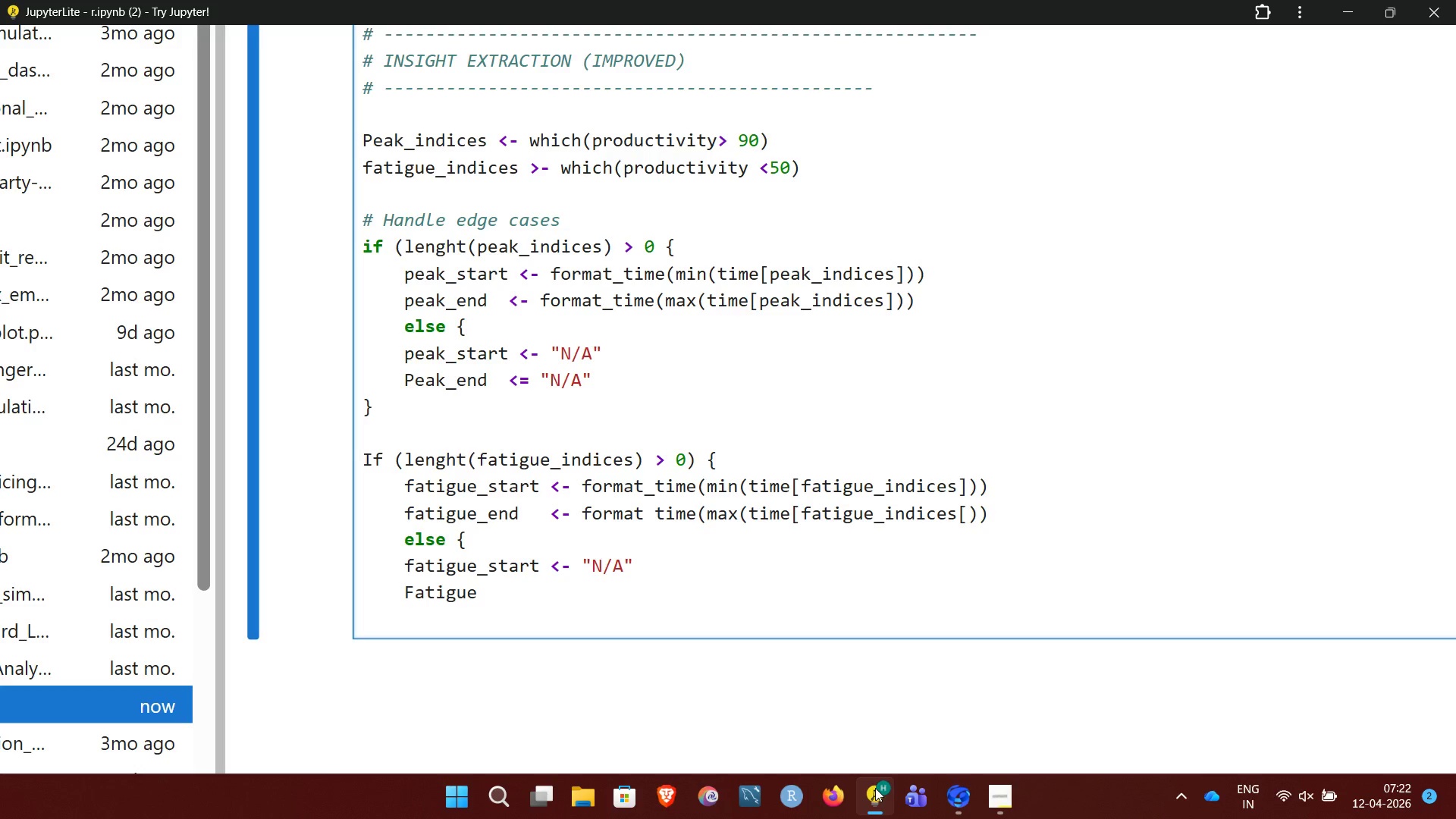 
wait(9.61)
 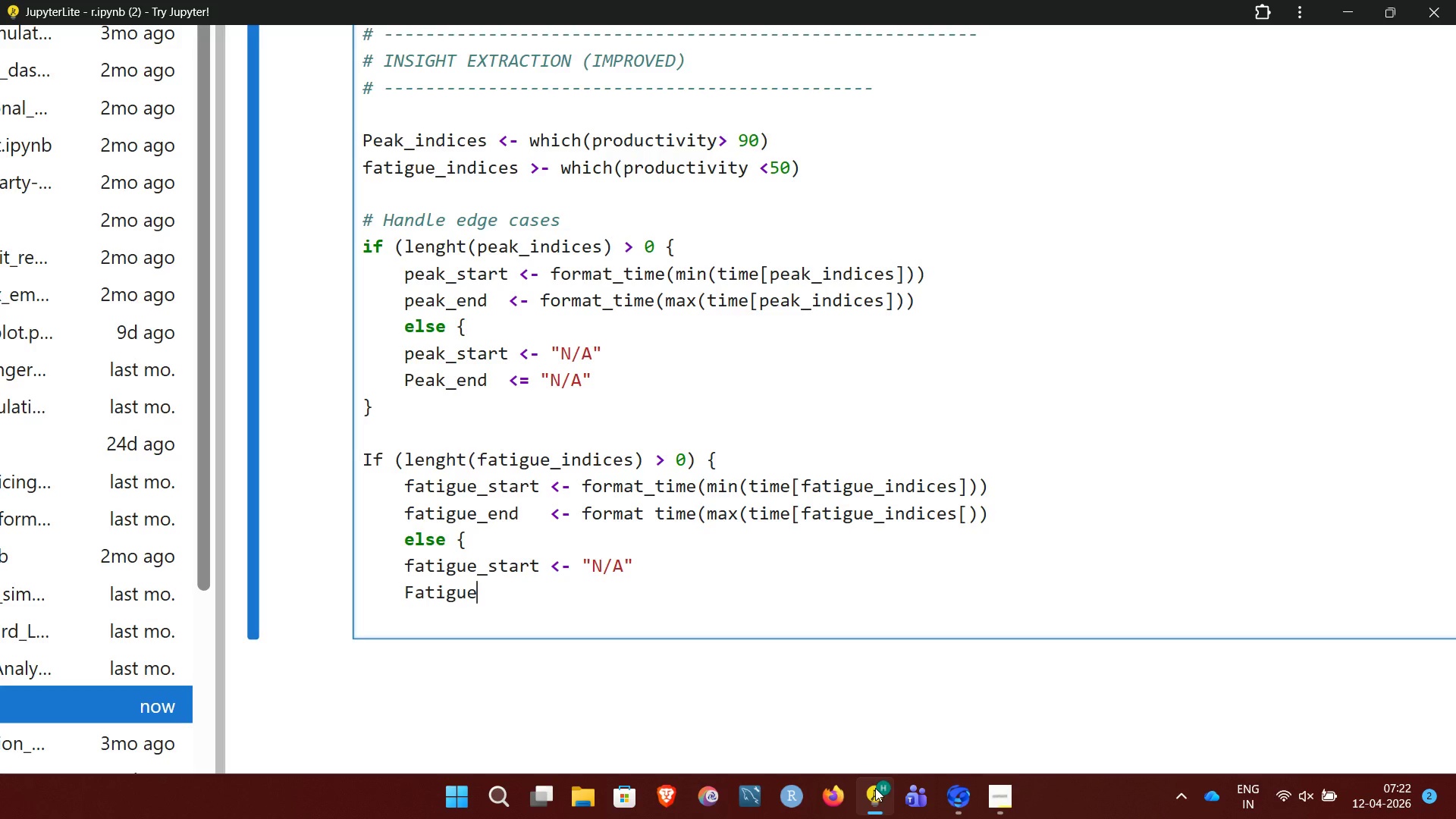 
type(_end   )
 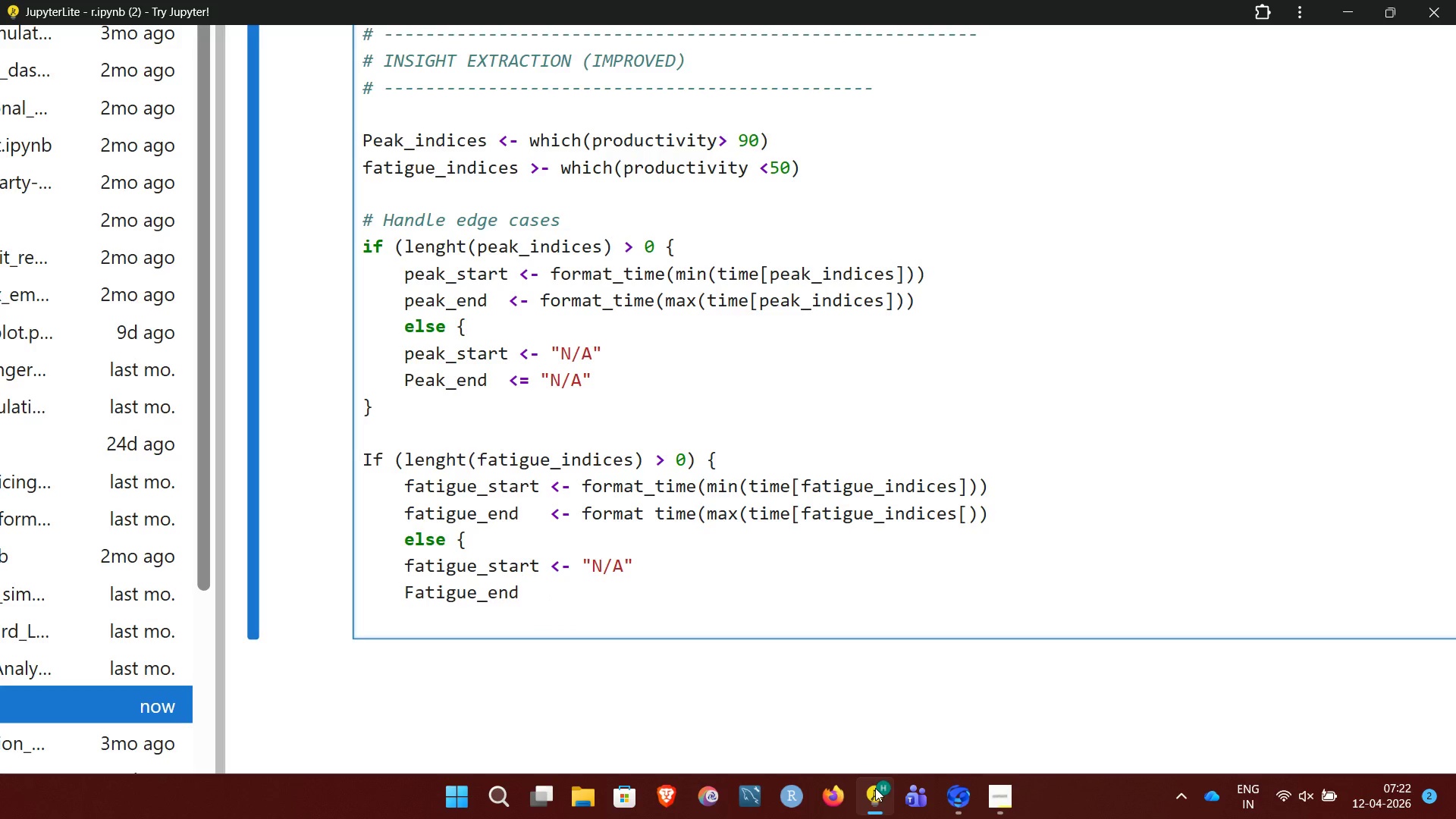 
key(Shift+Comma)
 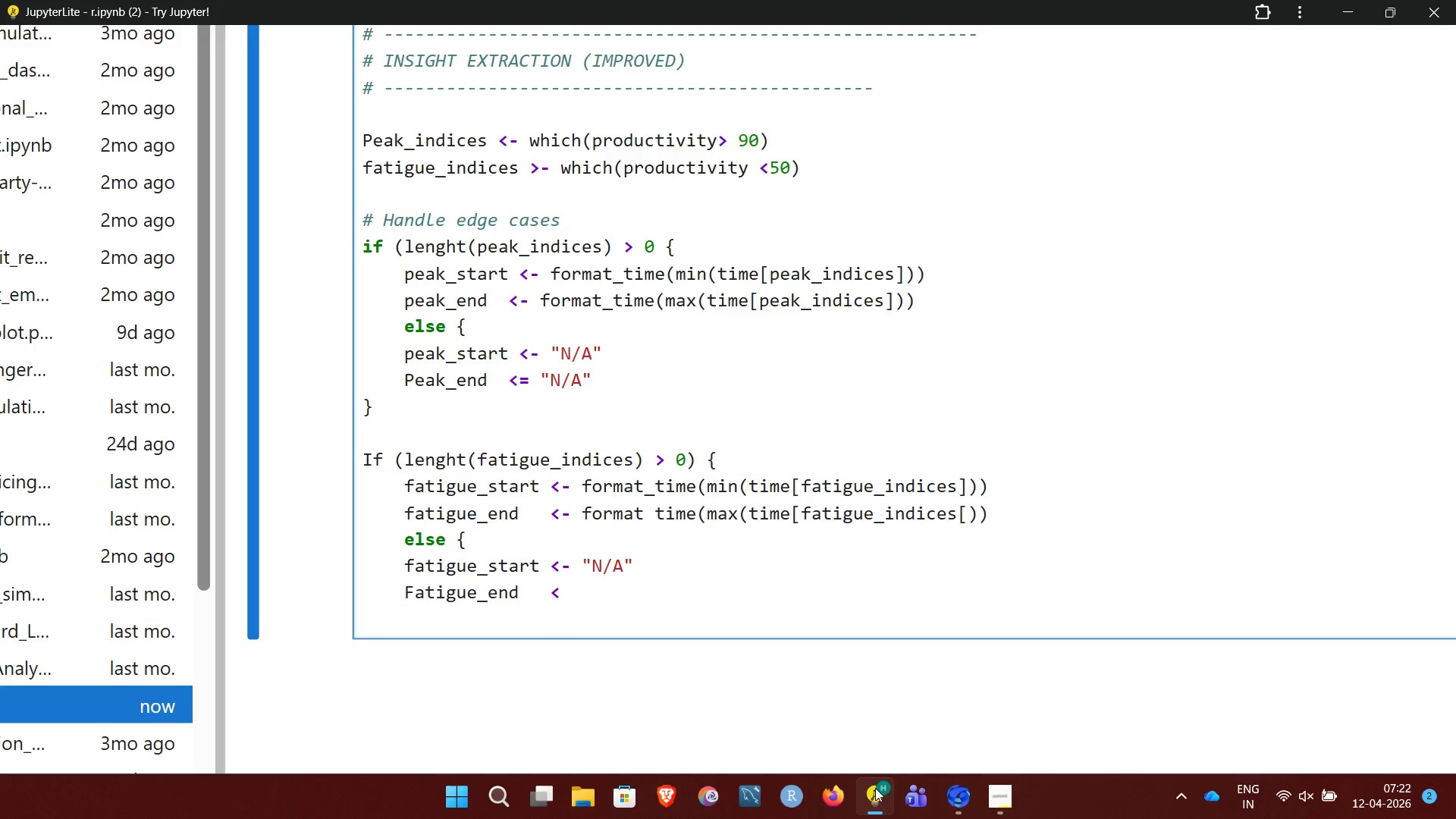 
key(Minus)
 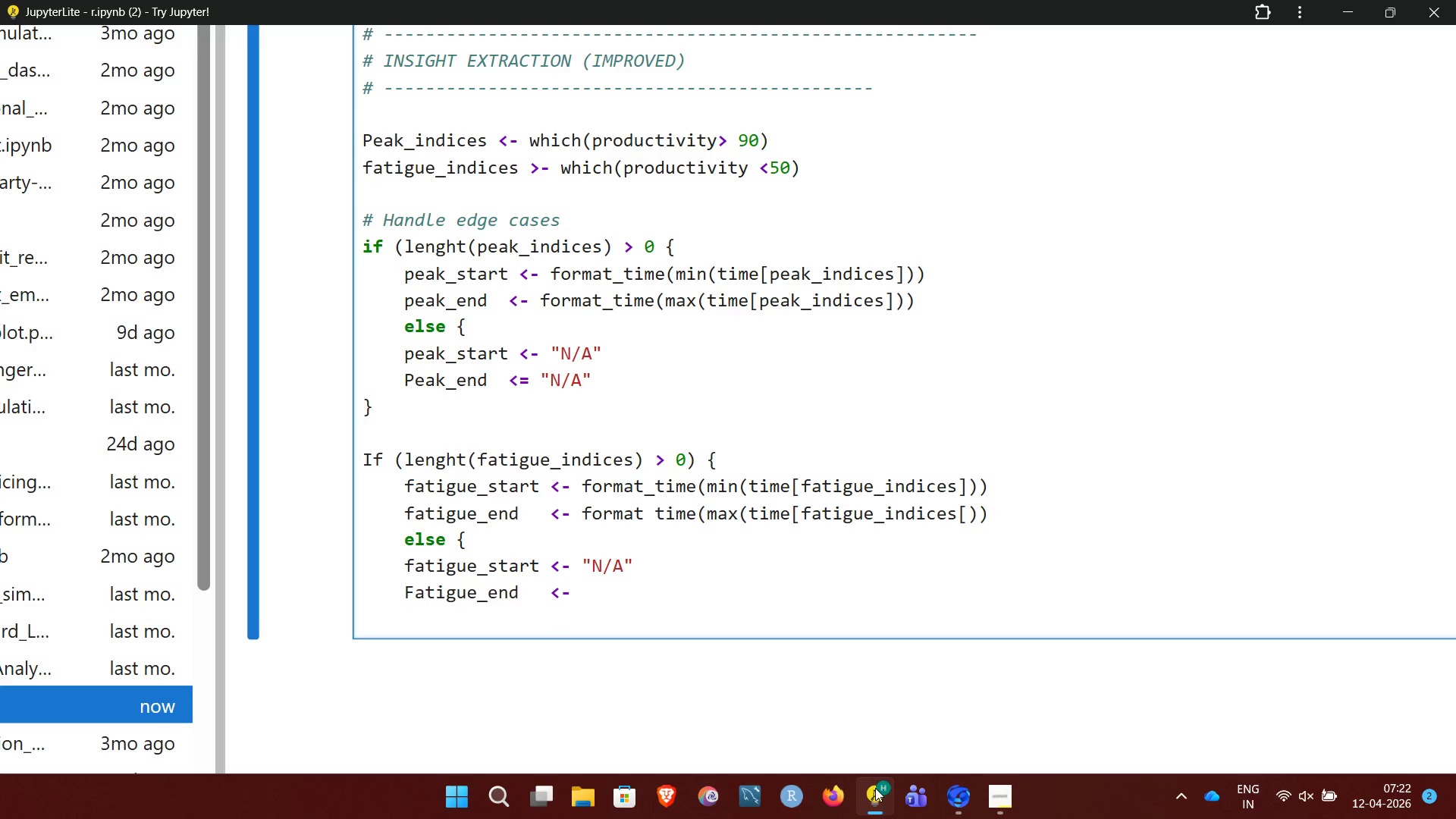 
key(Space)
 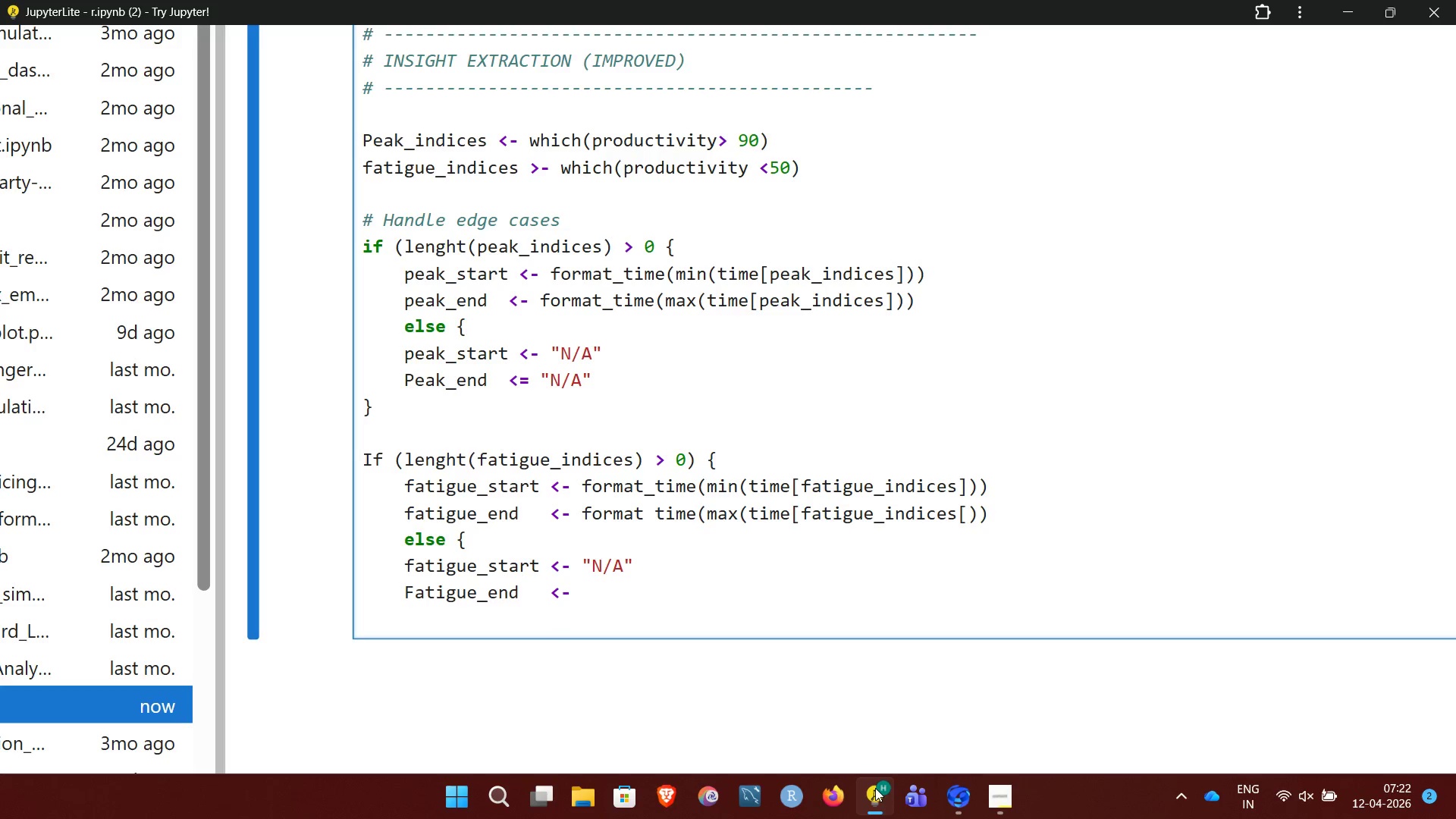 
key(Shift+Quote)
 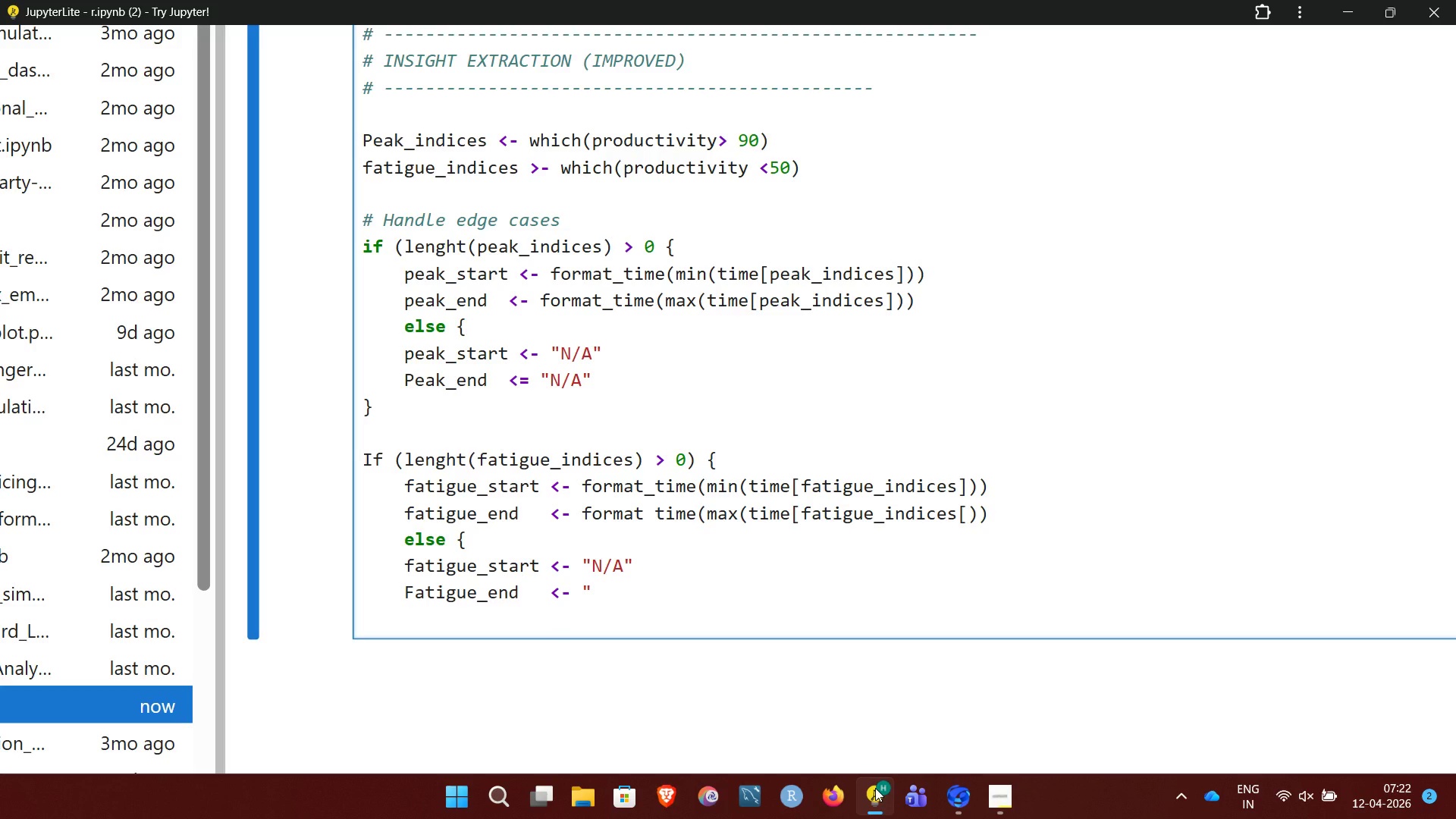 
key(N)
 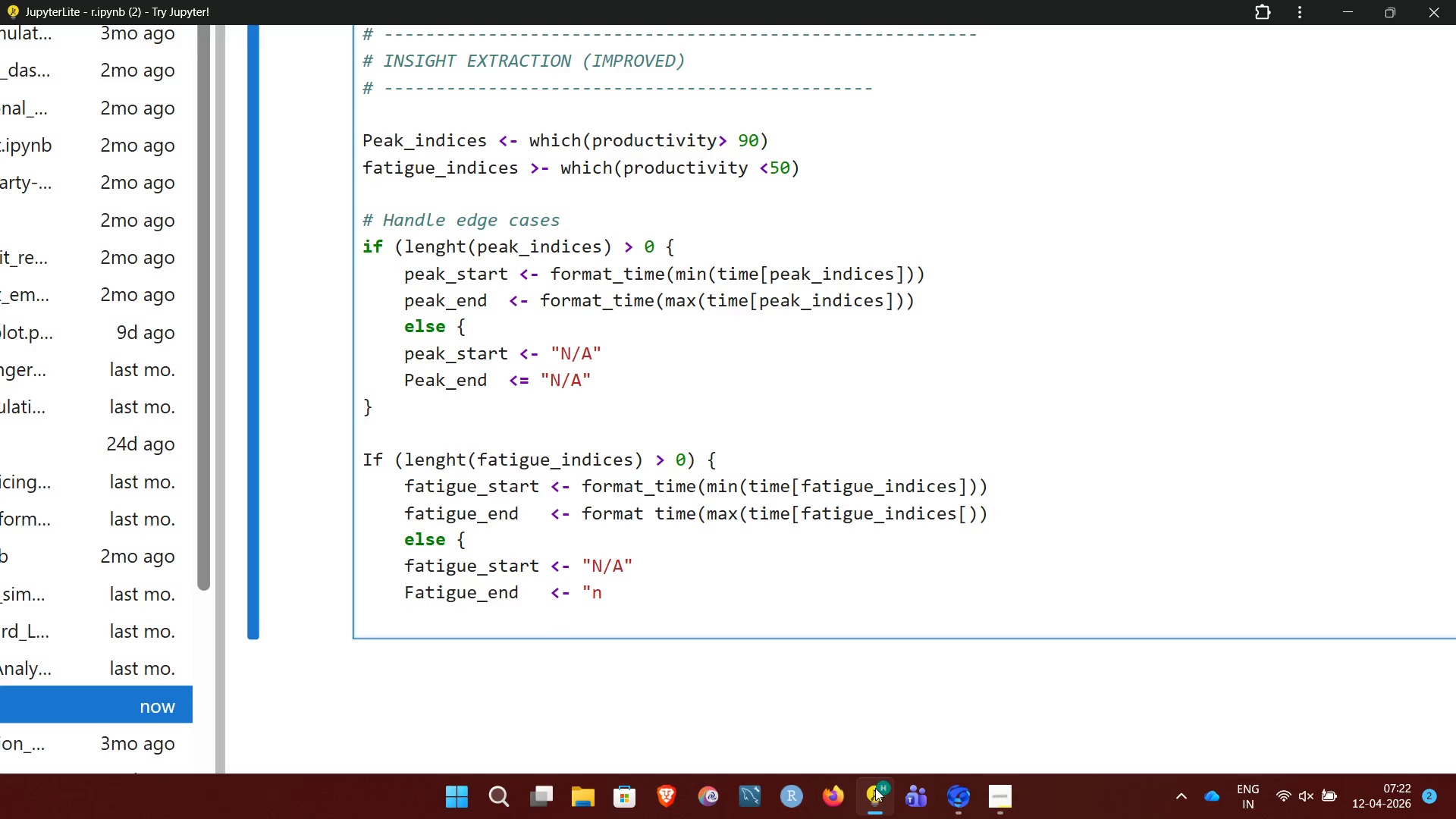 
key(Slash)
 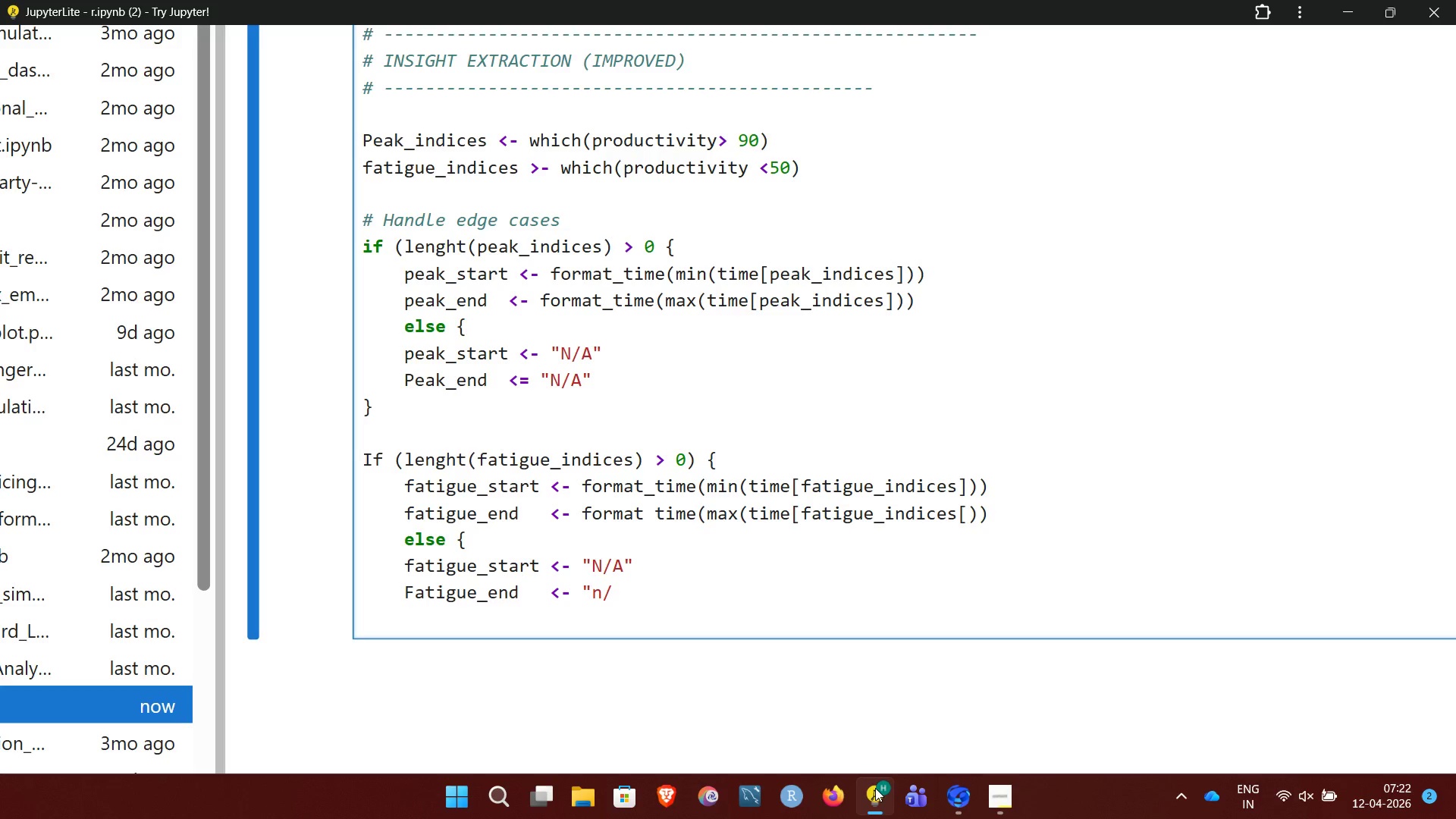 
key(A)
 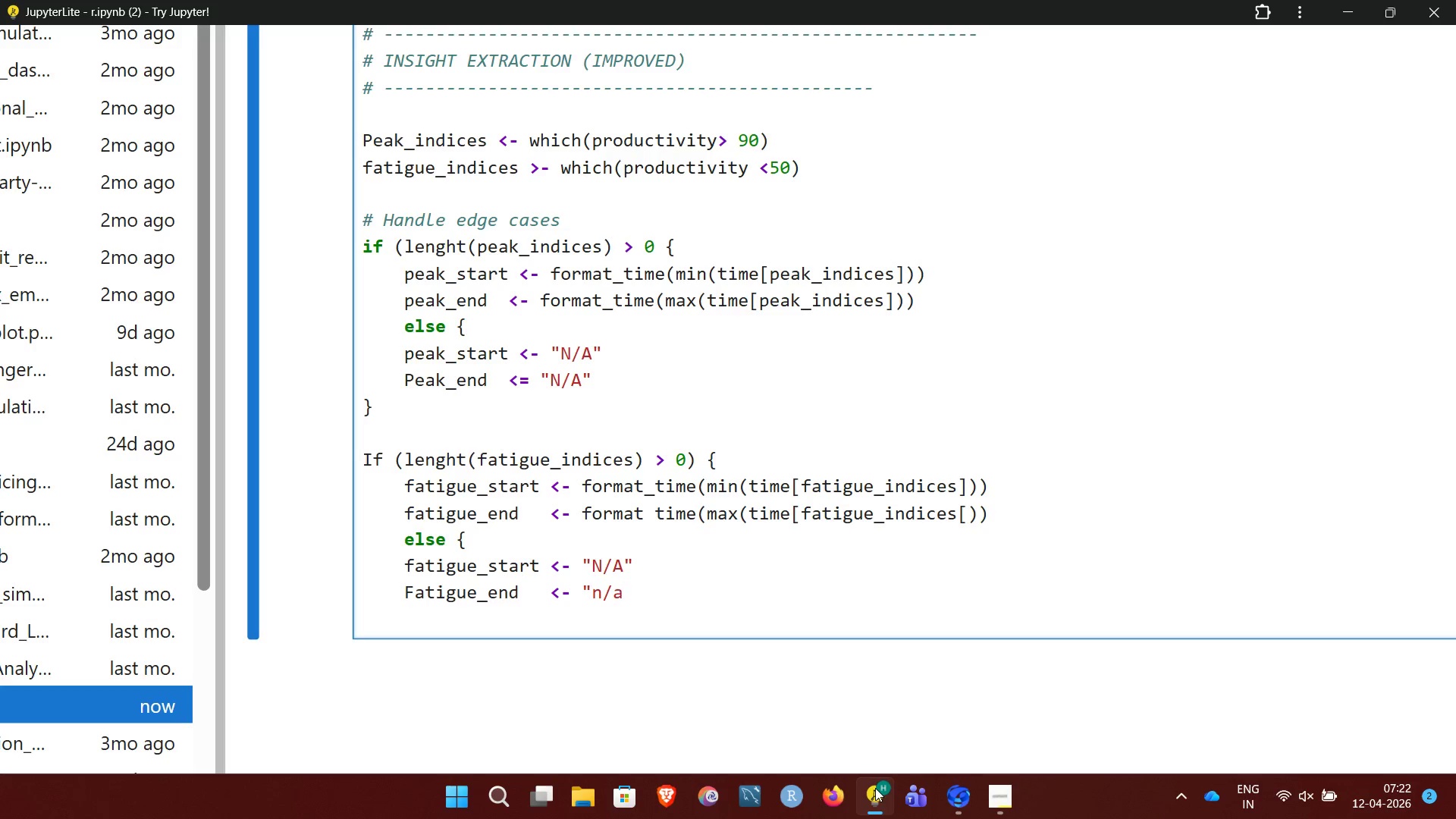 
key(Shift+Quote)
 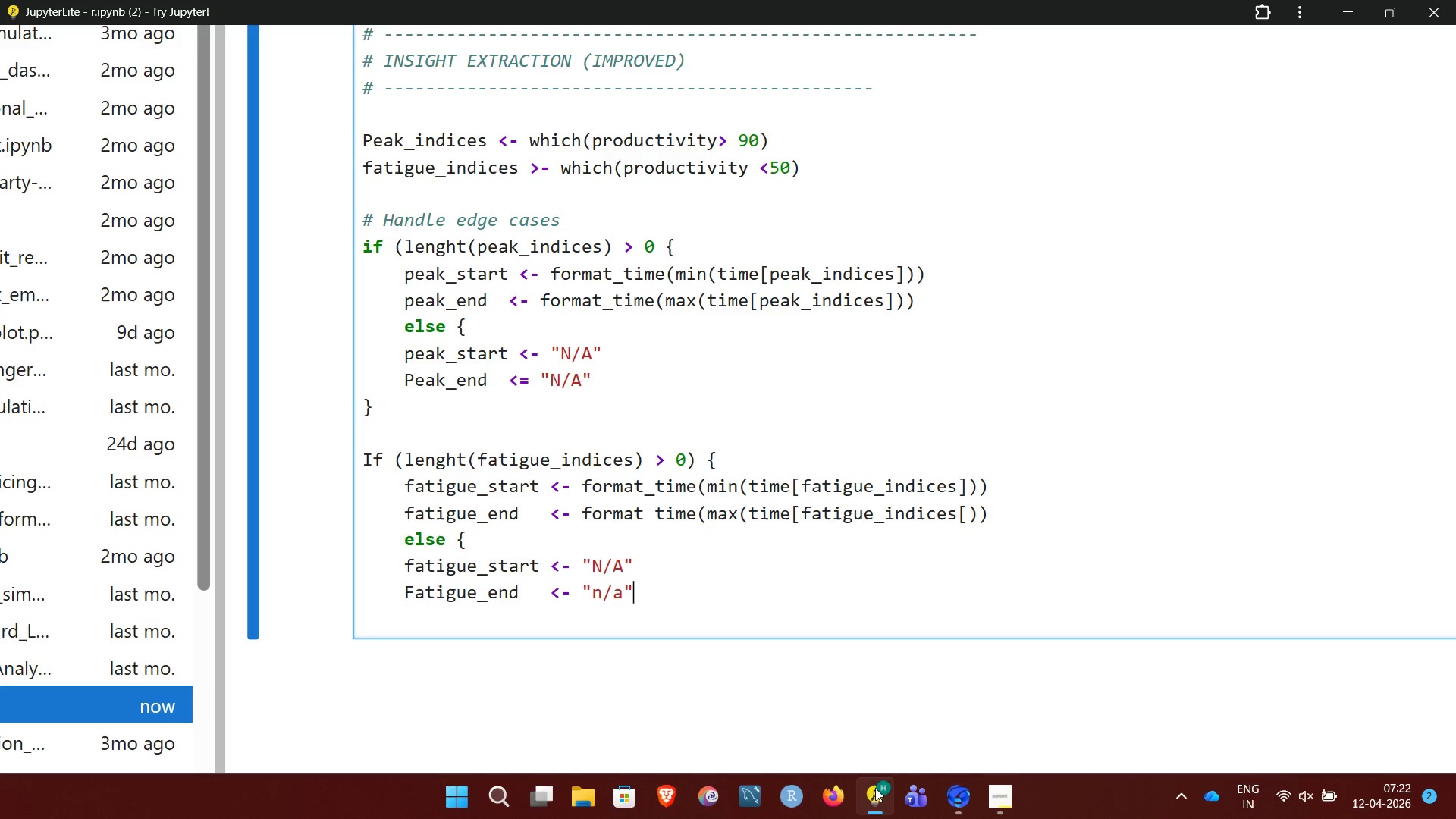 
key(Enter)
 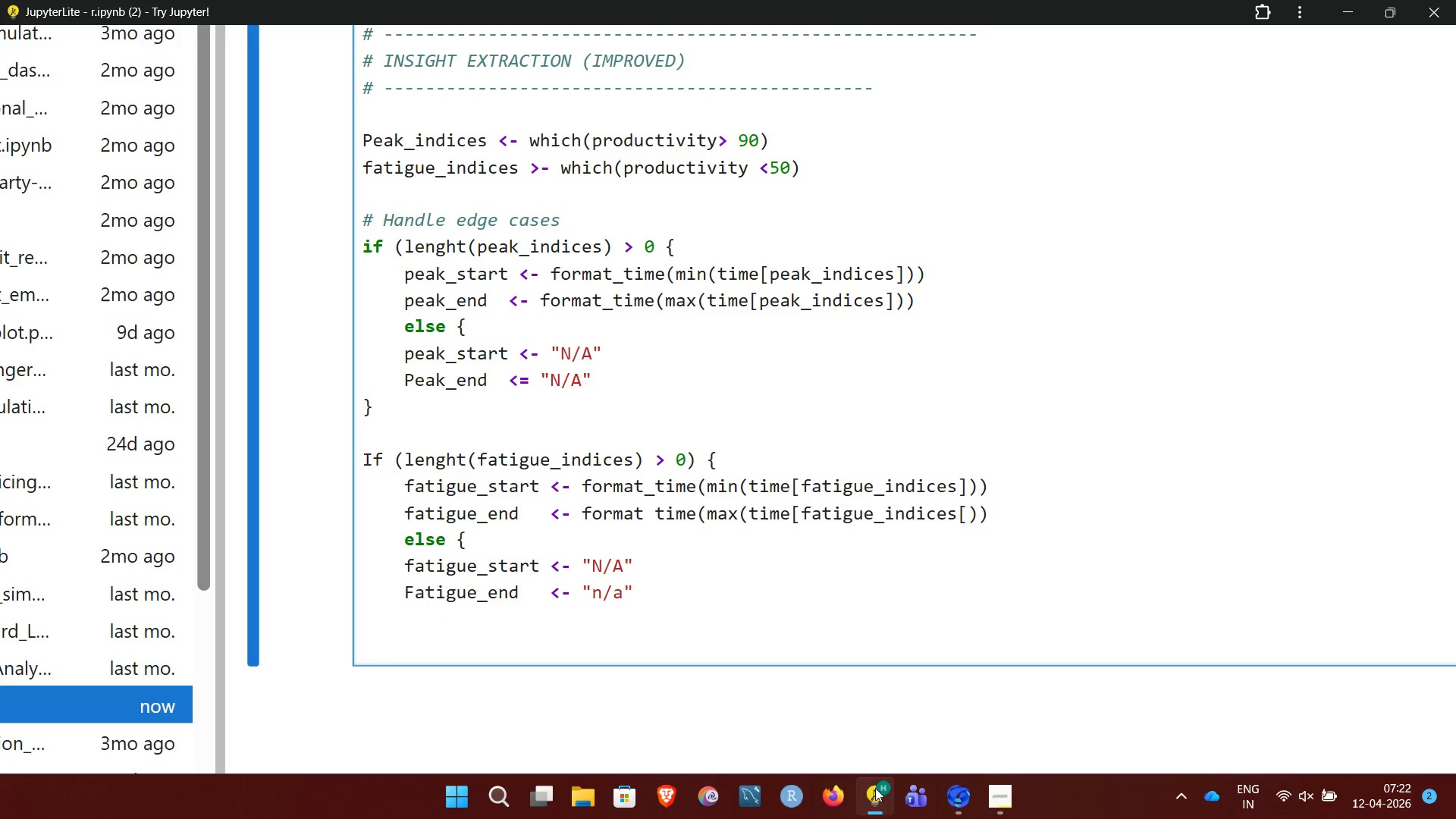 
key(Backspace)
 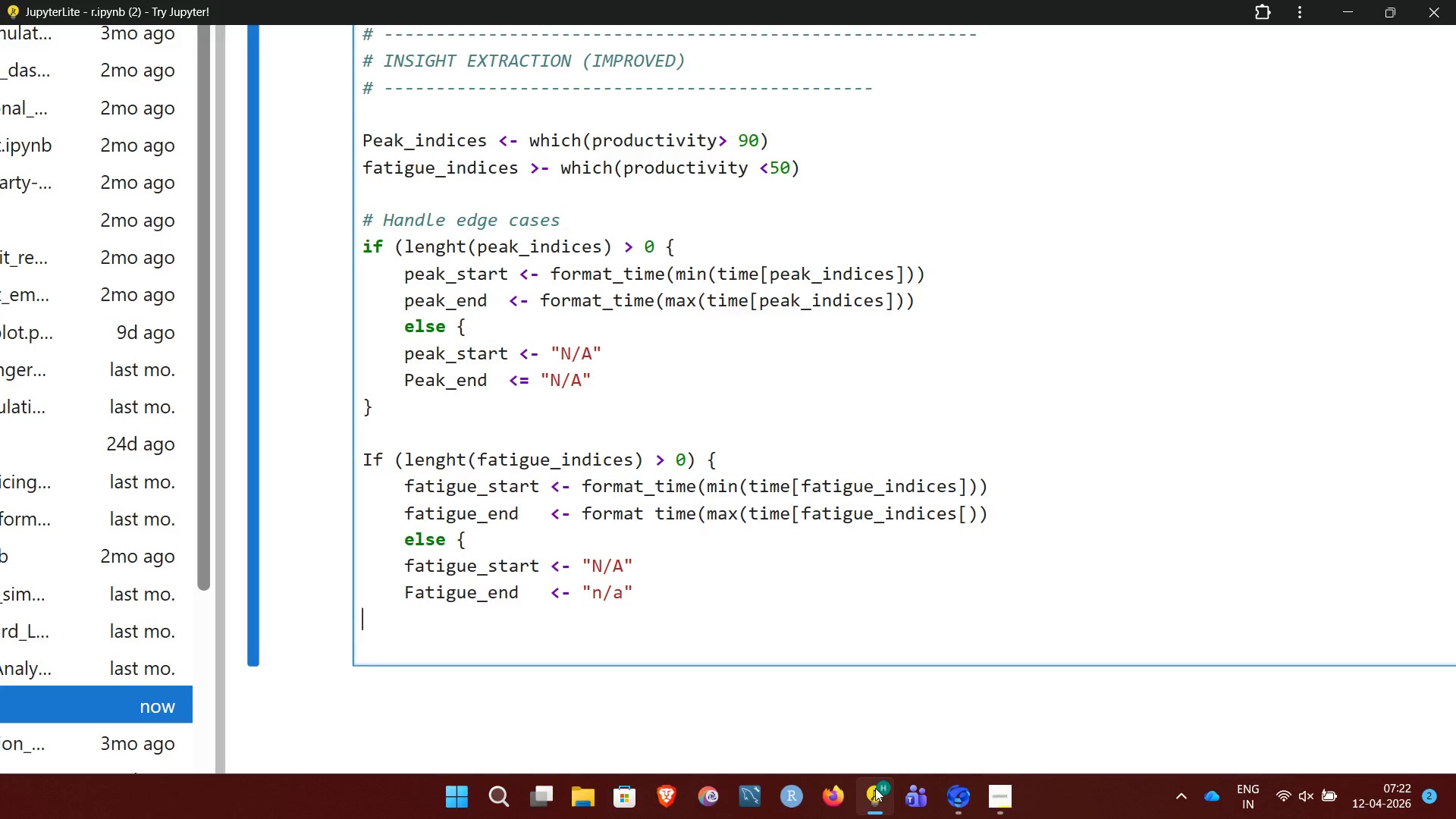 
key(Backspace)
 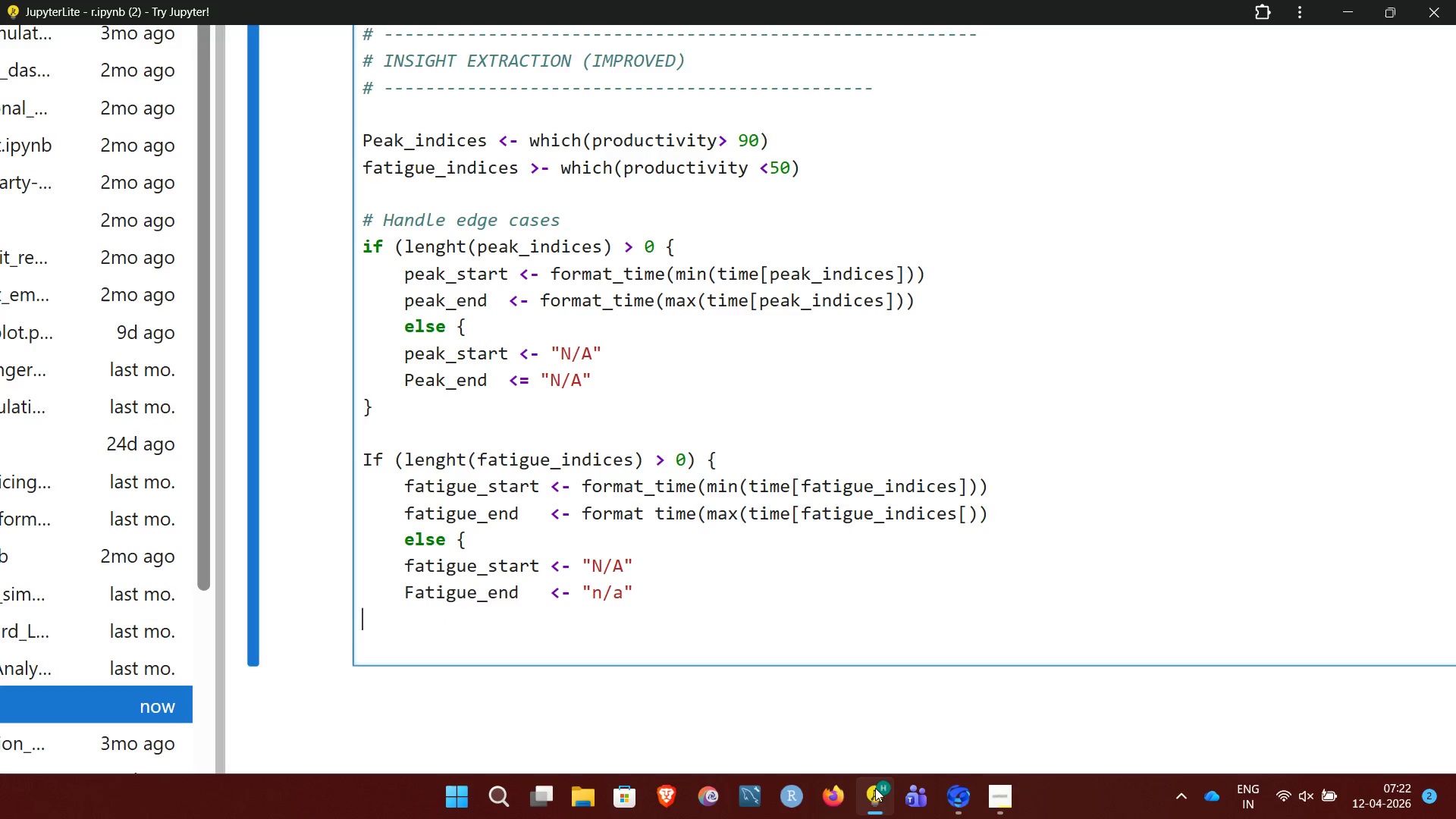 
key(Backspace)
 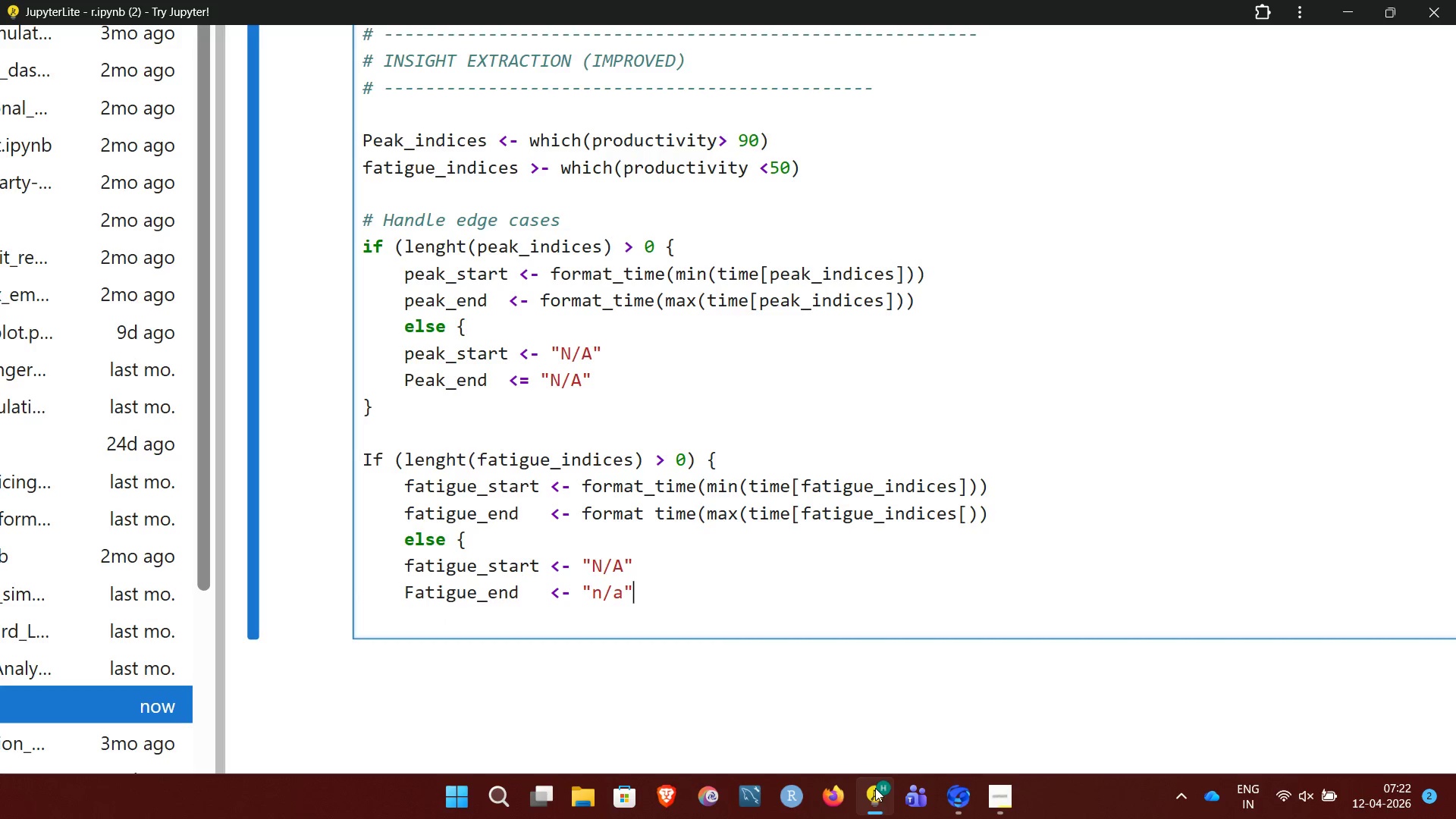 
key(Backspace)
 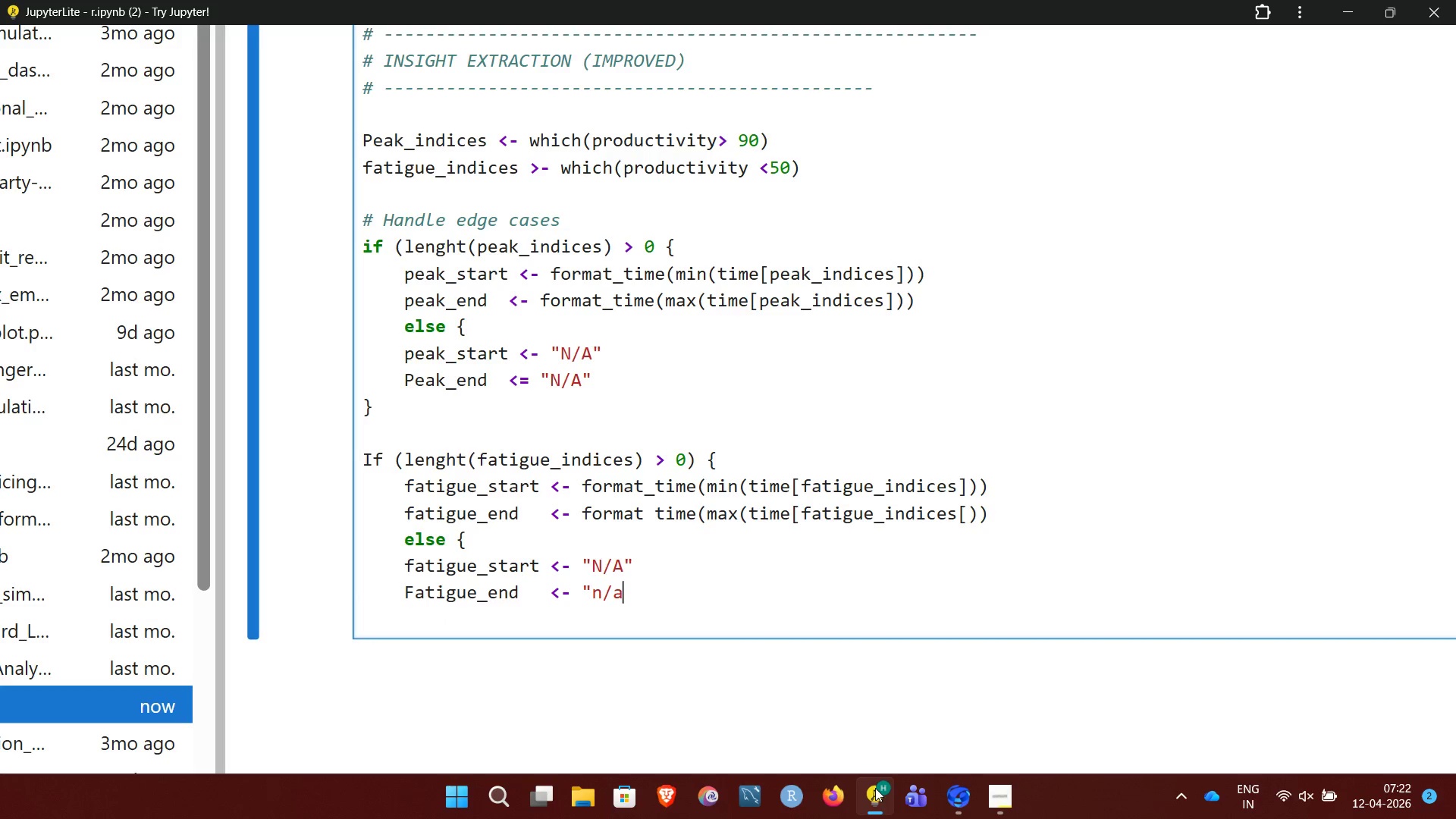 
key(Backspace)
 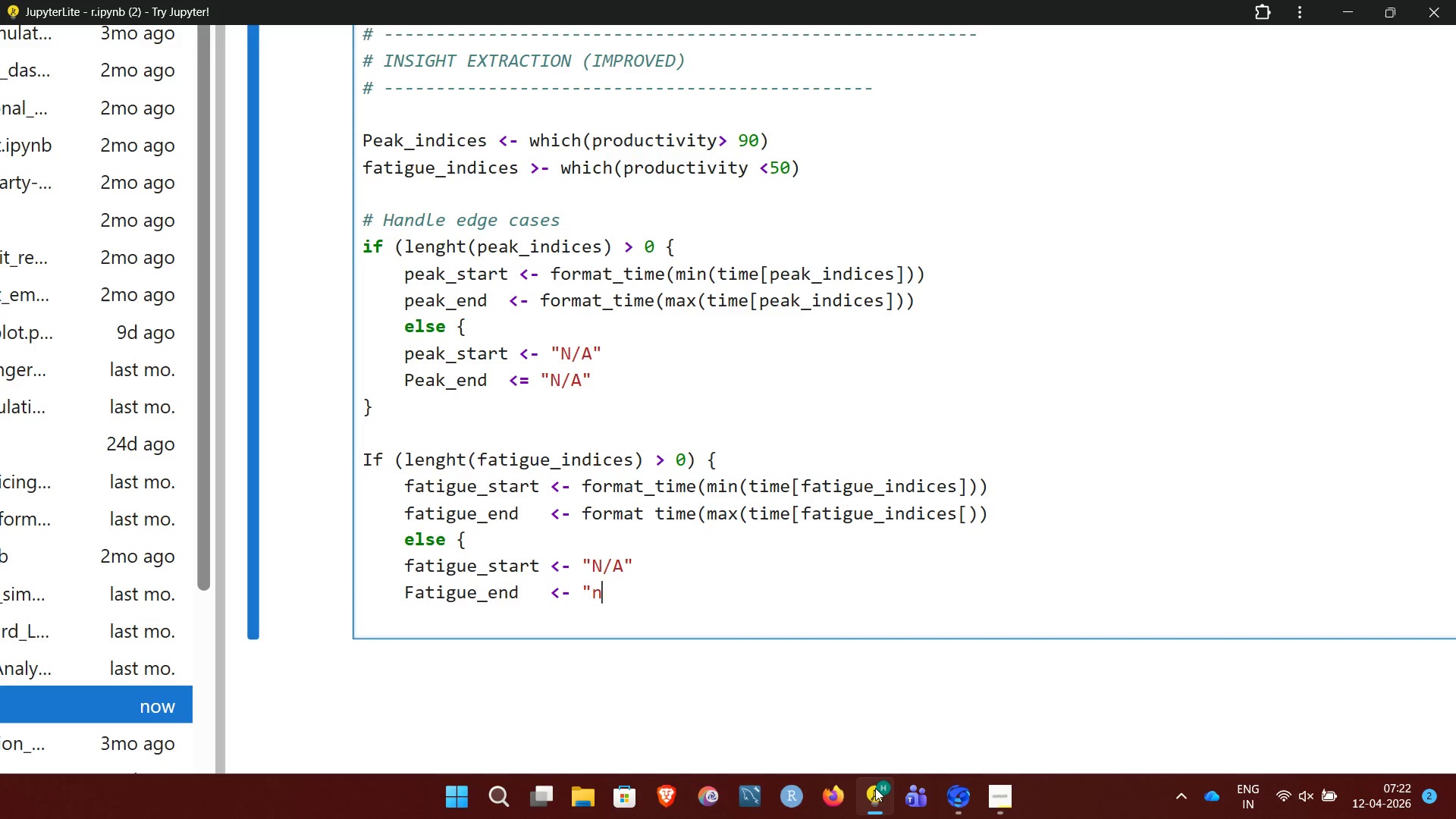 
key(Backspace)
 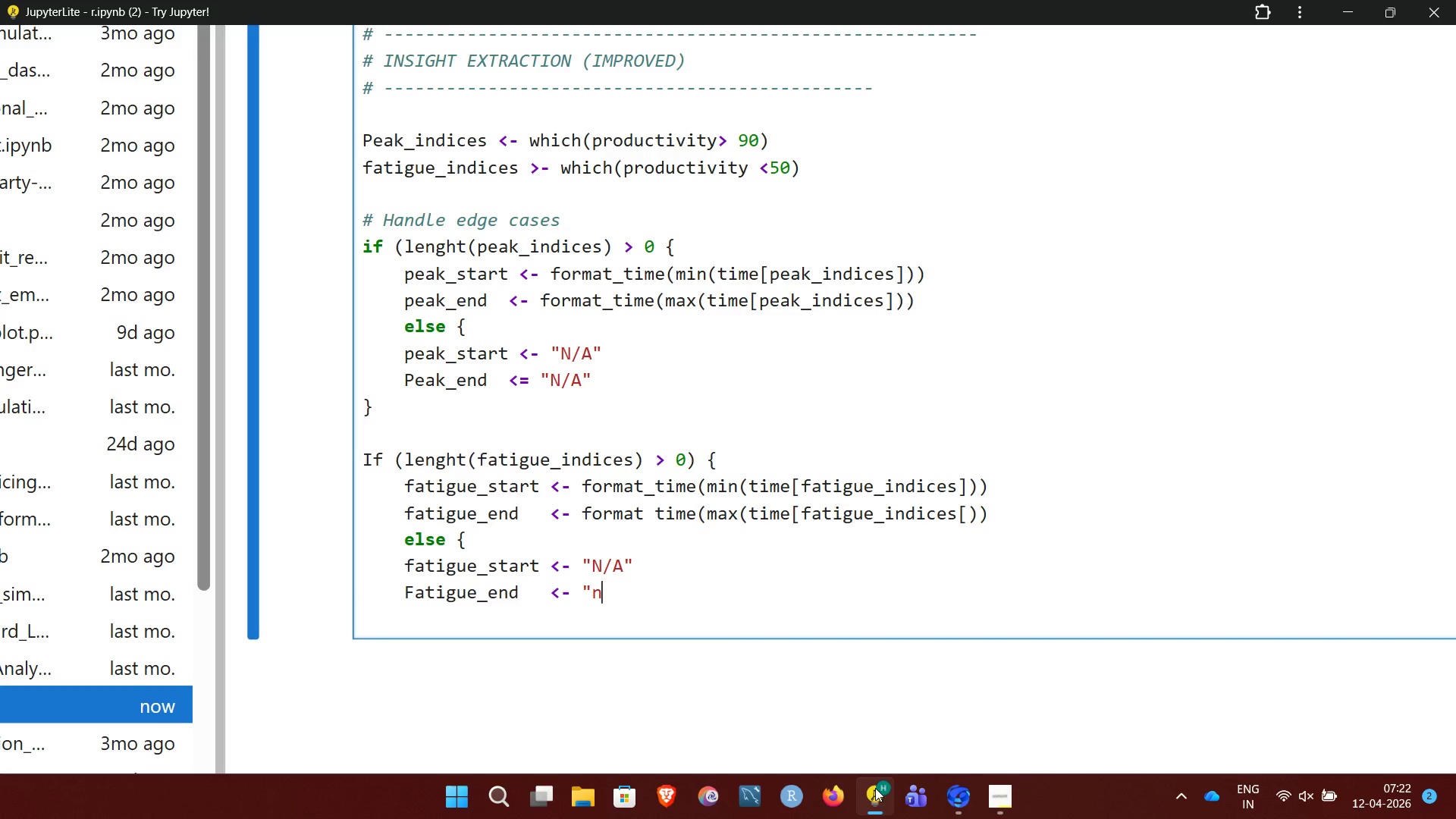 
key(Backspace)
 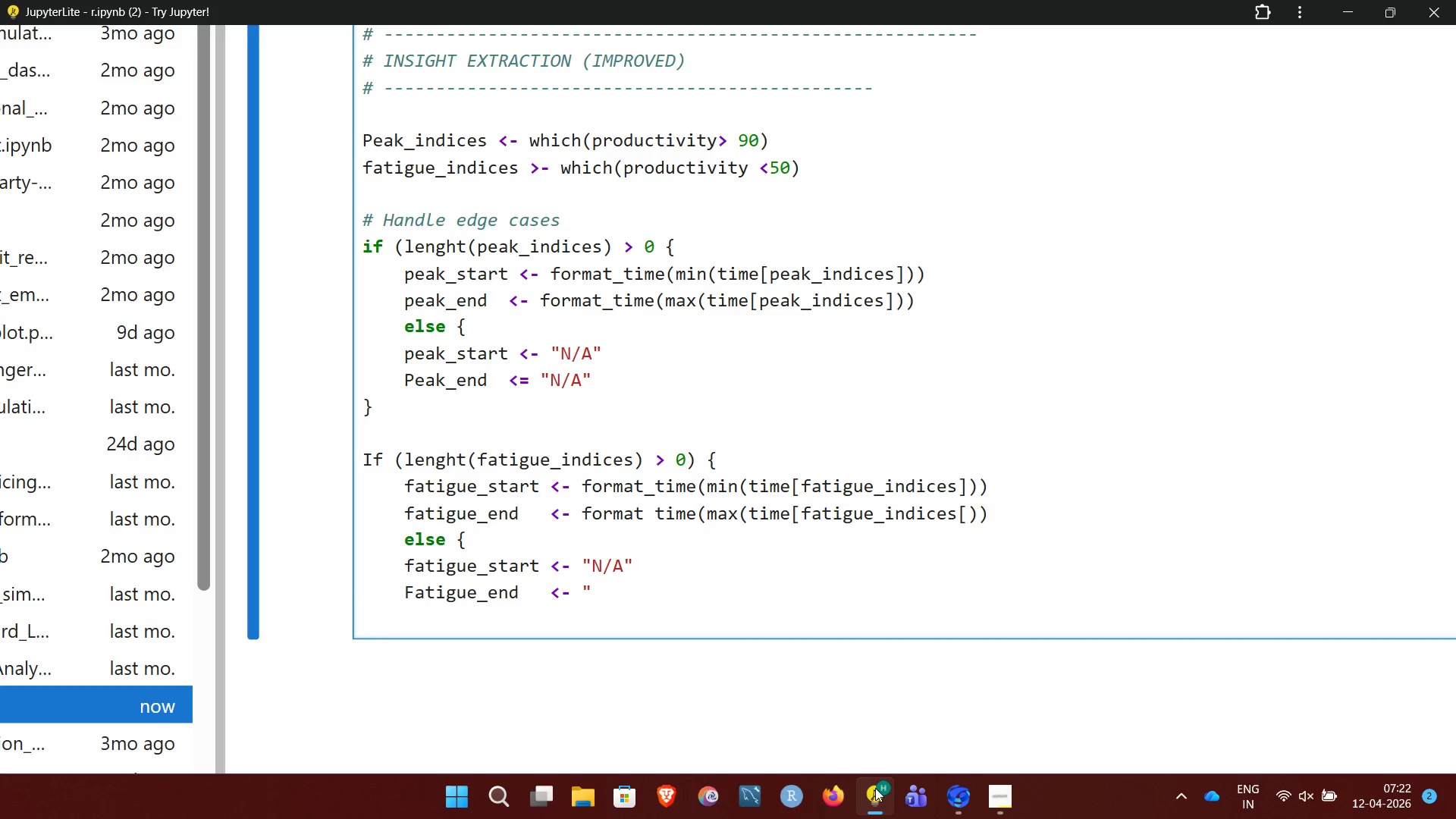 
key(CapsLock)
 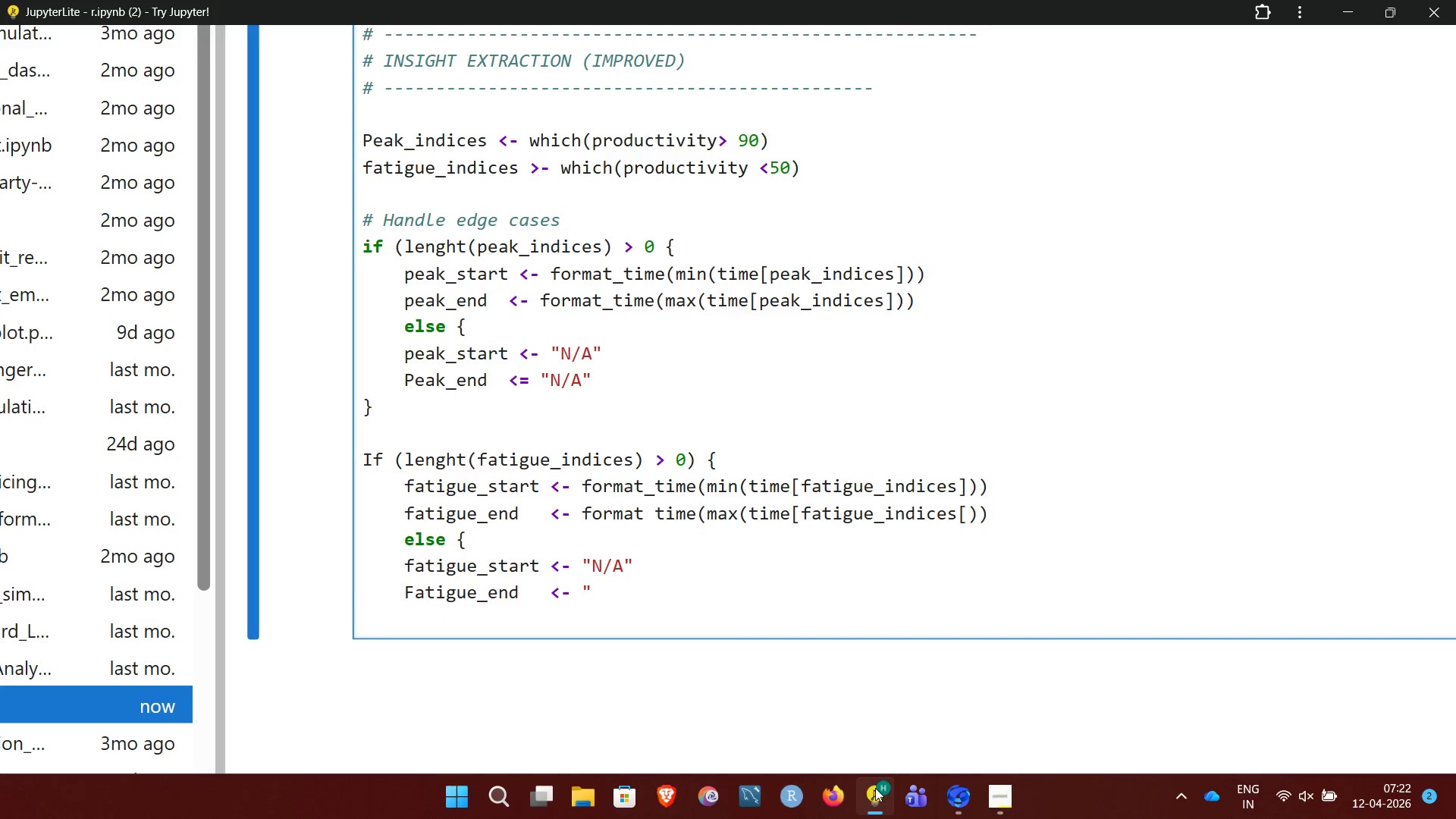 
key(N)
 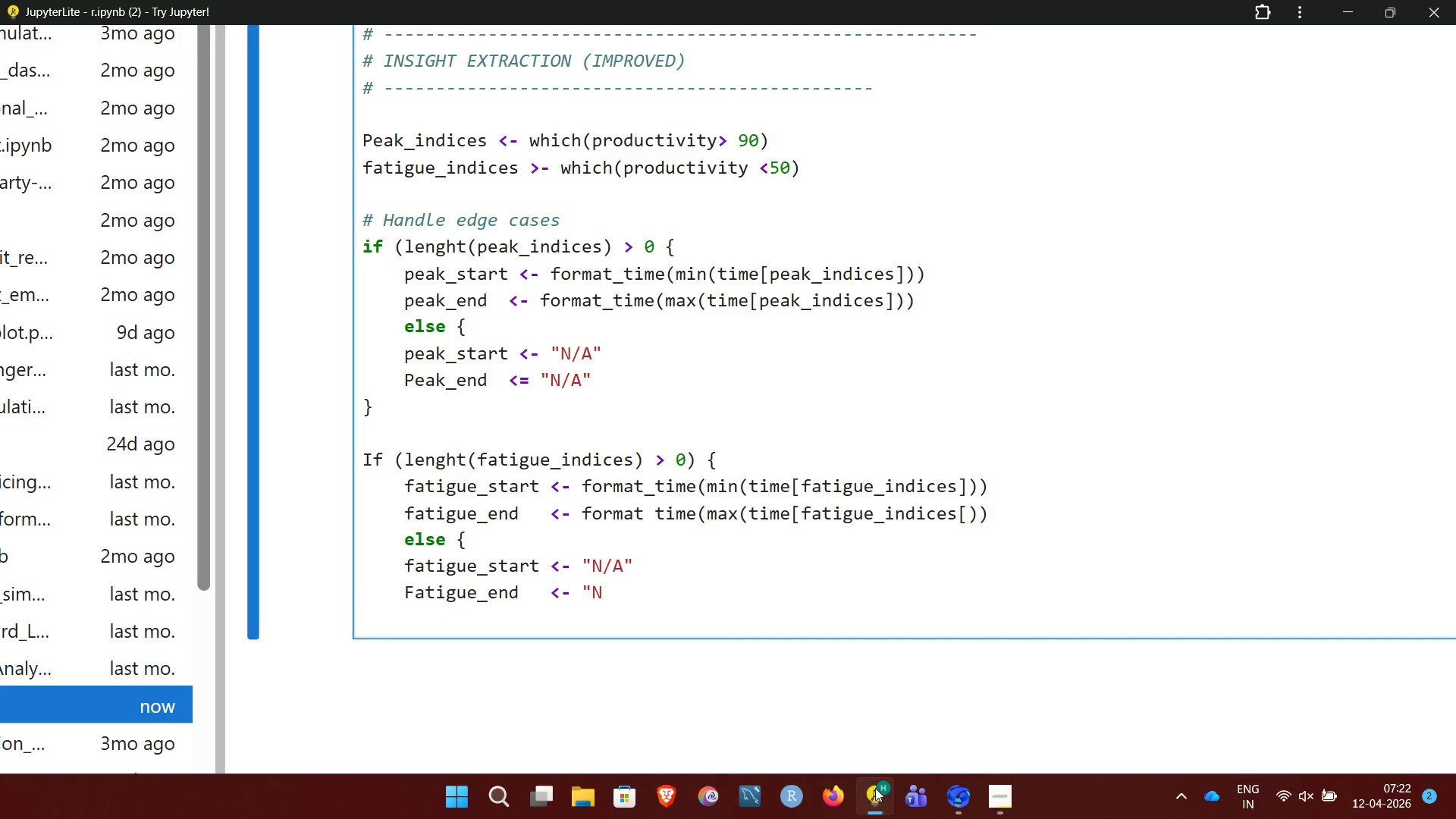 
key(Slash)
 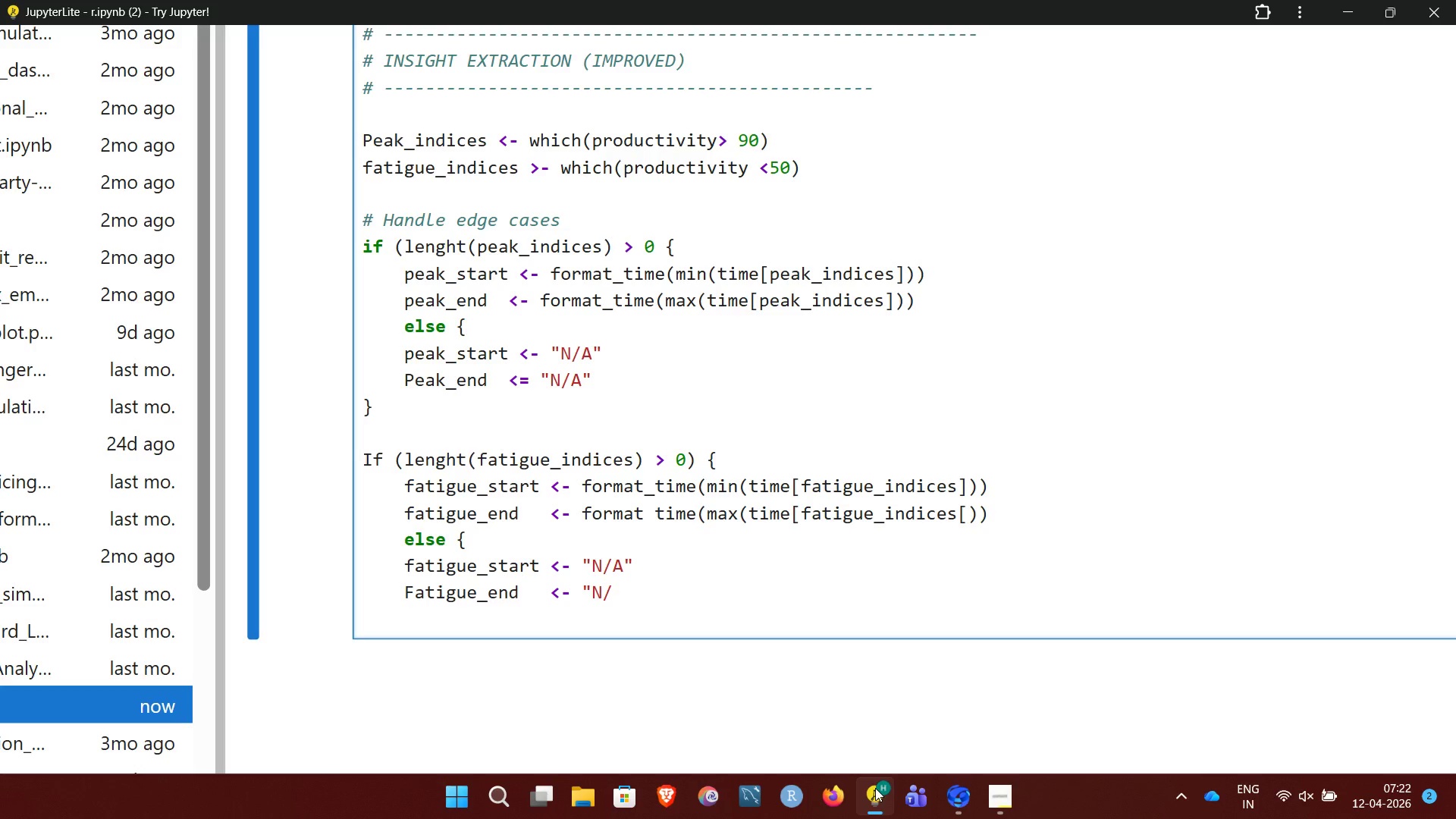 
key(A)
 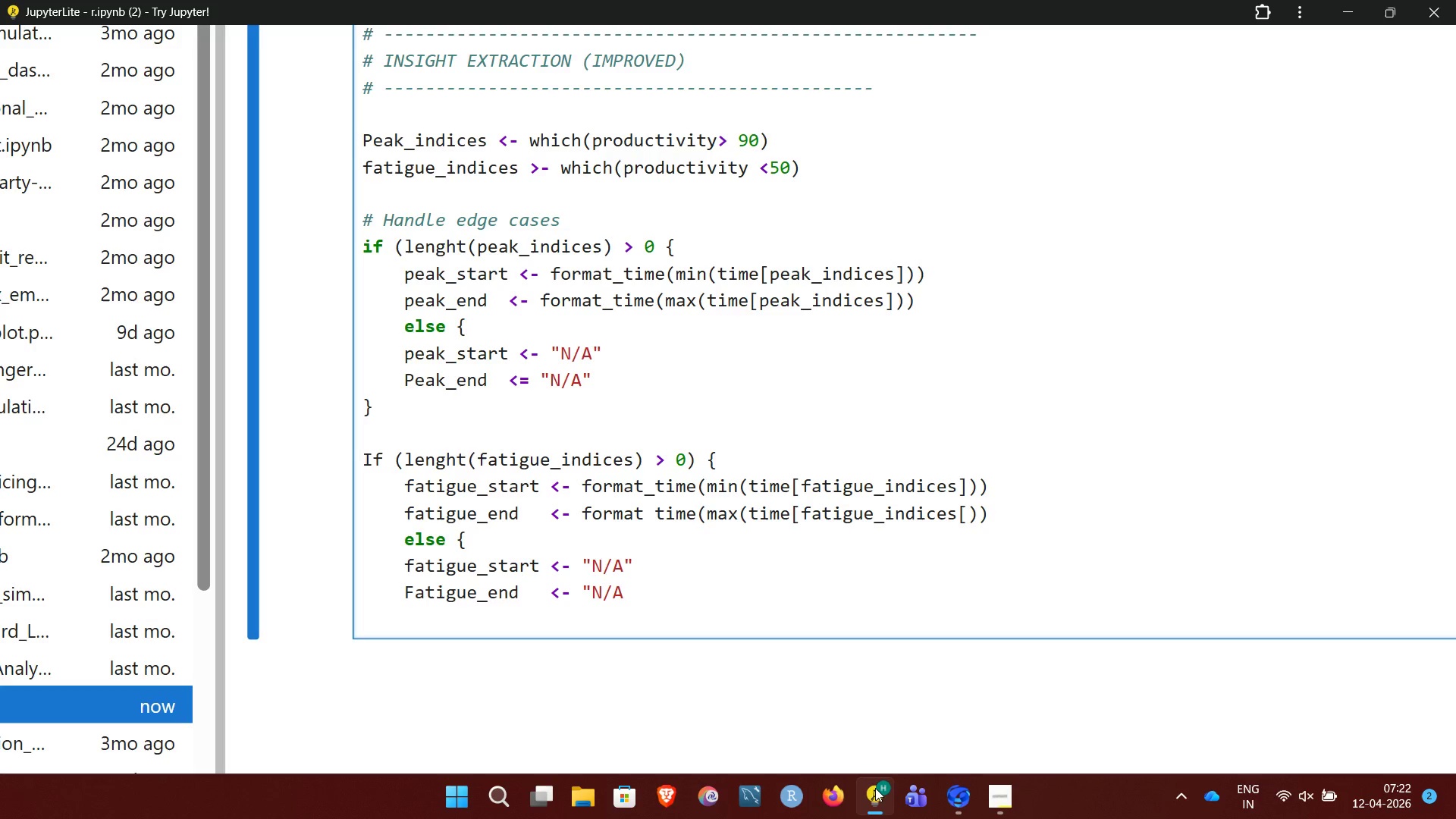 
key(Shift+Quote)
 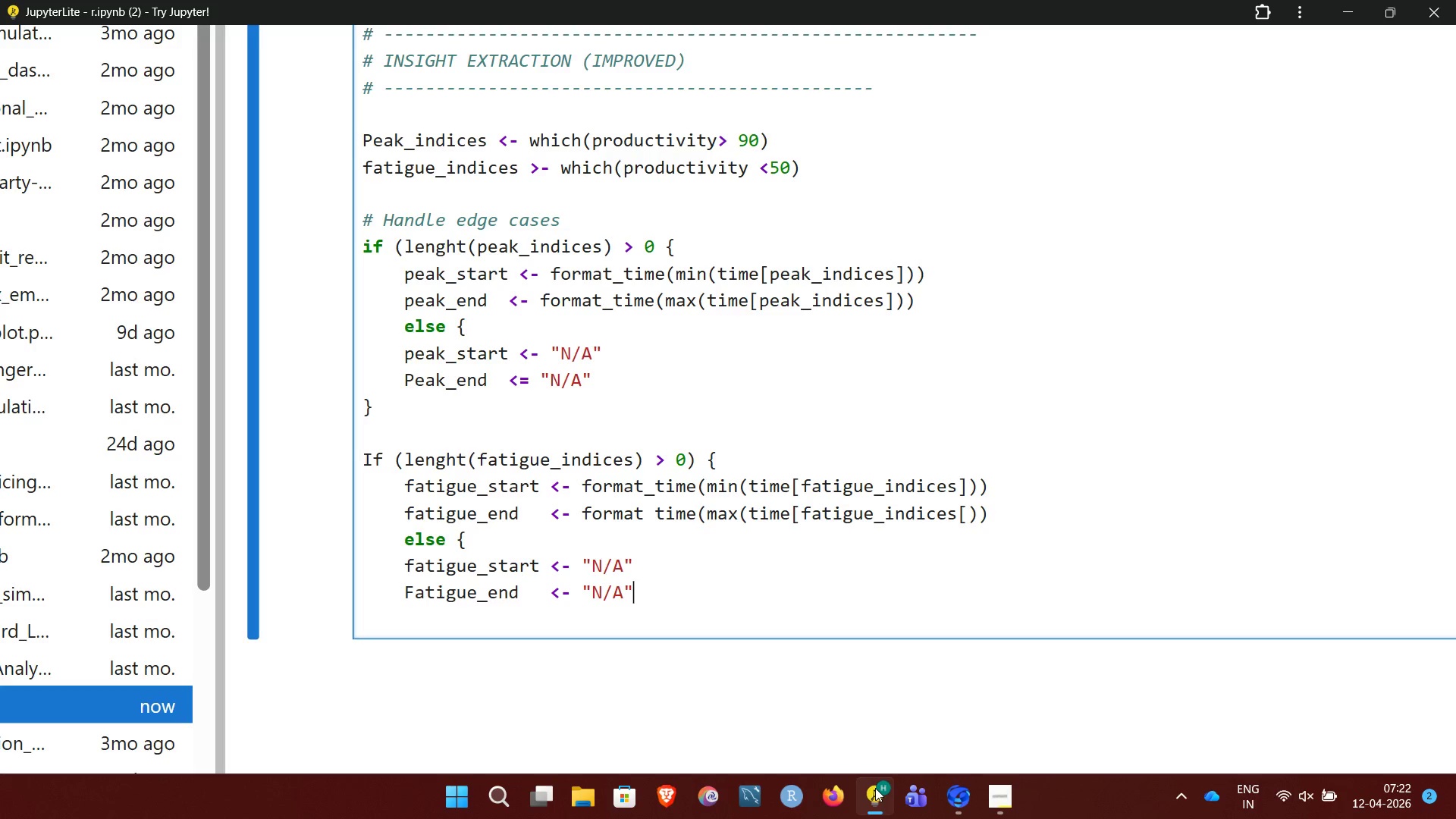 
key(Enter)
 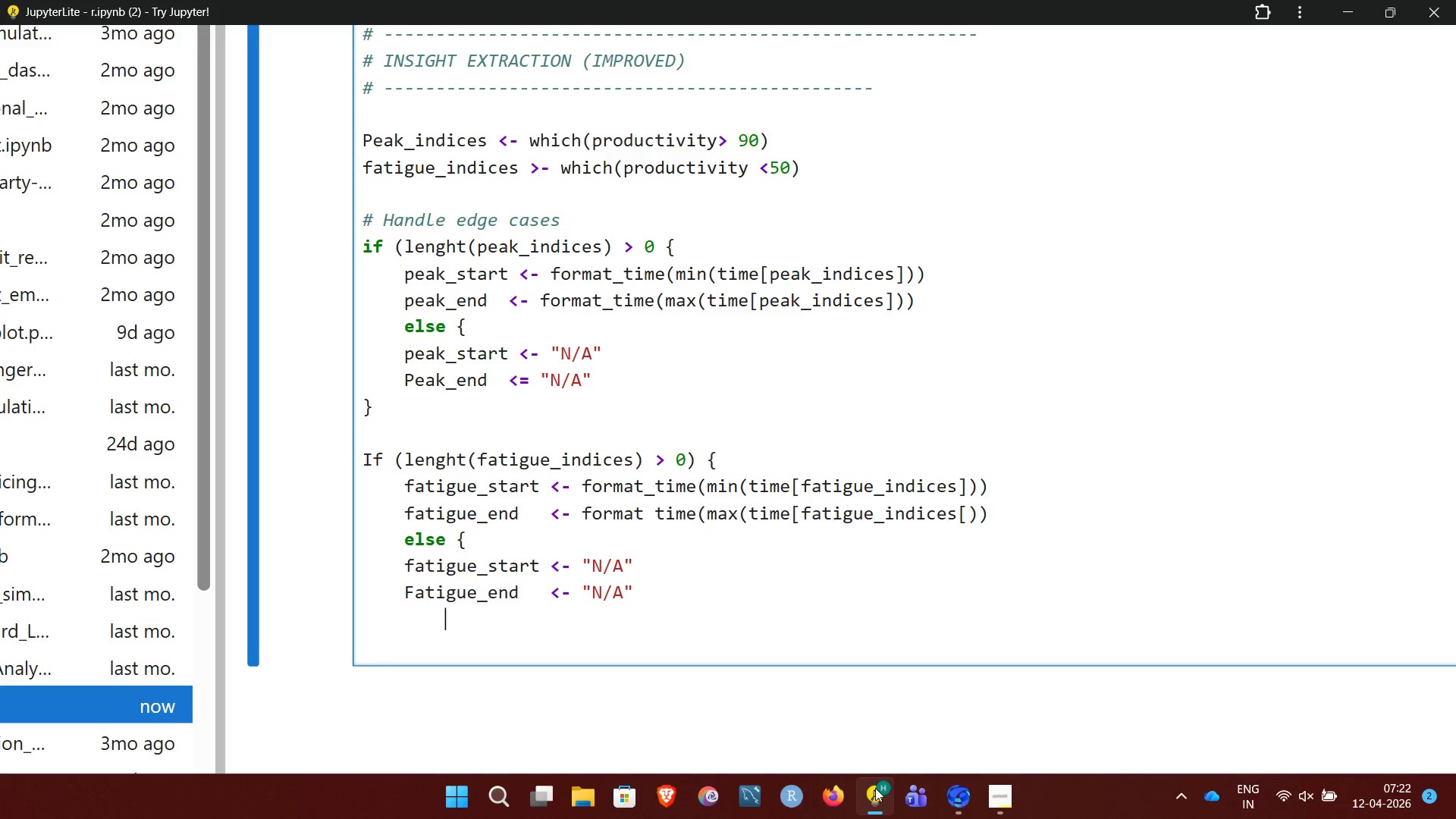 
key(Backspace)
 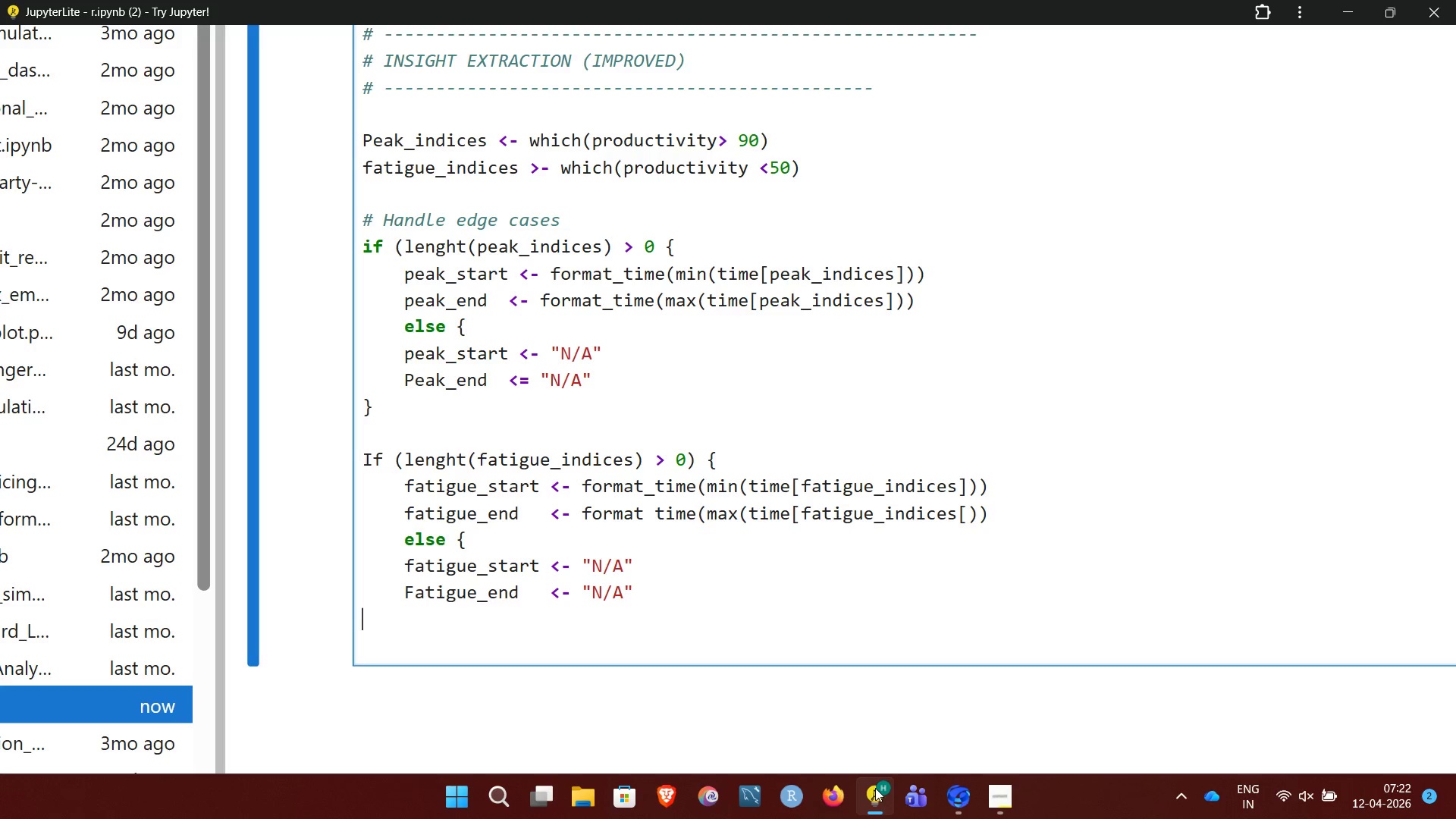 
key(Backspace)
 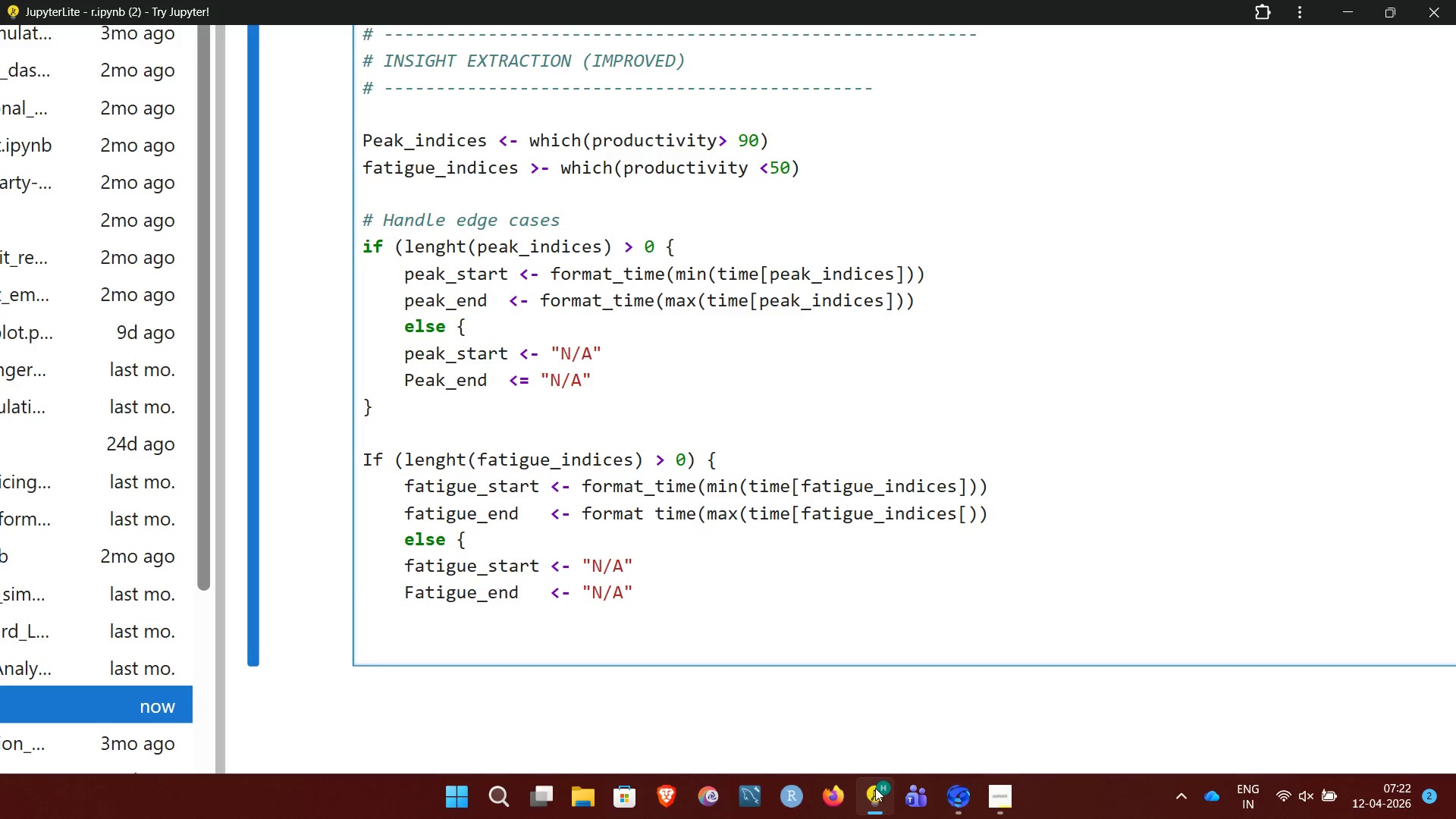 
key(Shift+BracketRight)
 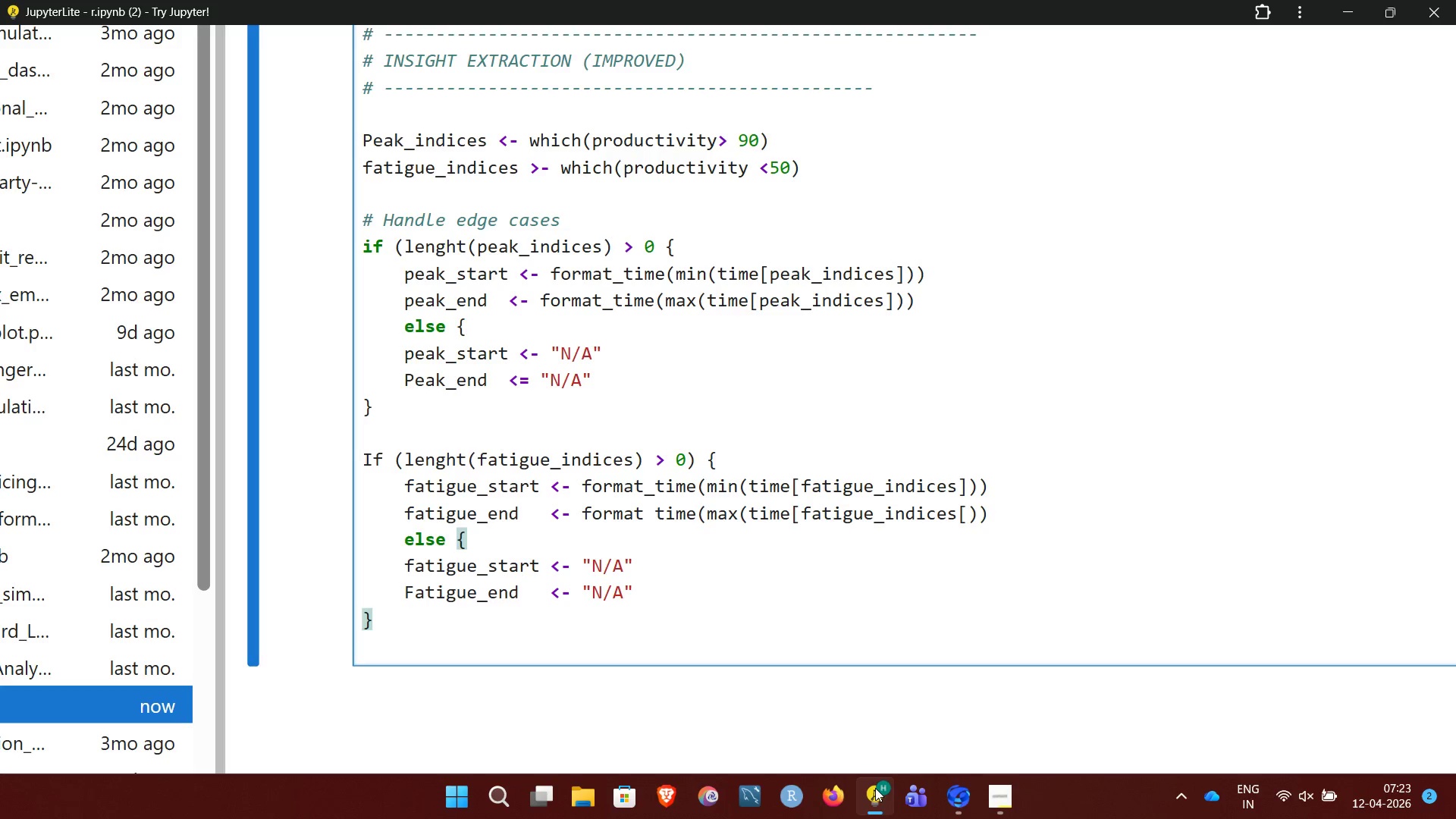 
wait(33.67)
 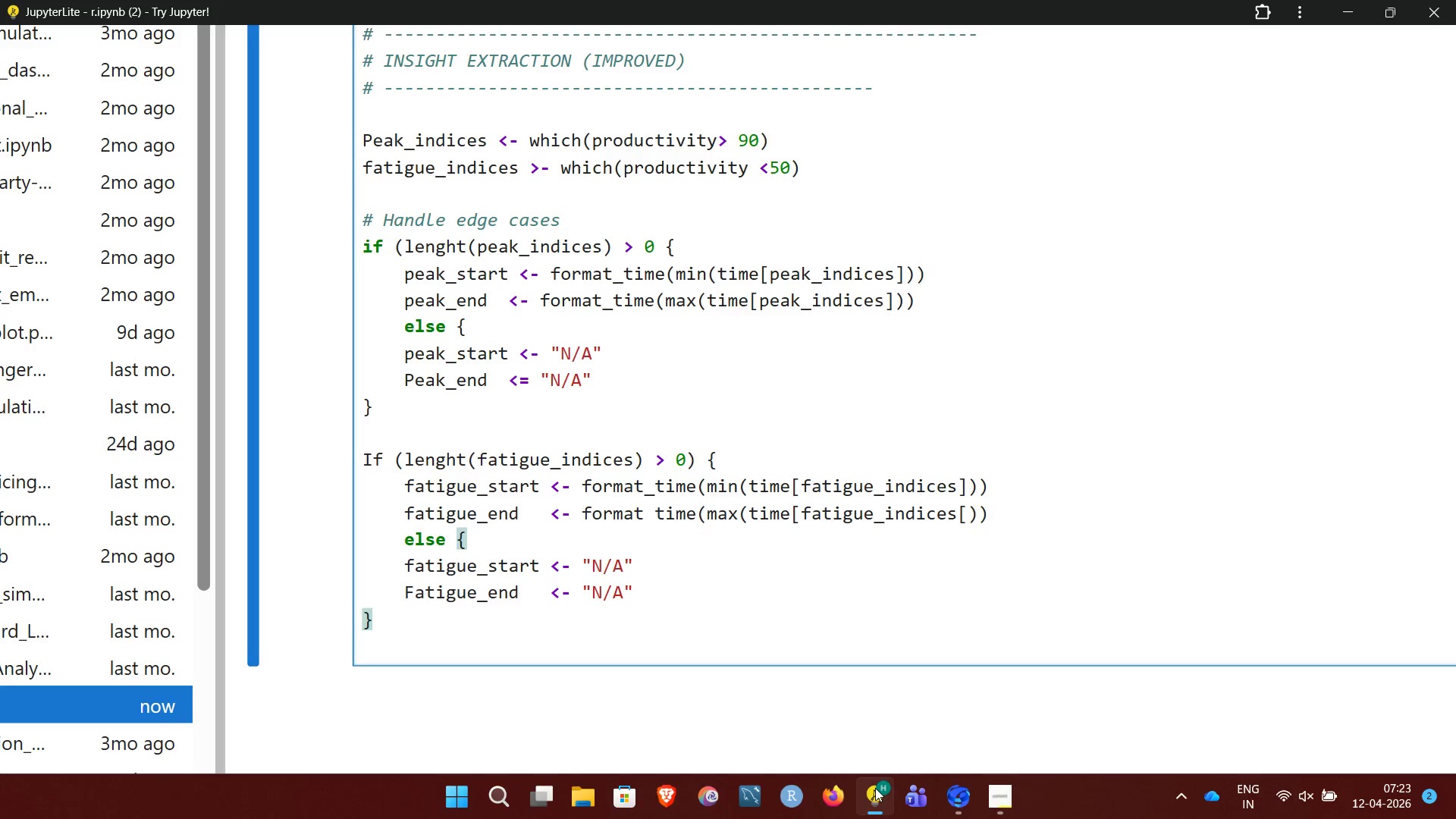 
key(Enter)
 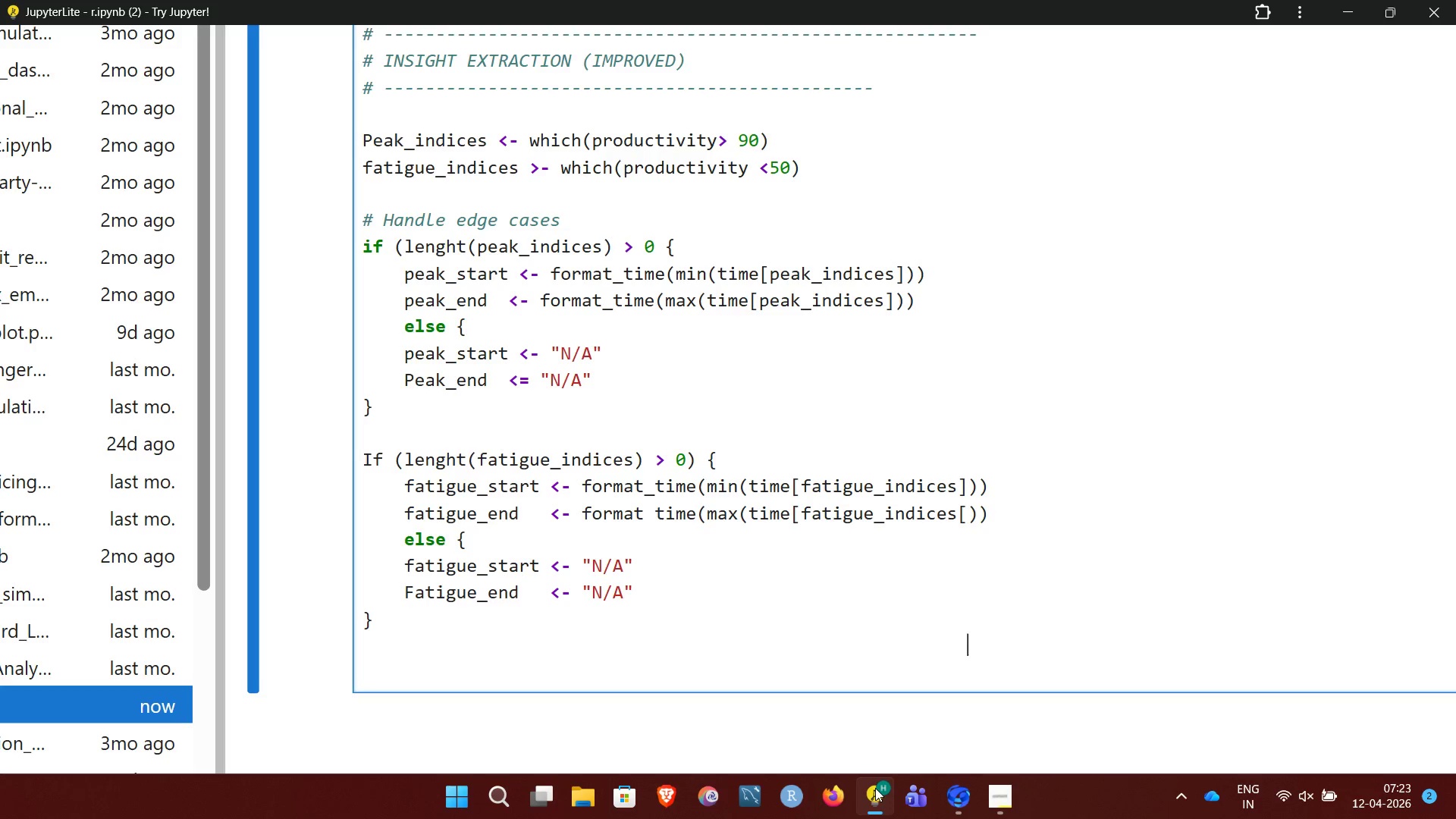 
key(Enter)
 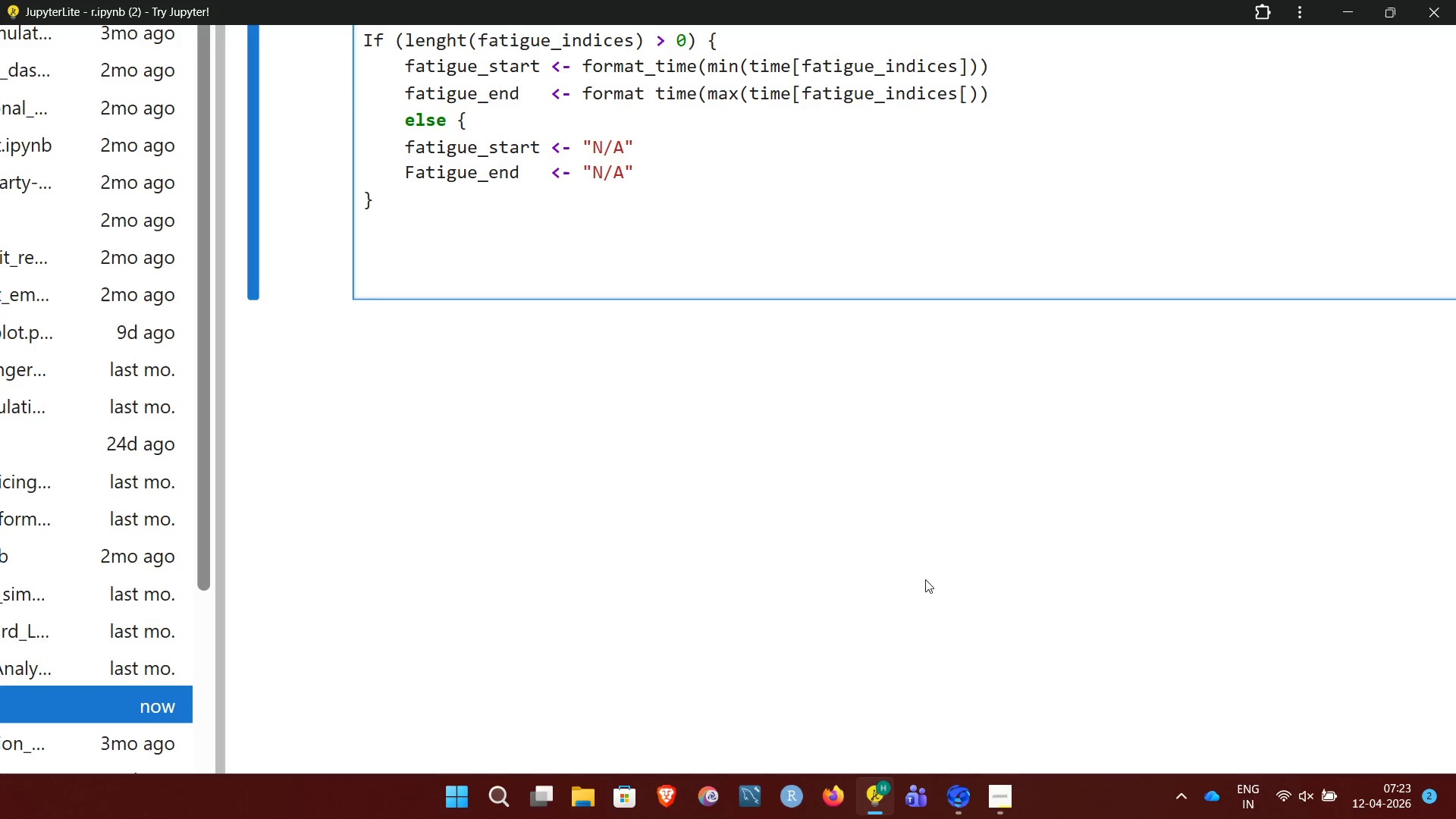 
wait(5.64)
 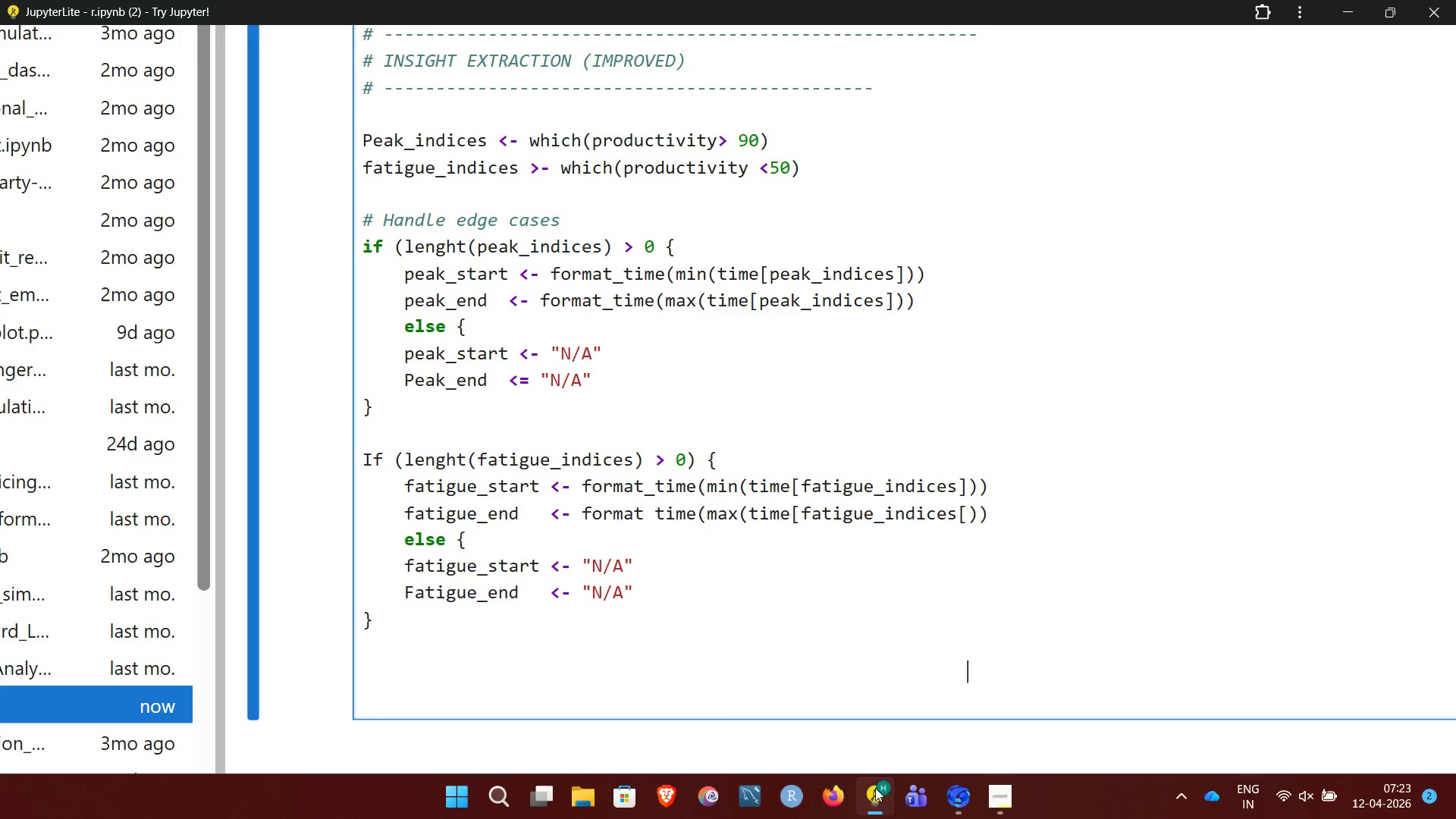 
key(Backspace)
 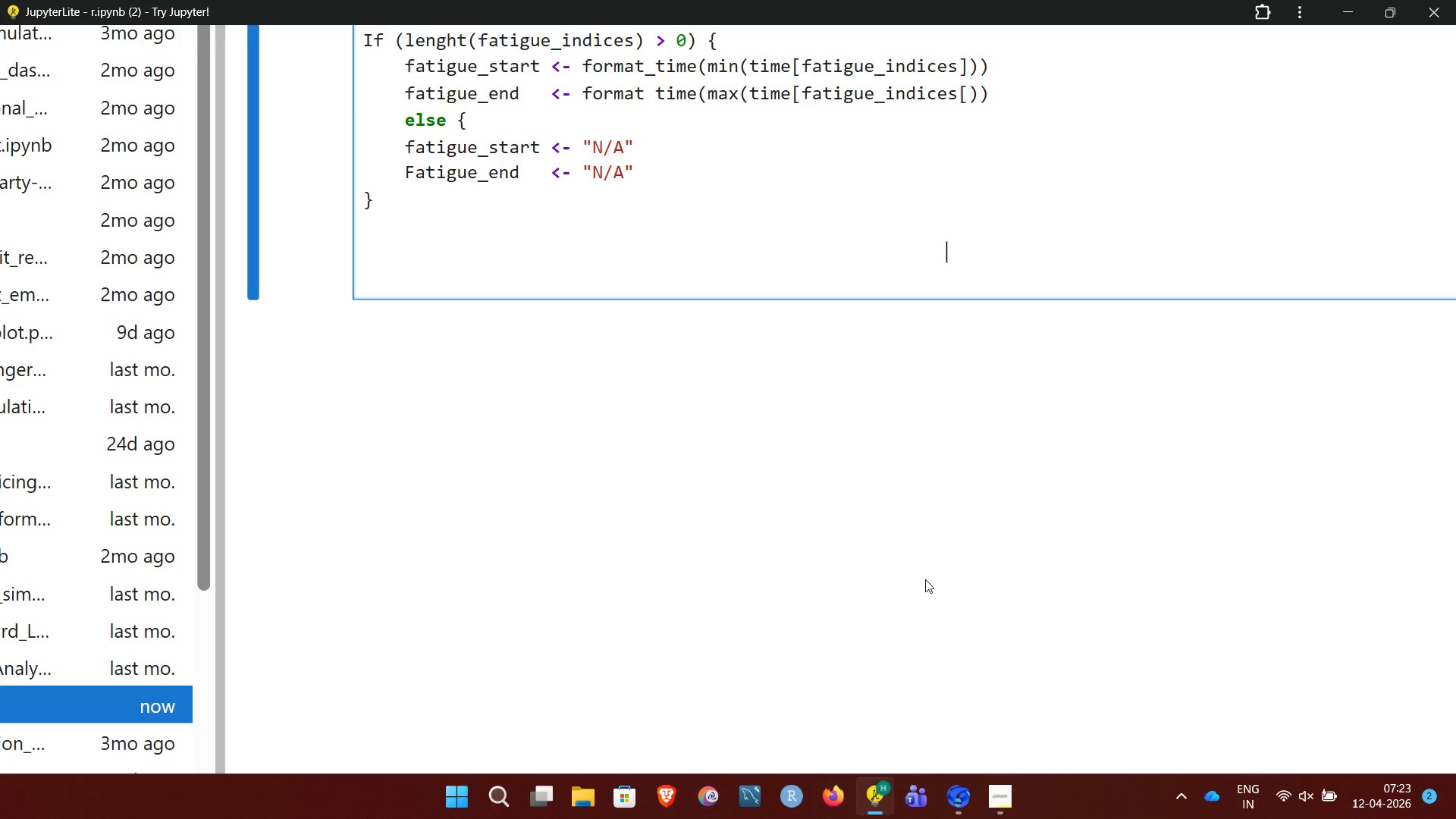 
key(Backspace)
 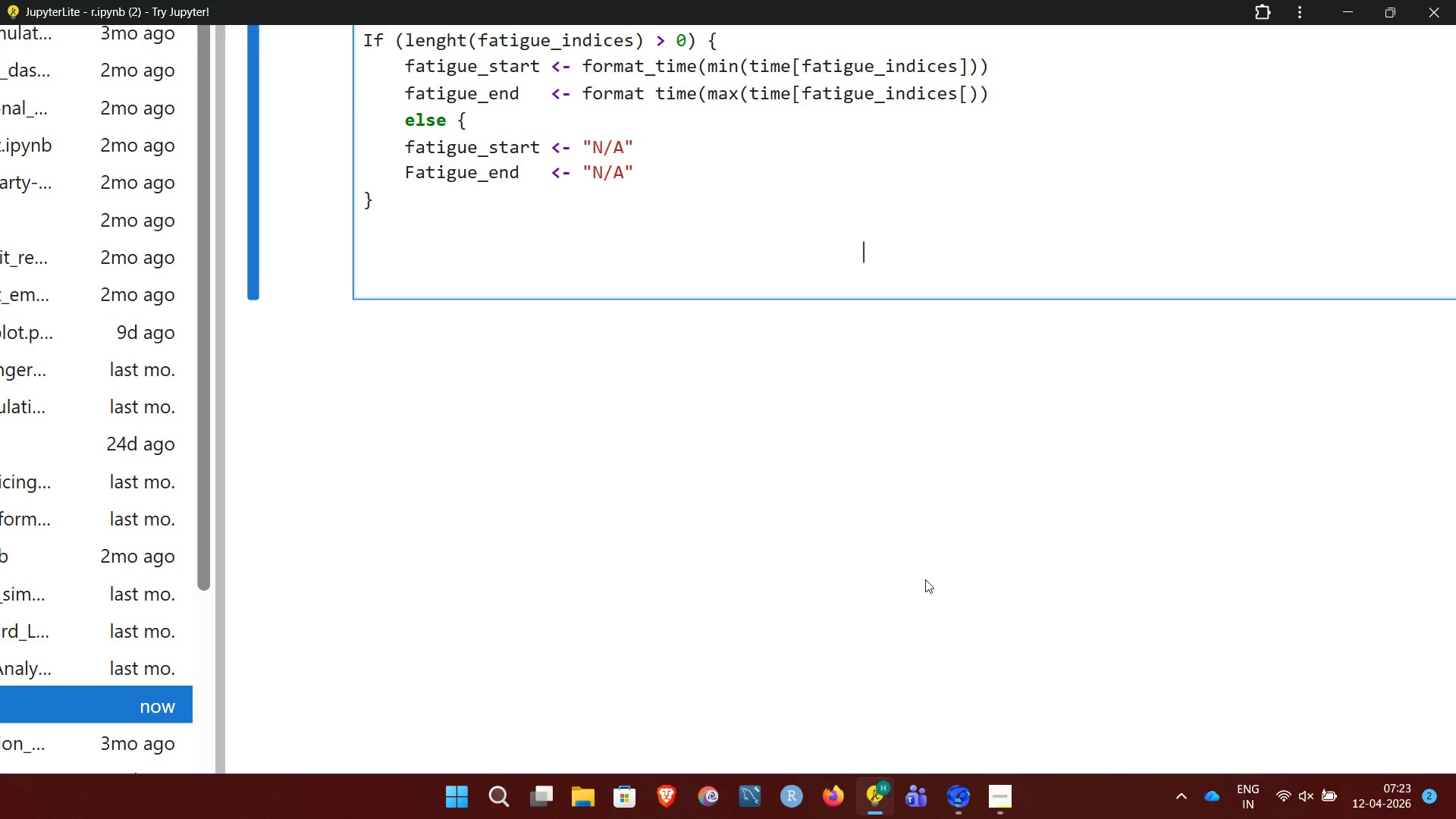 
key(Backspace)
 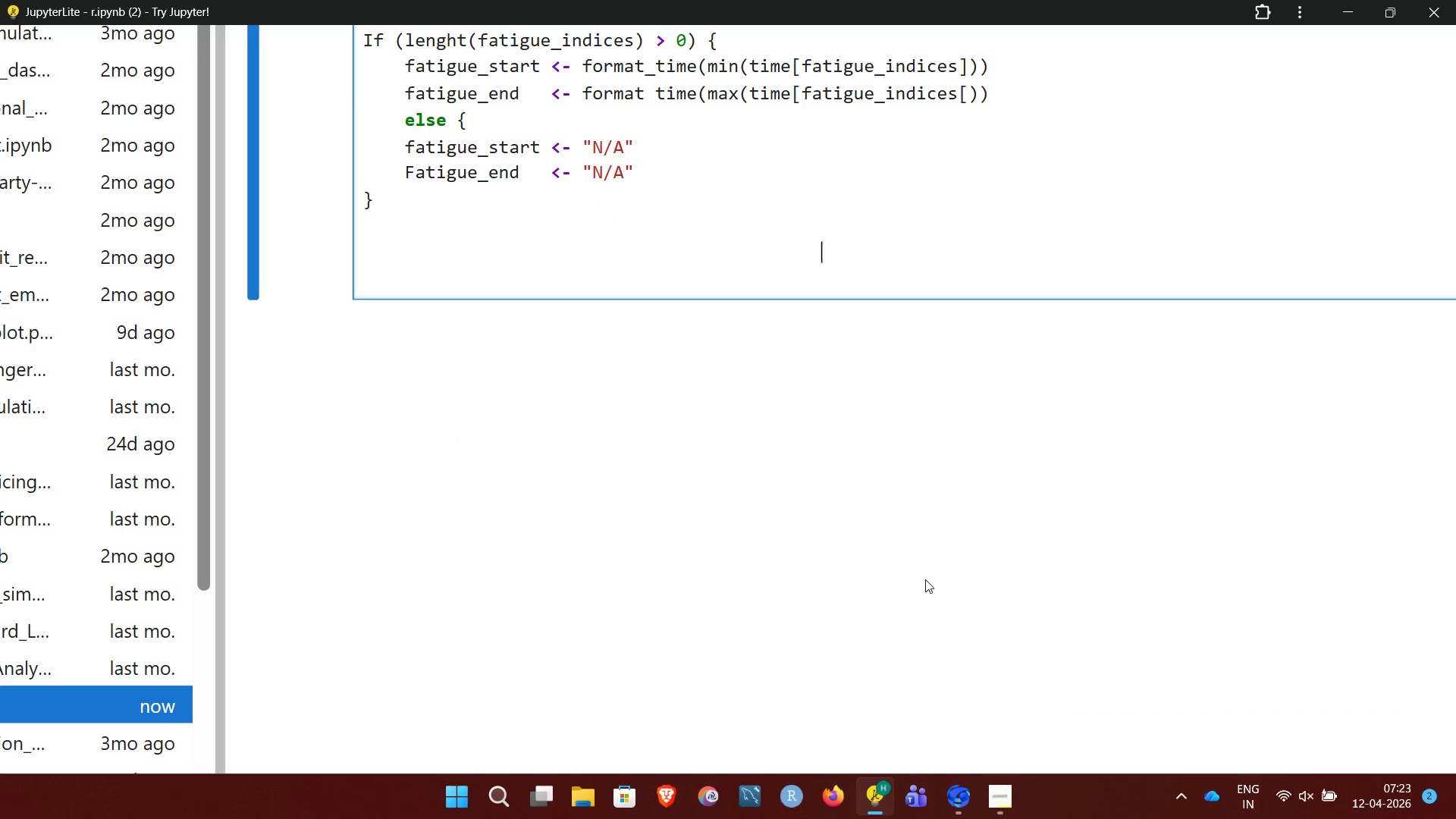 
key(Backspace)
 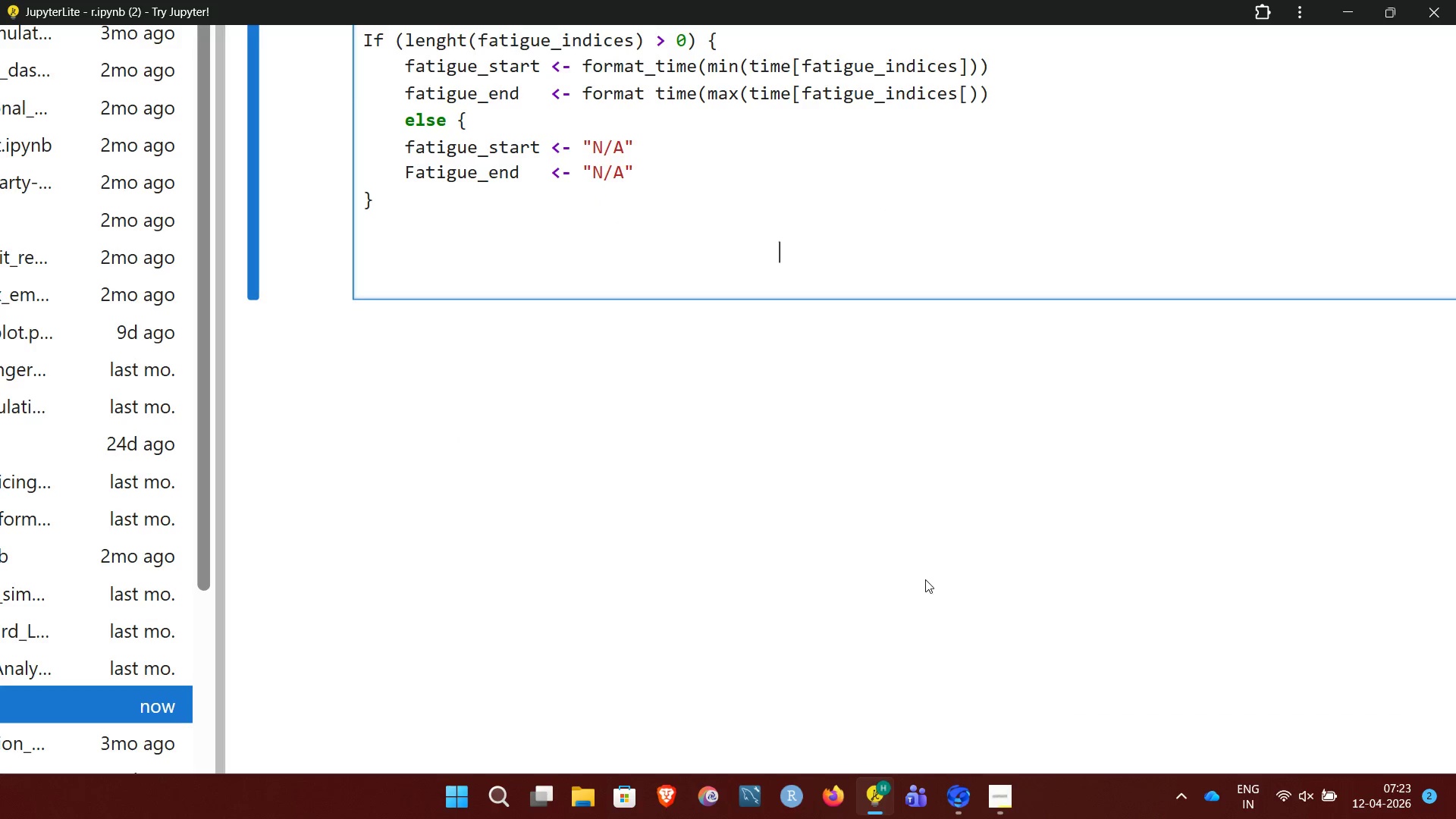 
key(Backspace)
 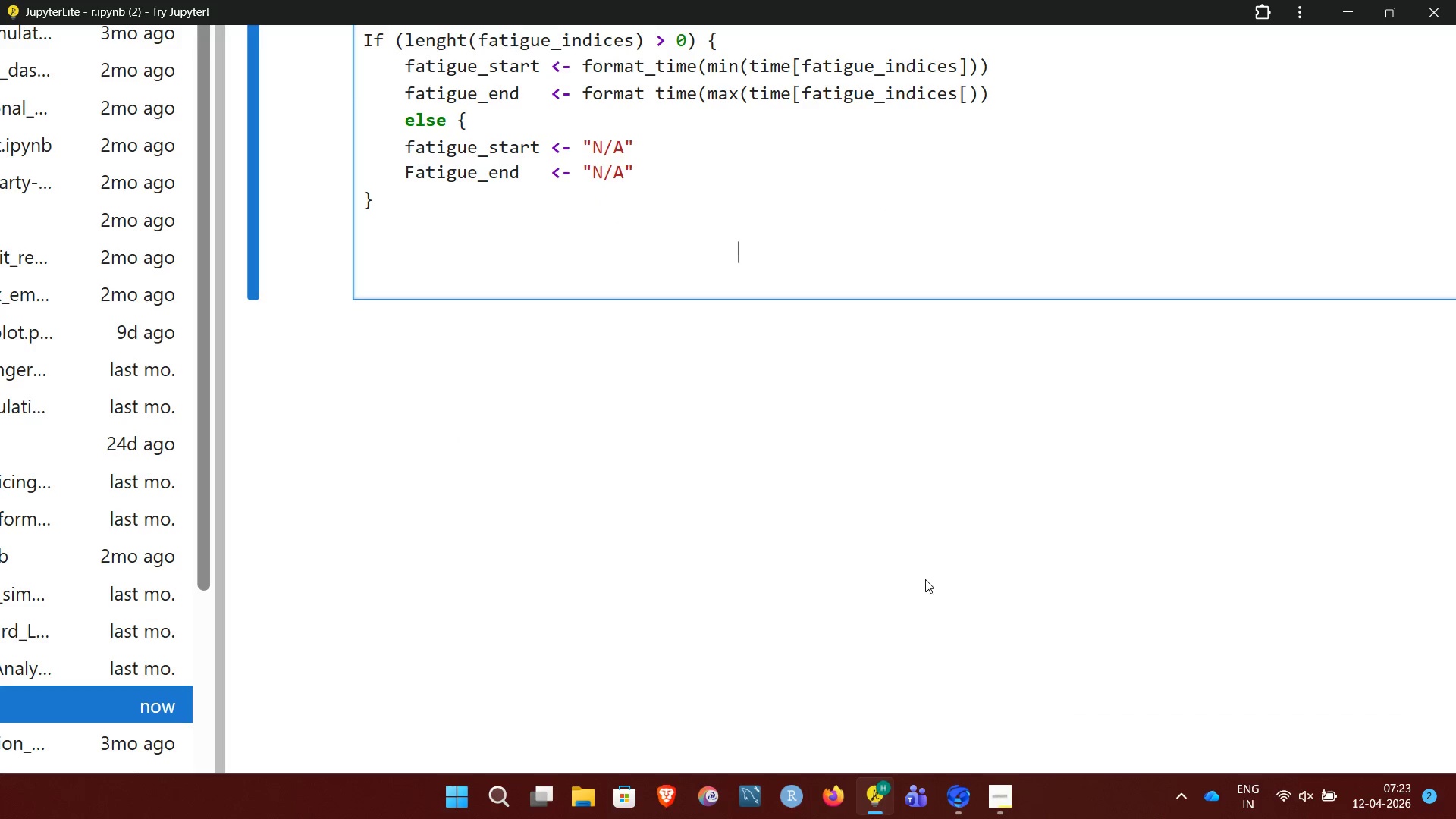 
hold_key(key=Backspace, duration=0.73)
 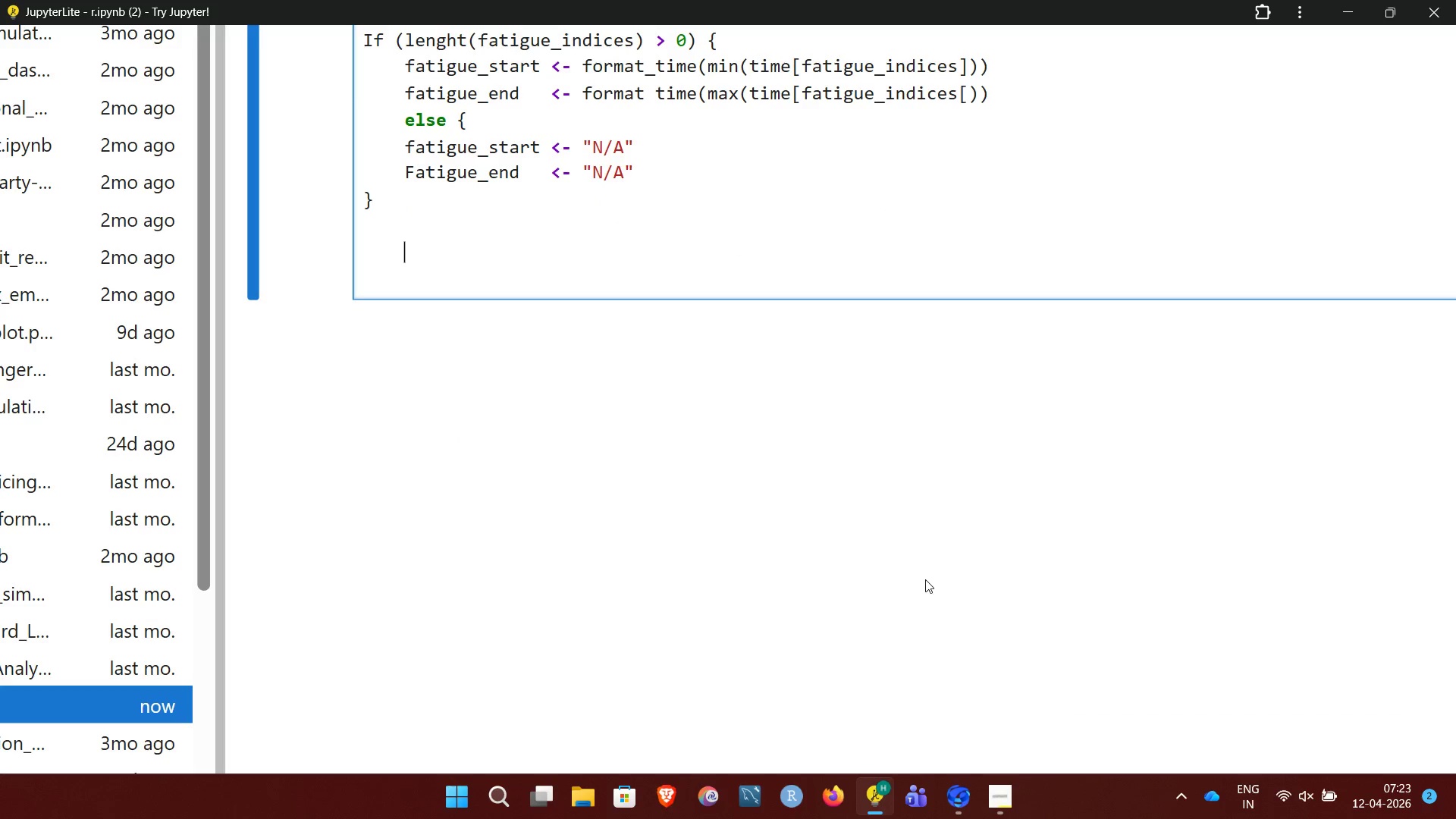 
key(Backspace)
 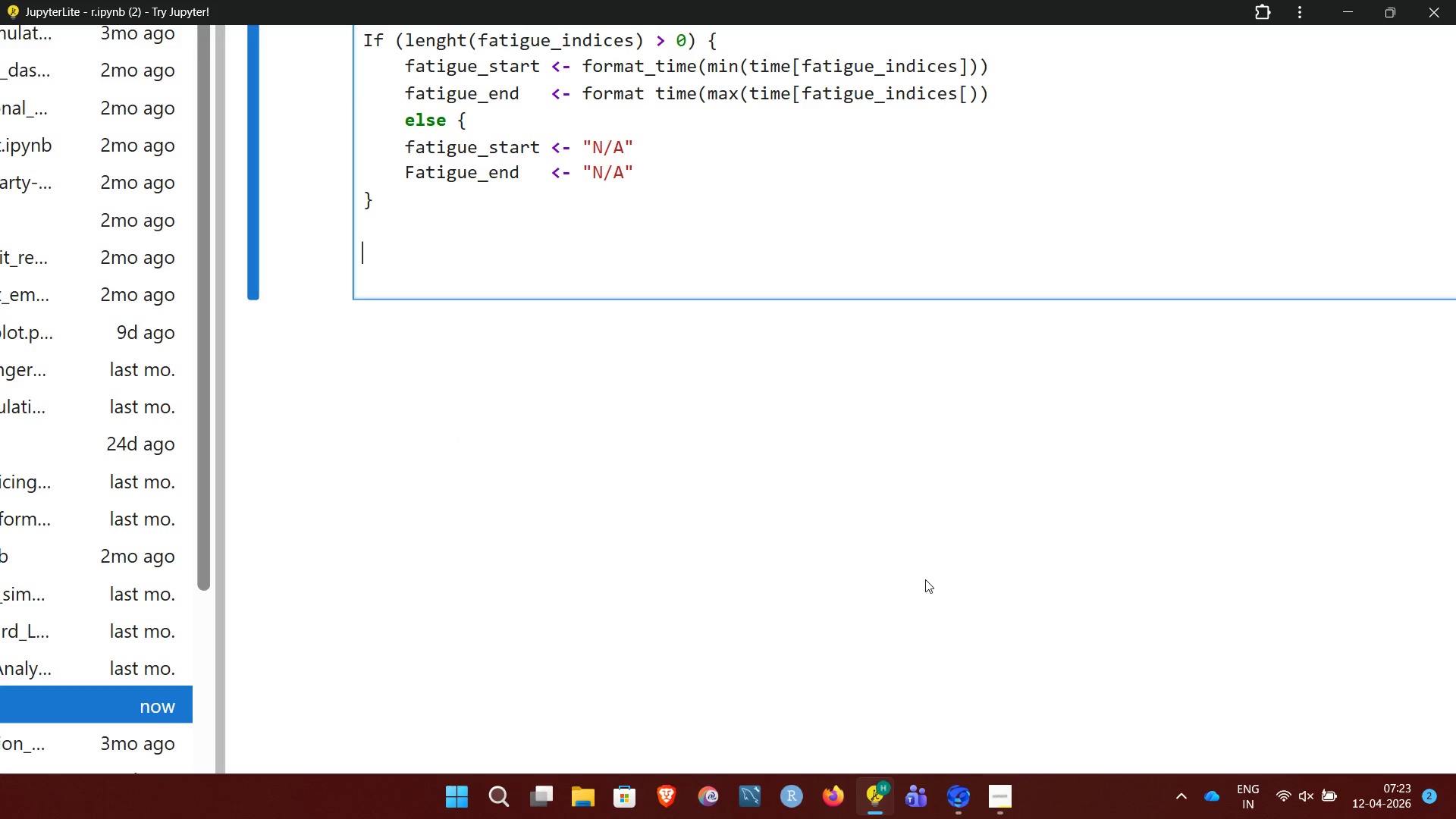 
key(Shift+3)
 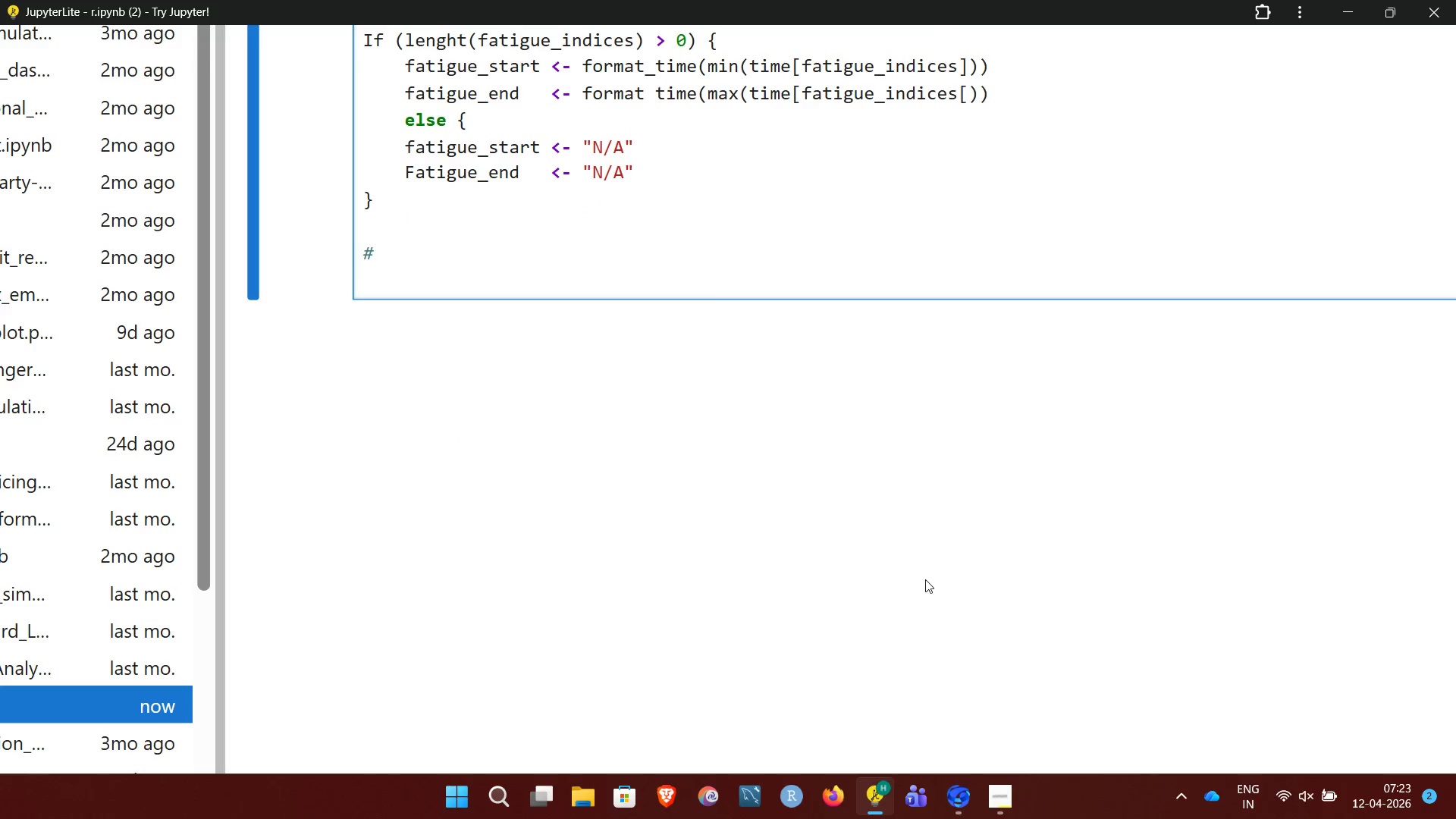 
key(Space)
 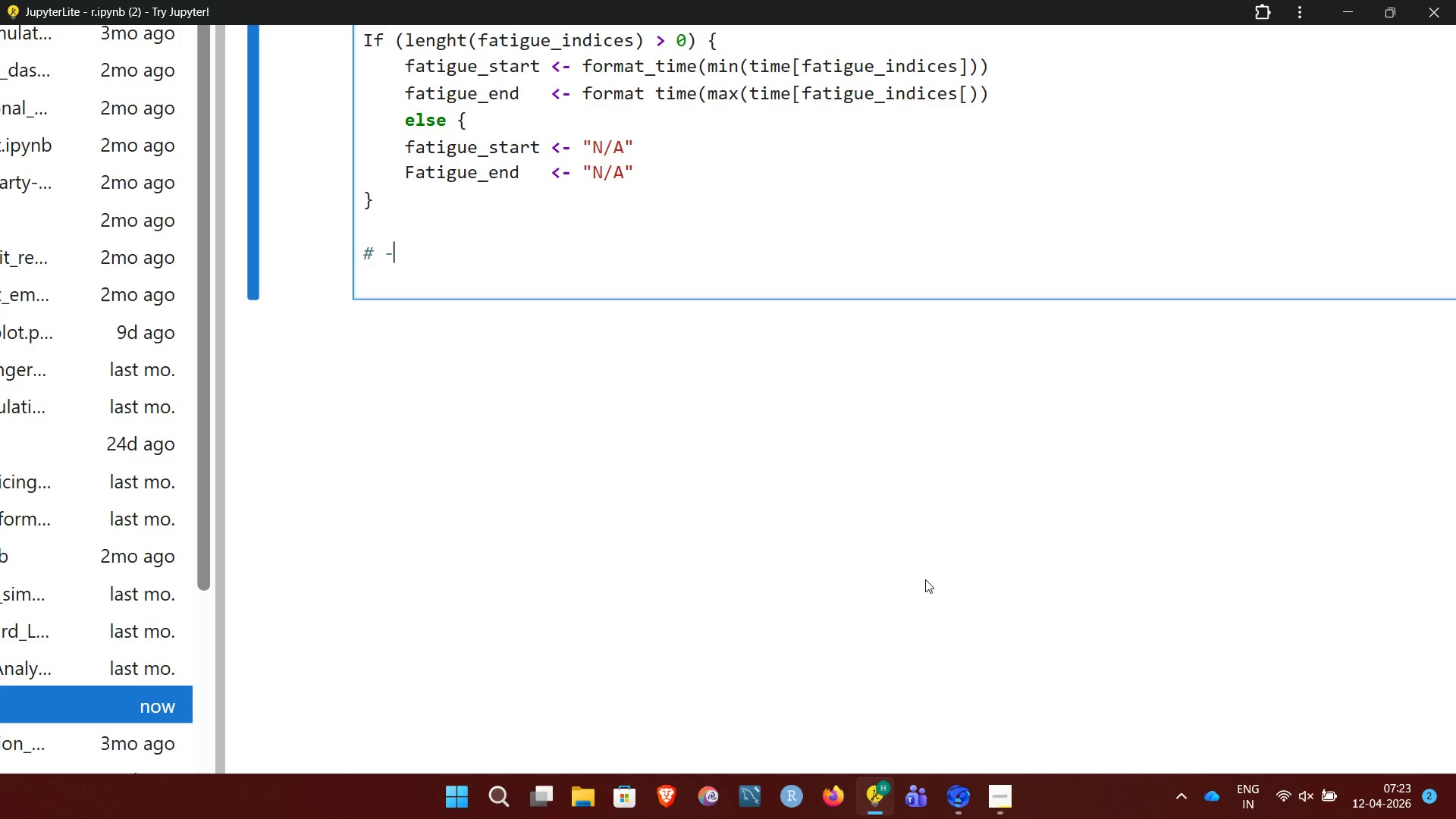 
hold_key(key=Minus, duration=1.5)
 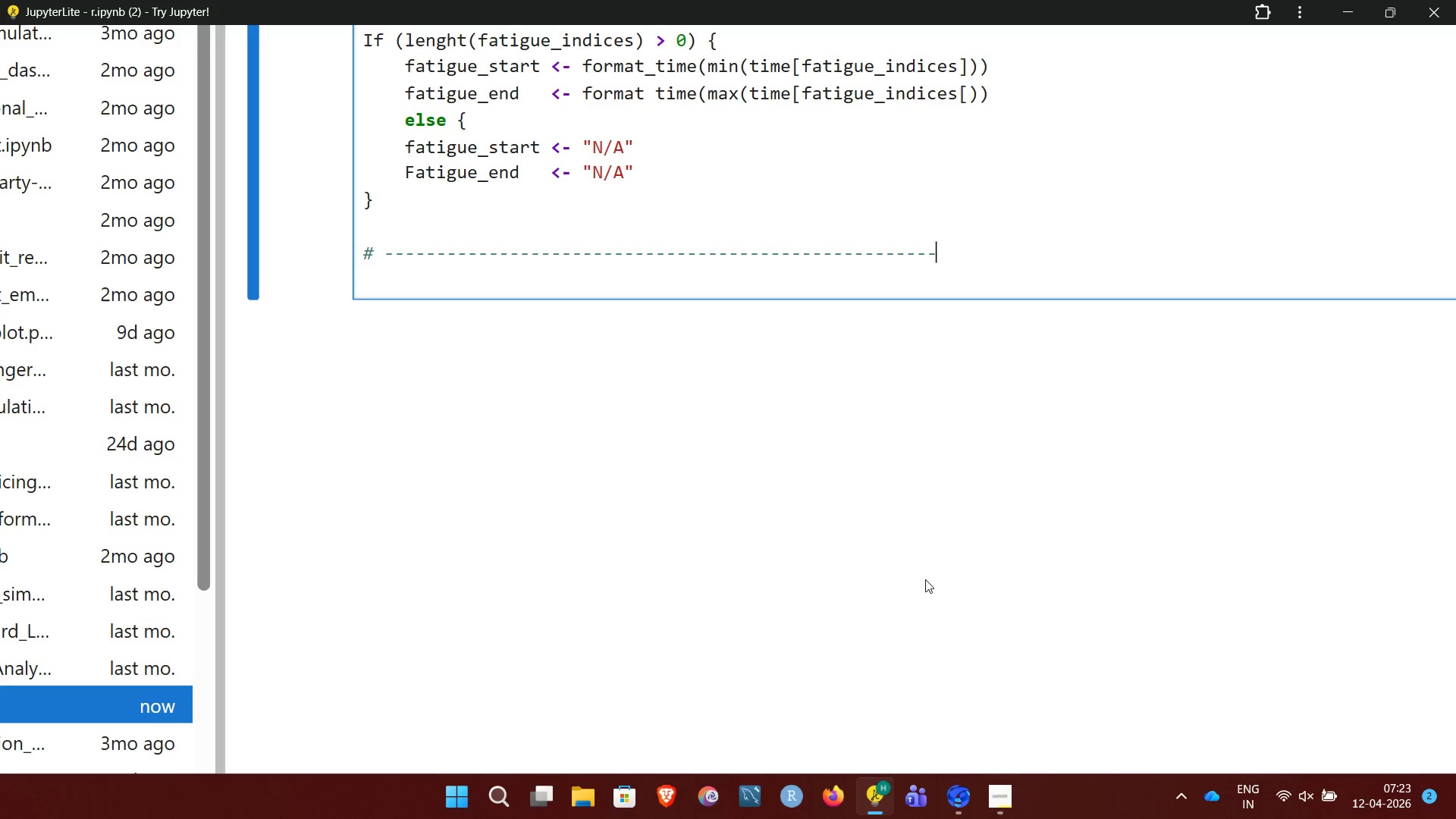 
hold_key(key=Minus, duration=0.55)
 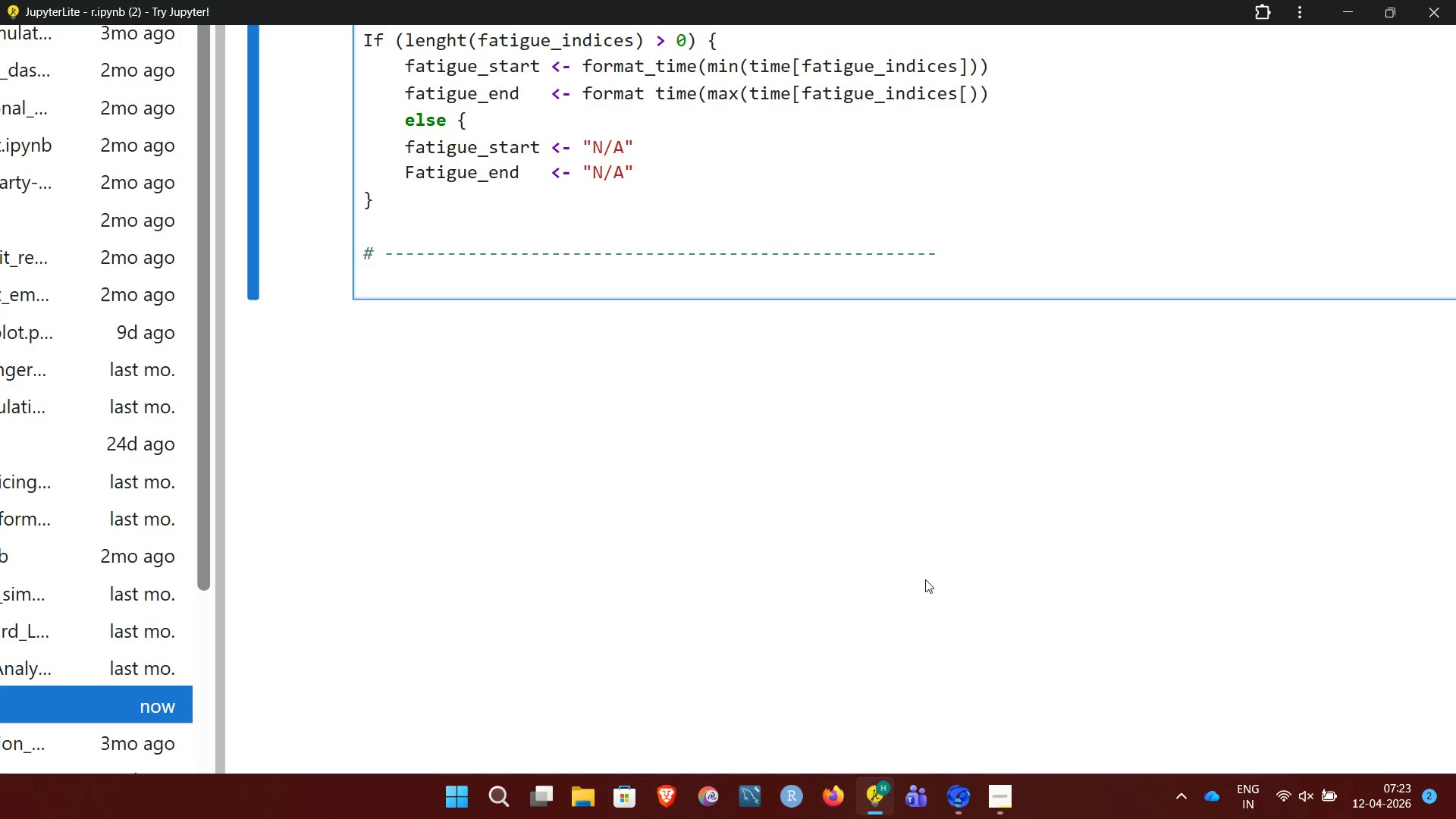 
key(Enter)
 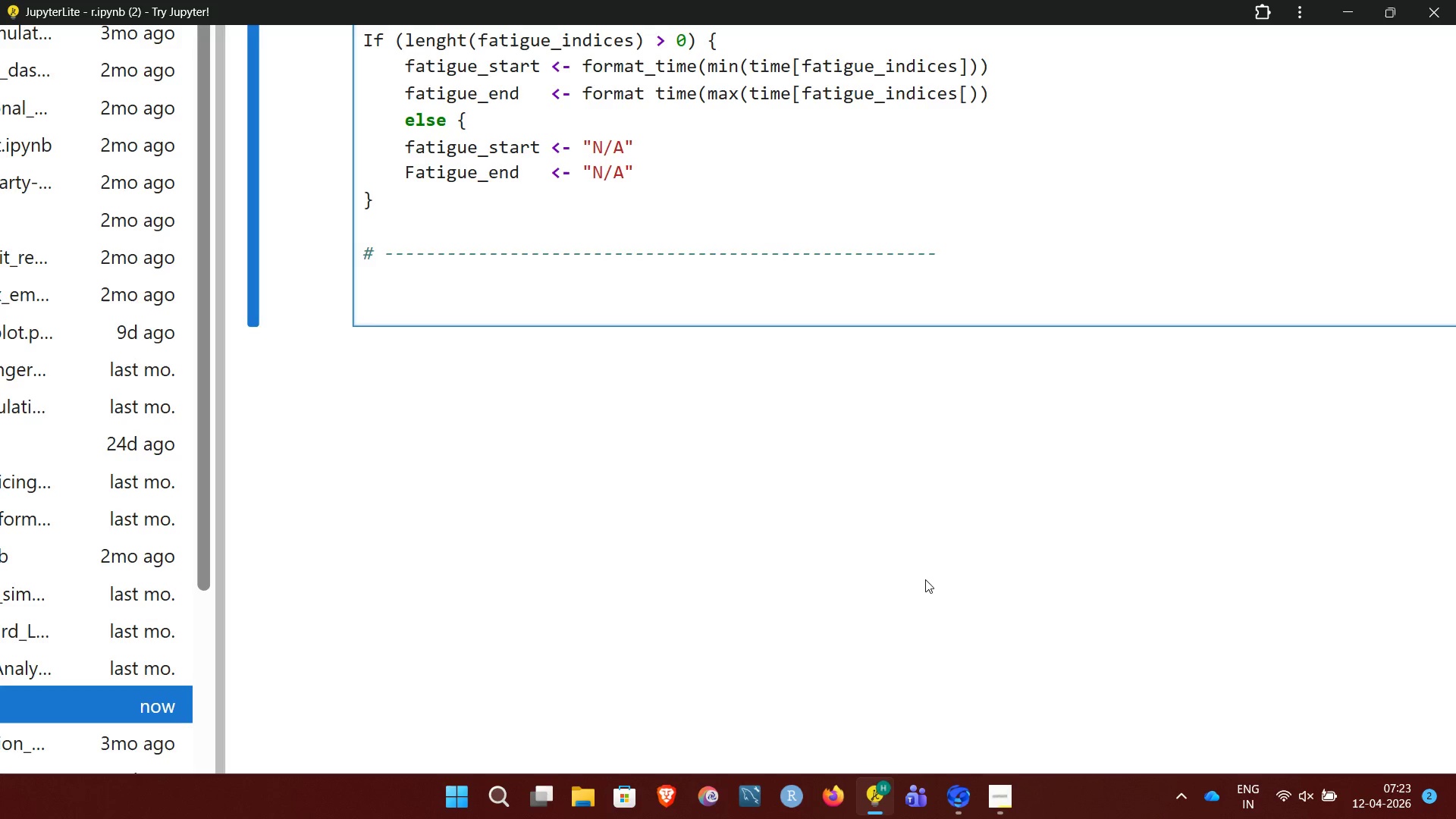 
key(Shift+3)
 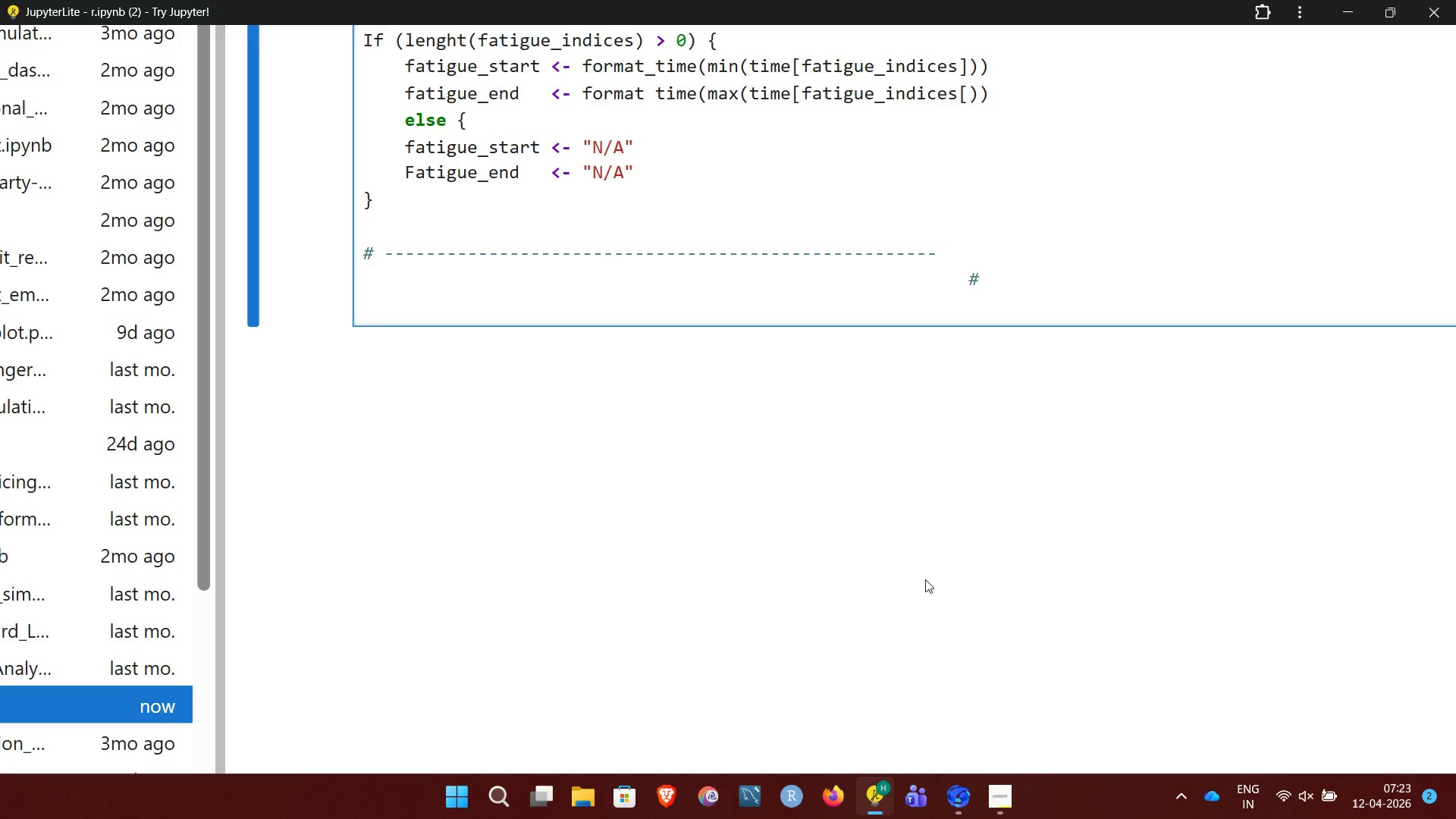 
key(Backspace)
 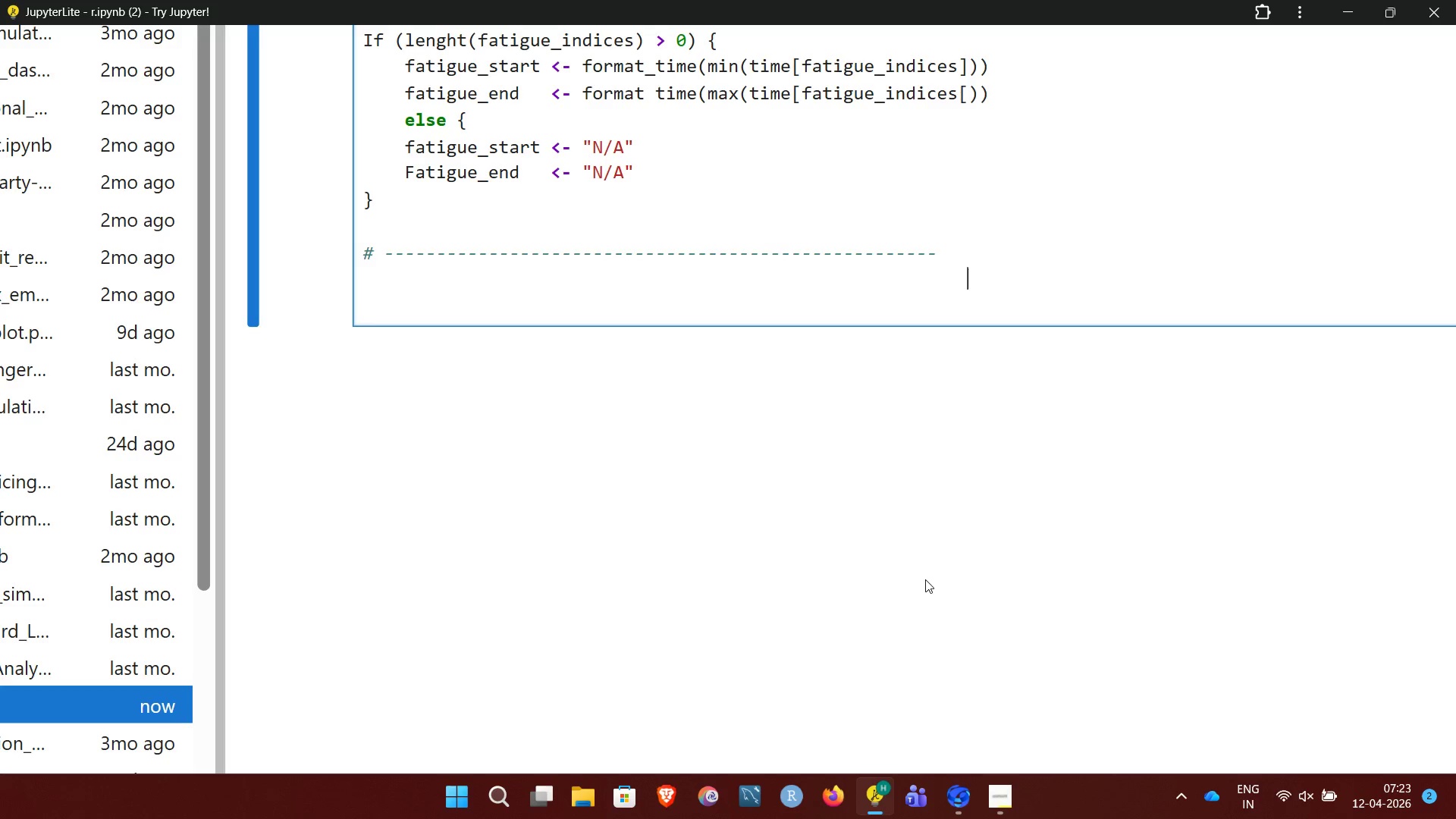 
hold_key(key=Backspace, duration=1.02)
 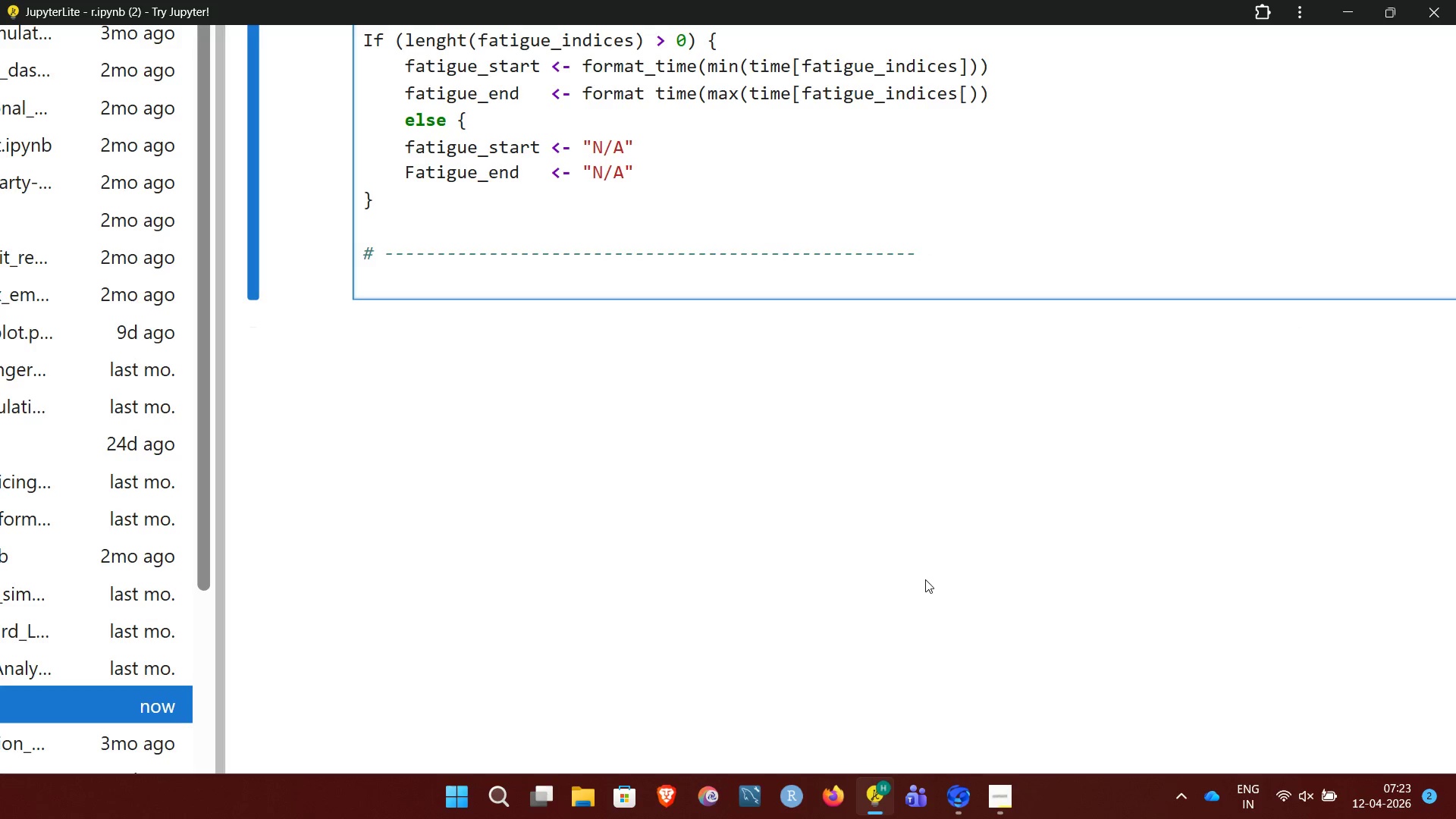 
key(Enter)
 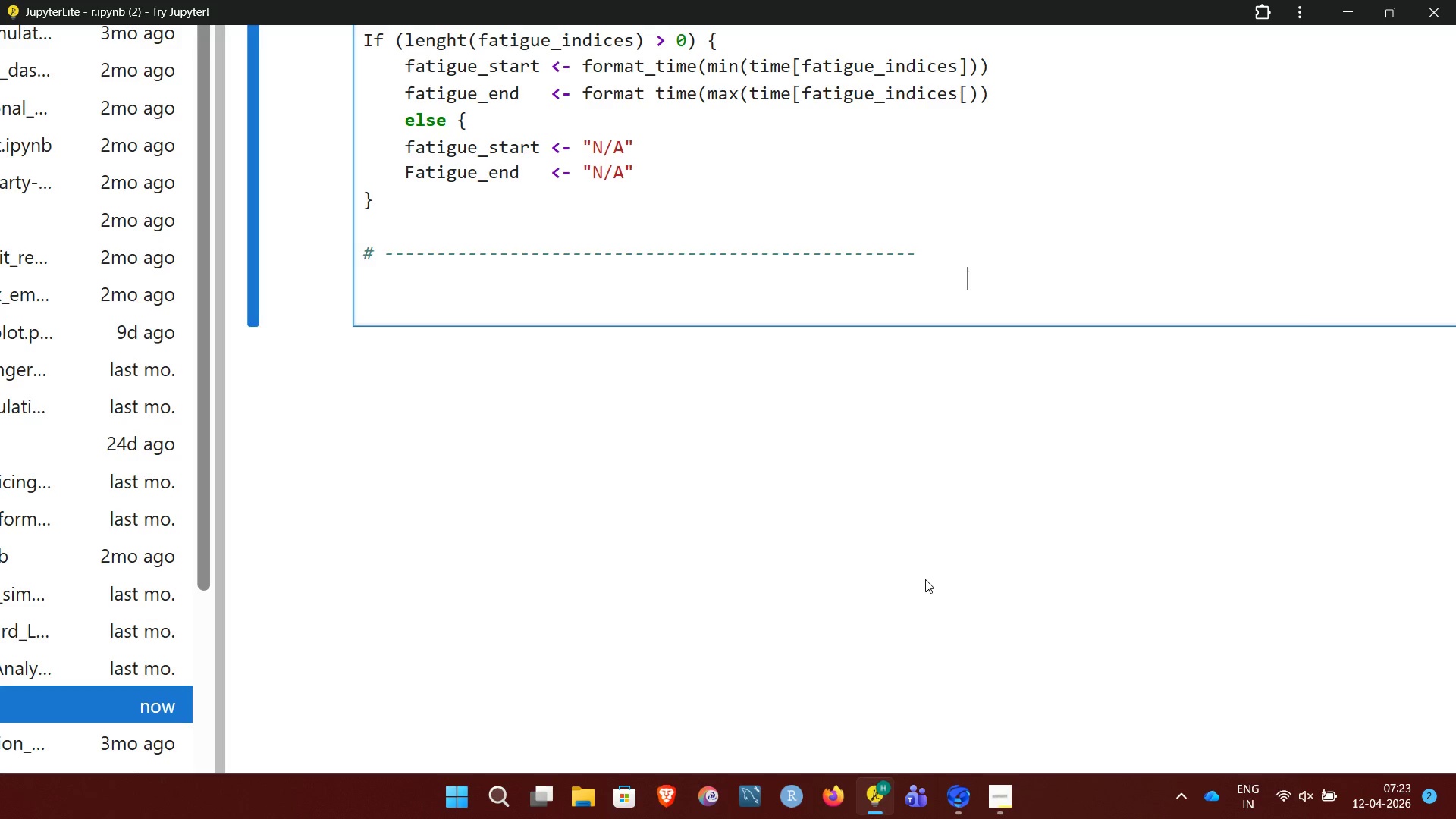 
hold_key(key=Backspace, duration=0.84)
 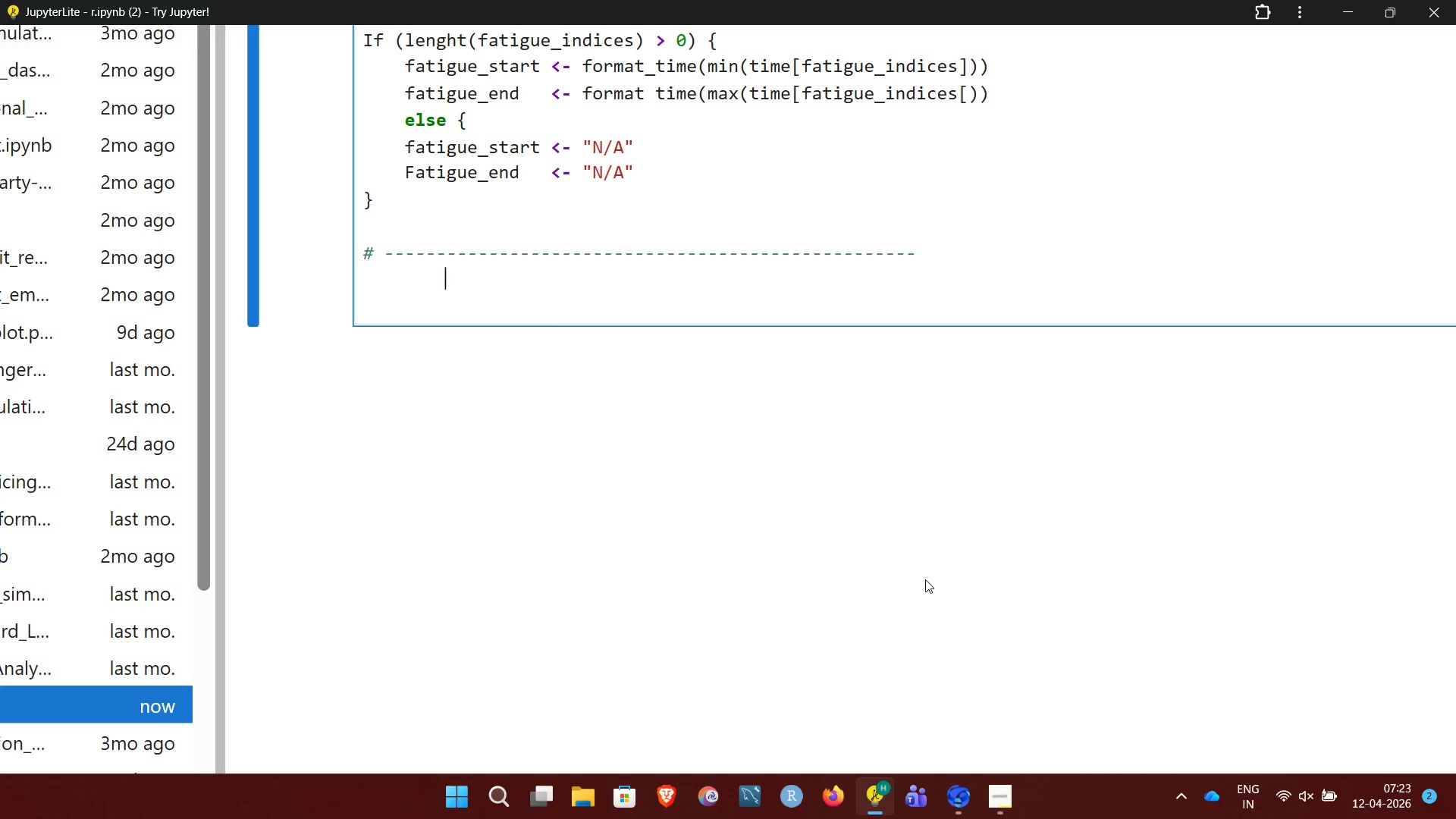 
key(Backspace)
key(Backspace)
type(# CLEAN OUTPUT)
 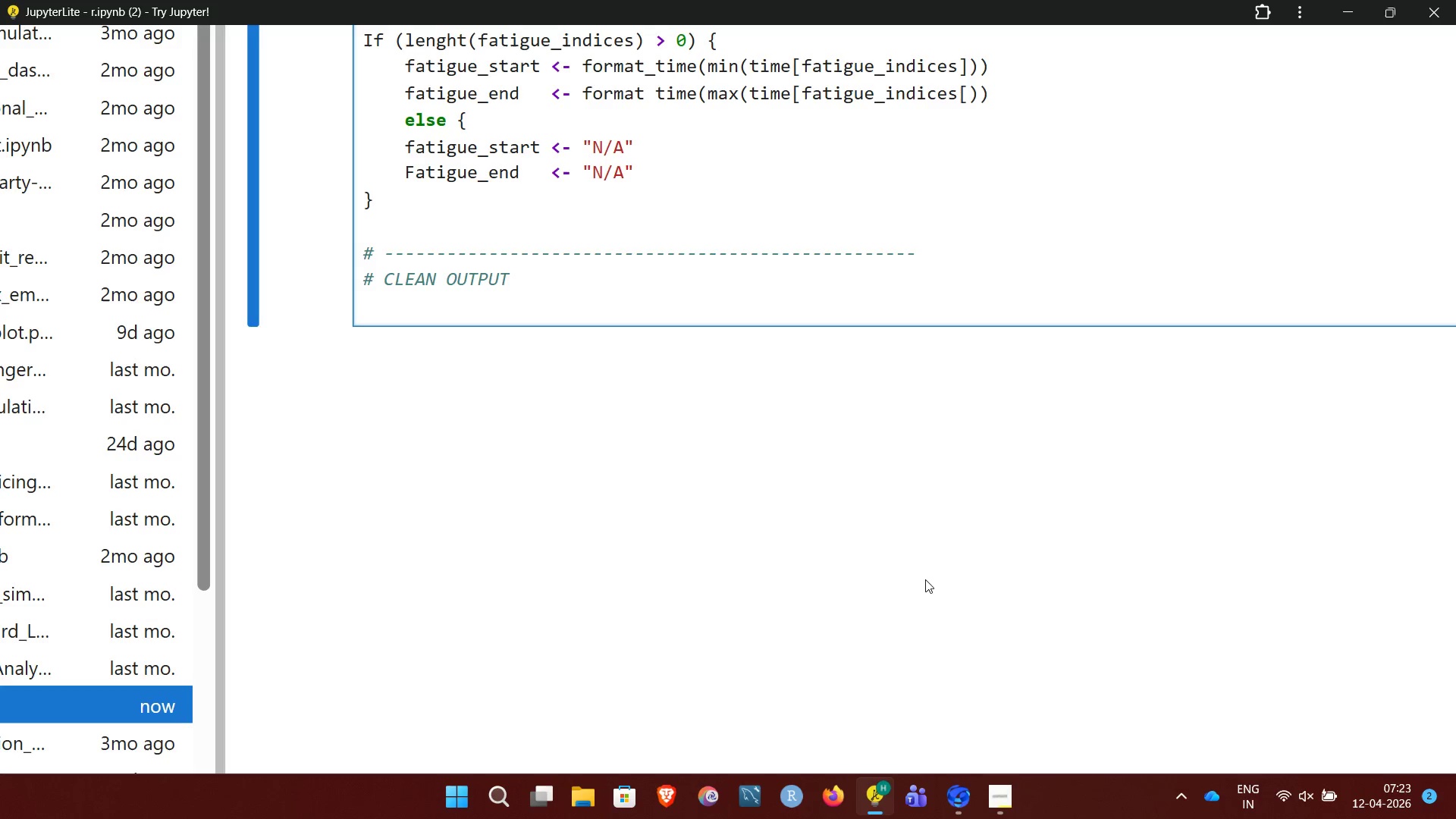 
wait(24.95)
 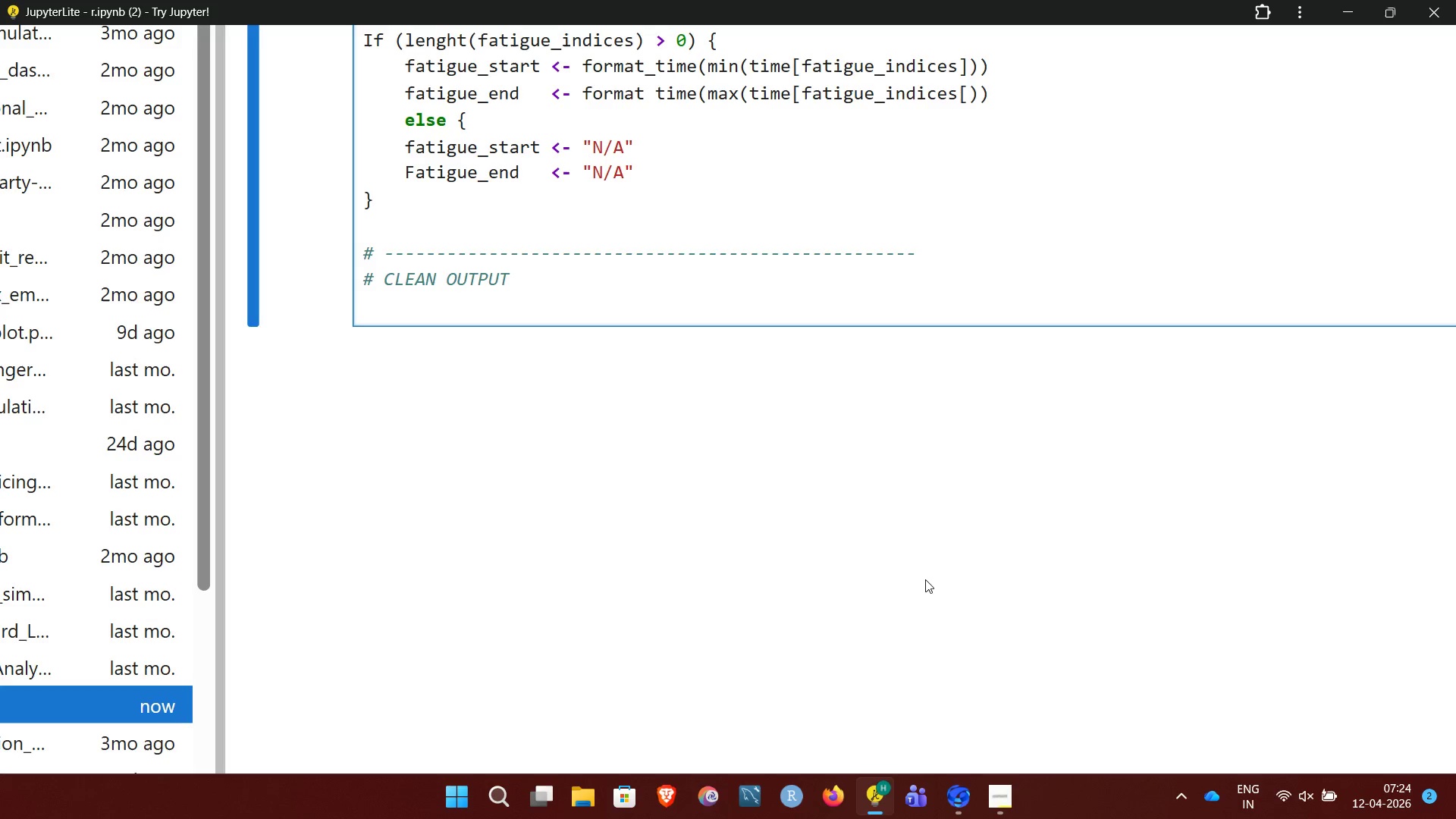 
key(Enter)
 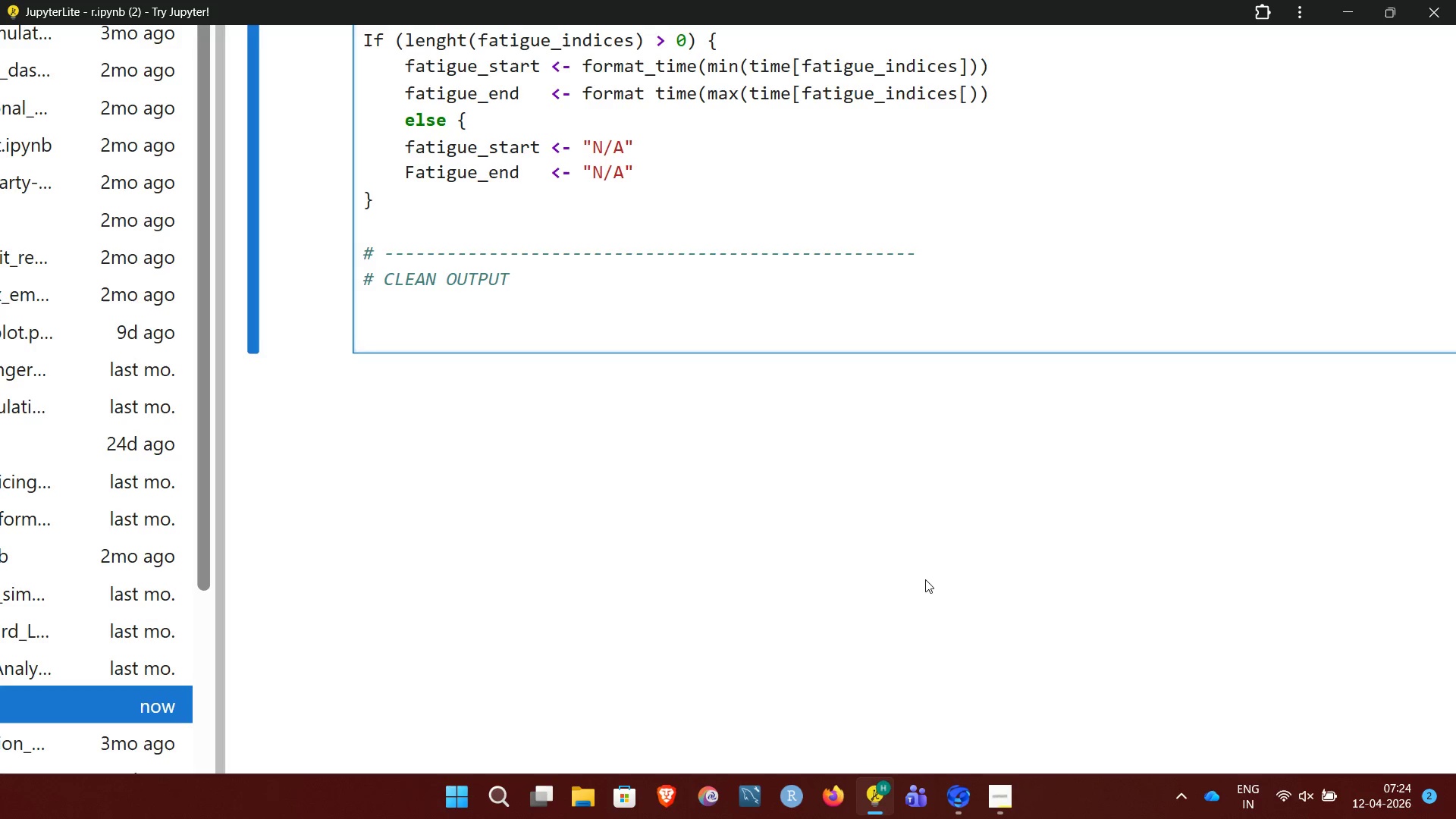 
key(Shift+3)
 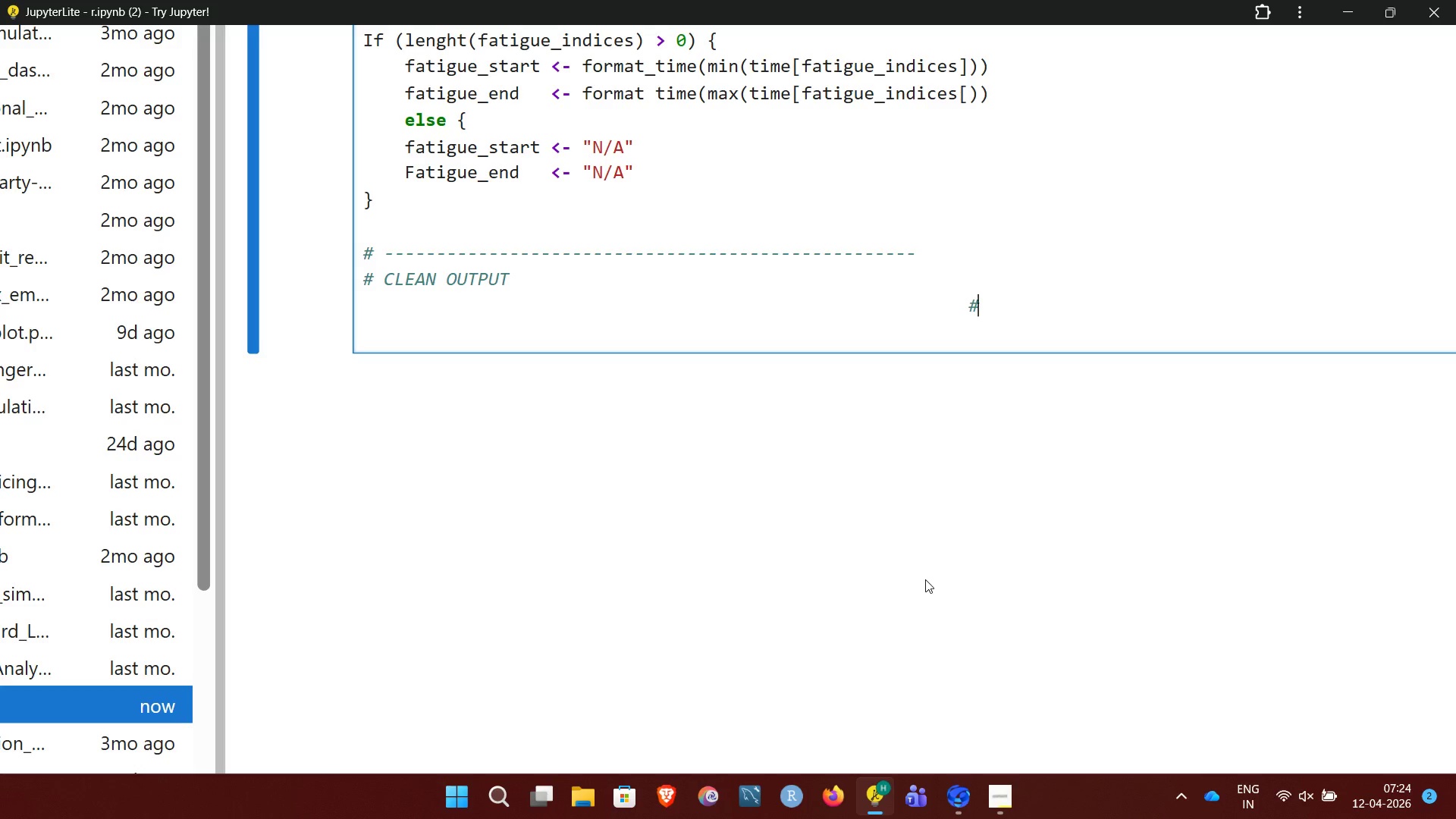 
key(Backspace)
 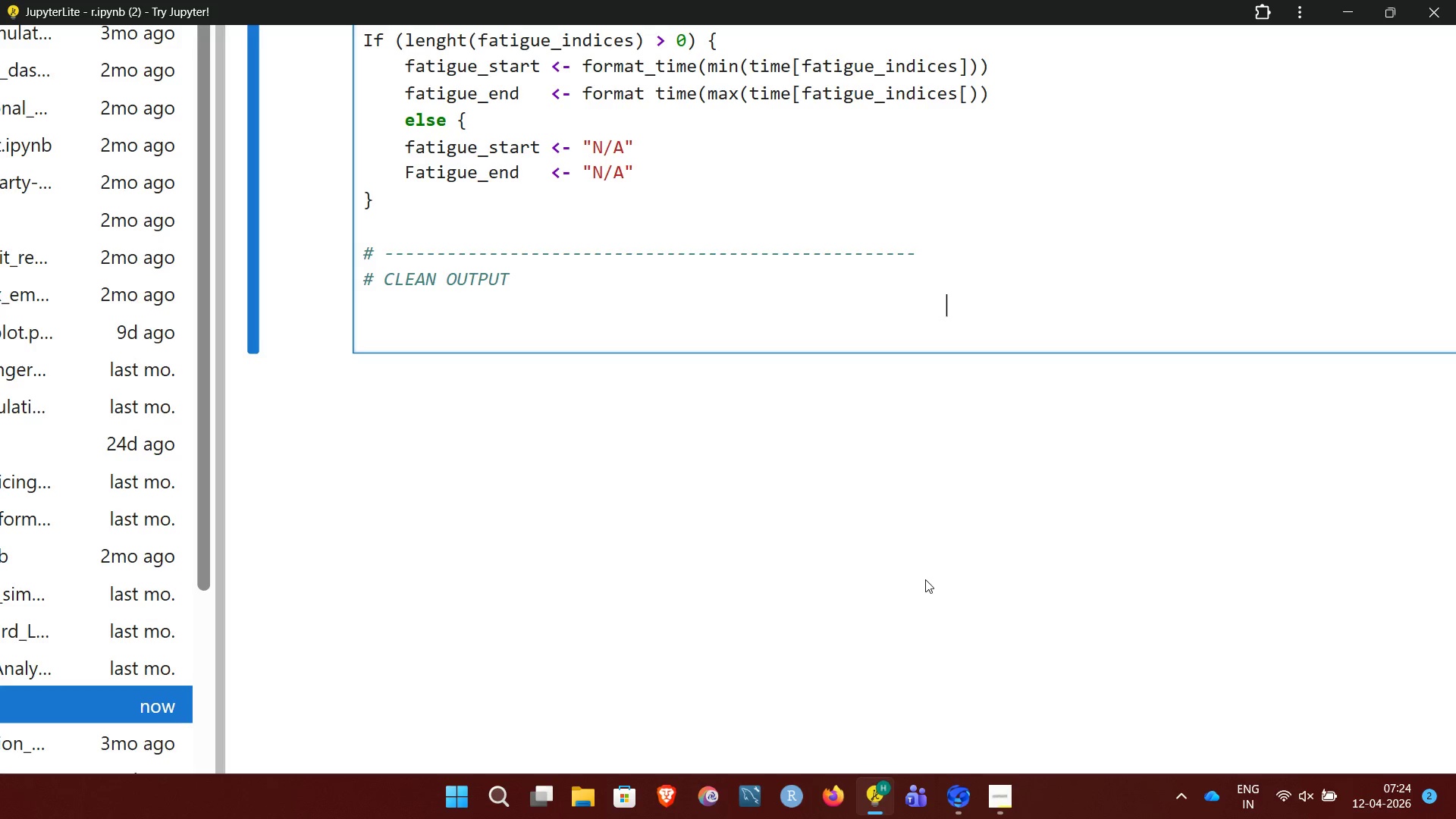 
hold_key(key=Backspace, duration=0.66)
 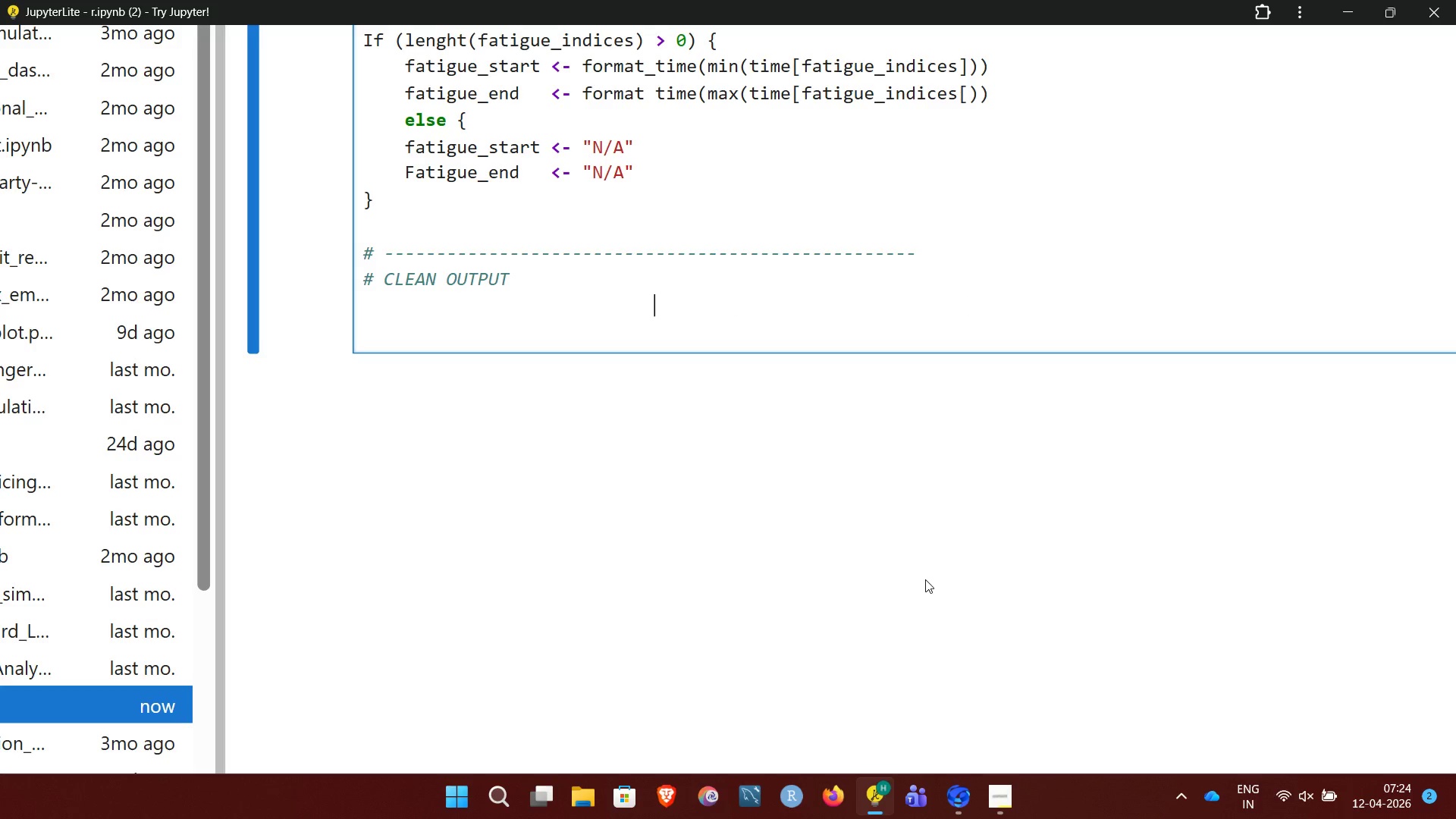 
hold_key(key=Backspace, duration=0.55)
 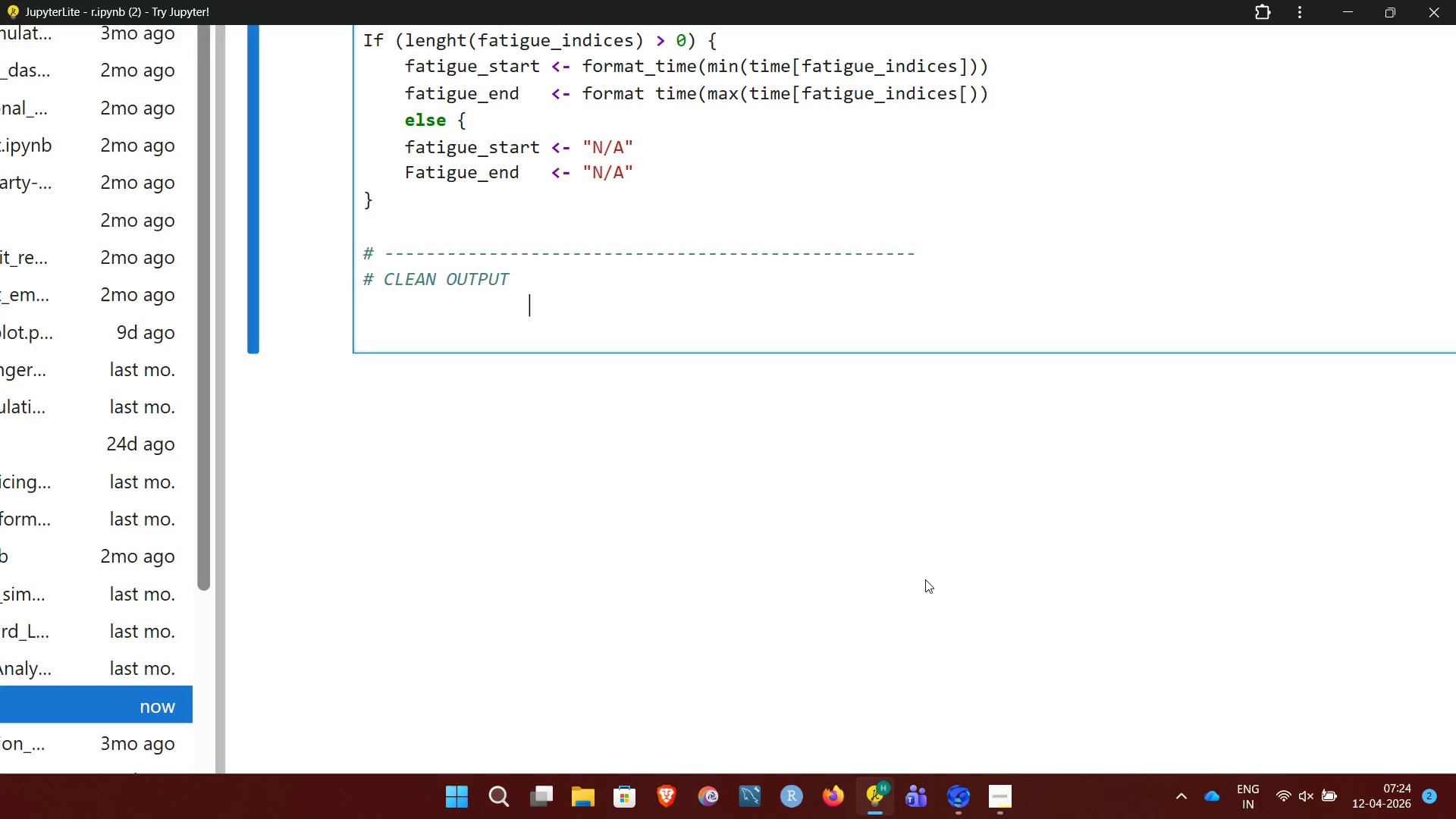 
key(Backspace)
 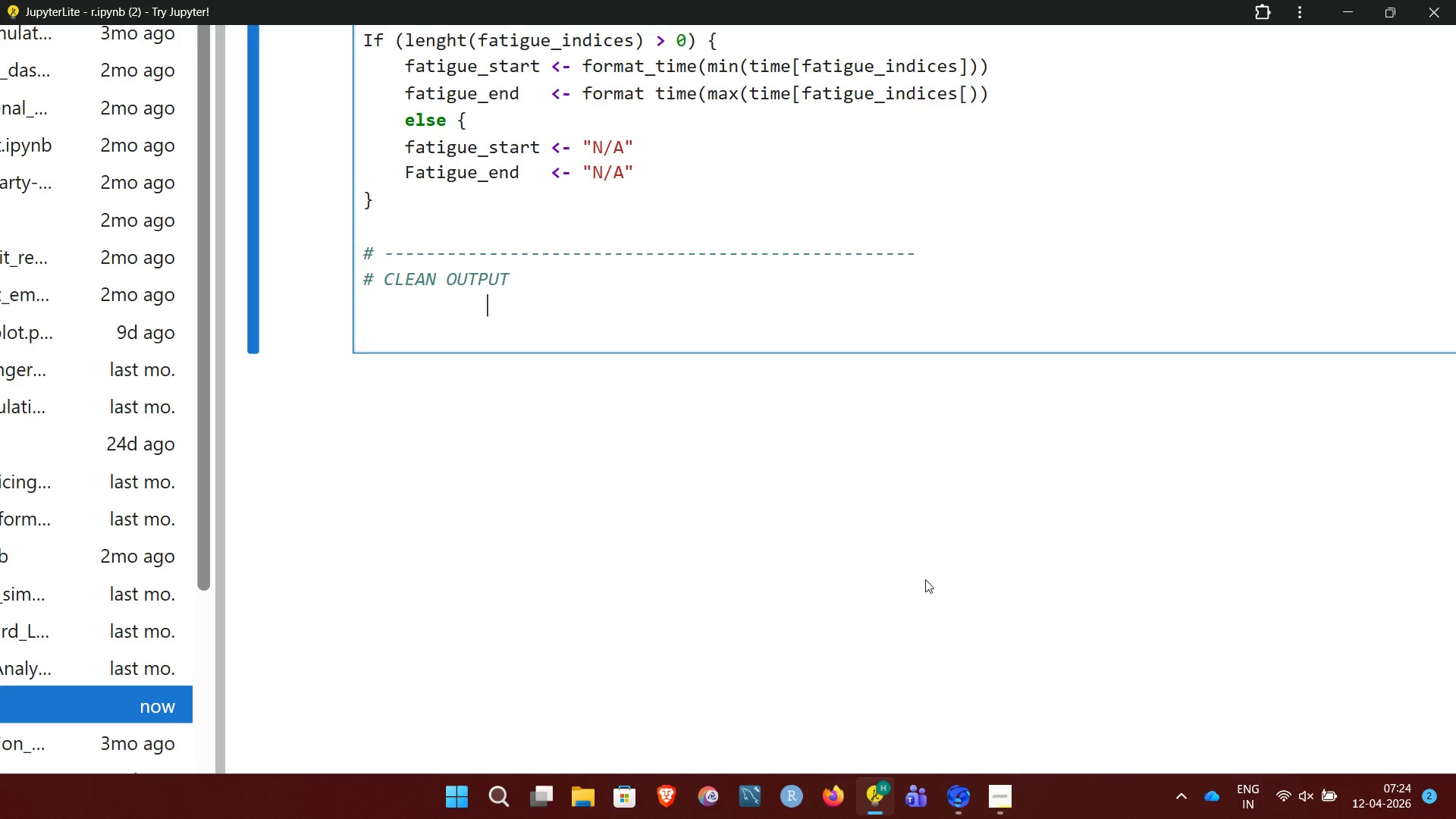 
key(Backspace)
 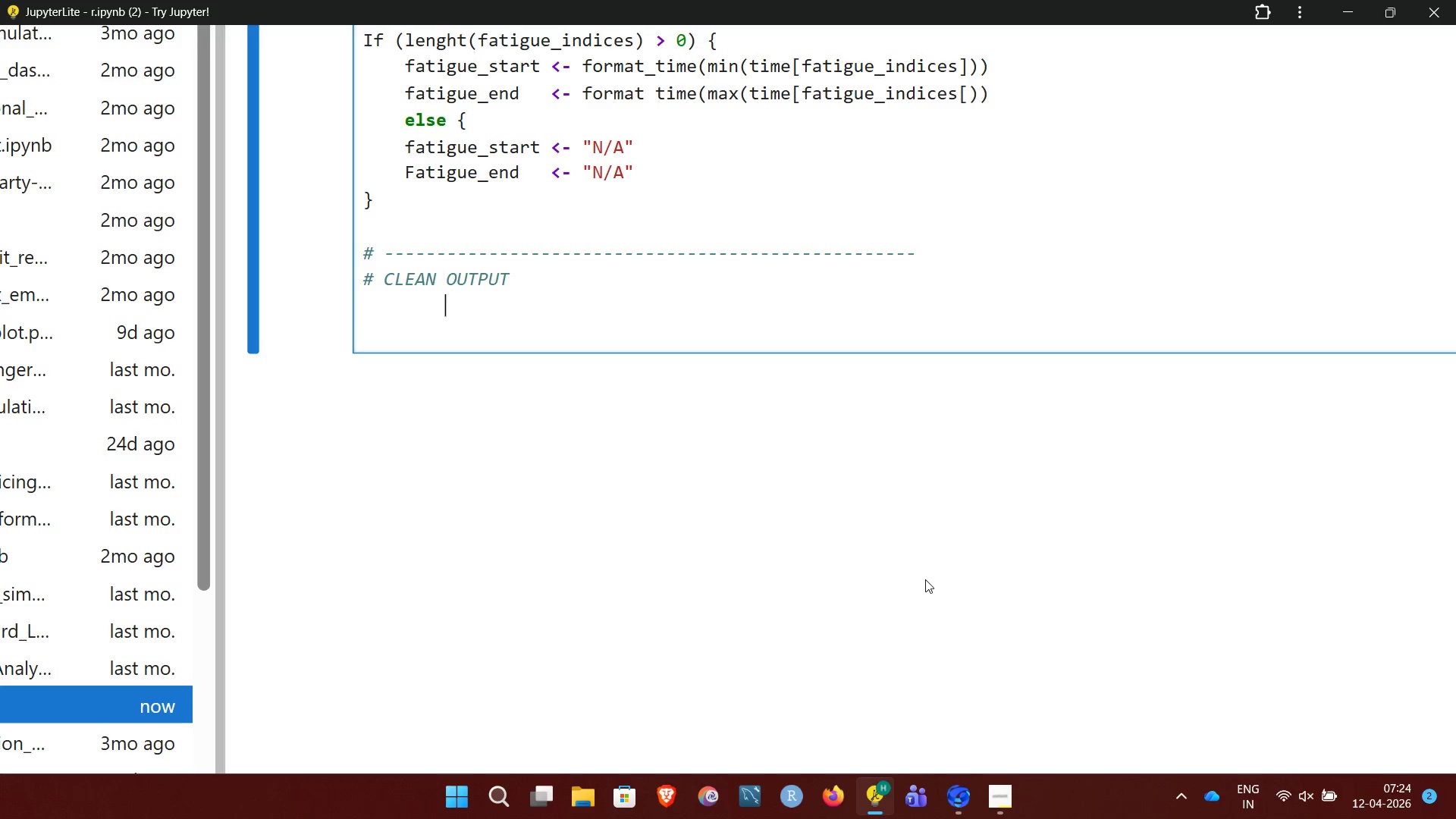 
key(Backspace)
 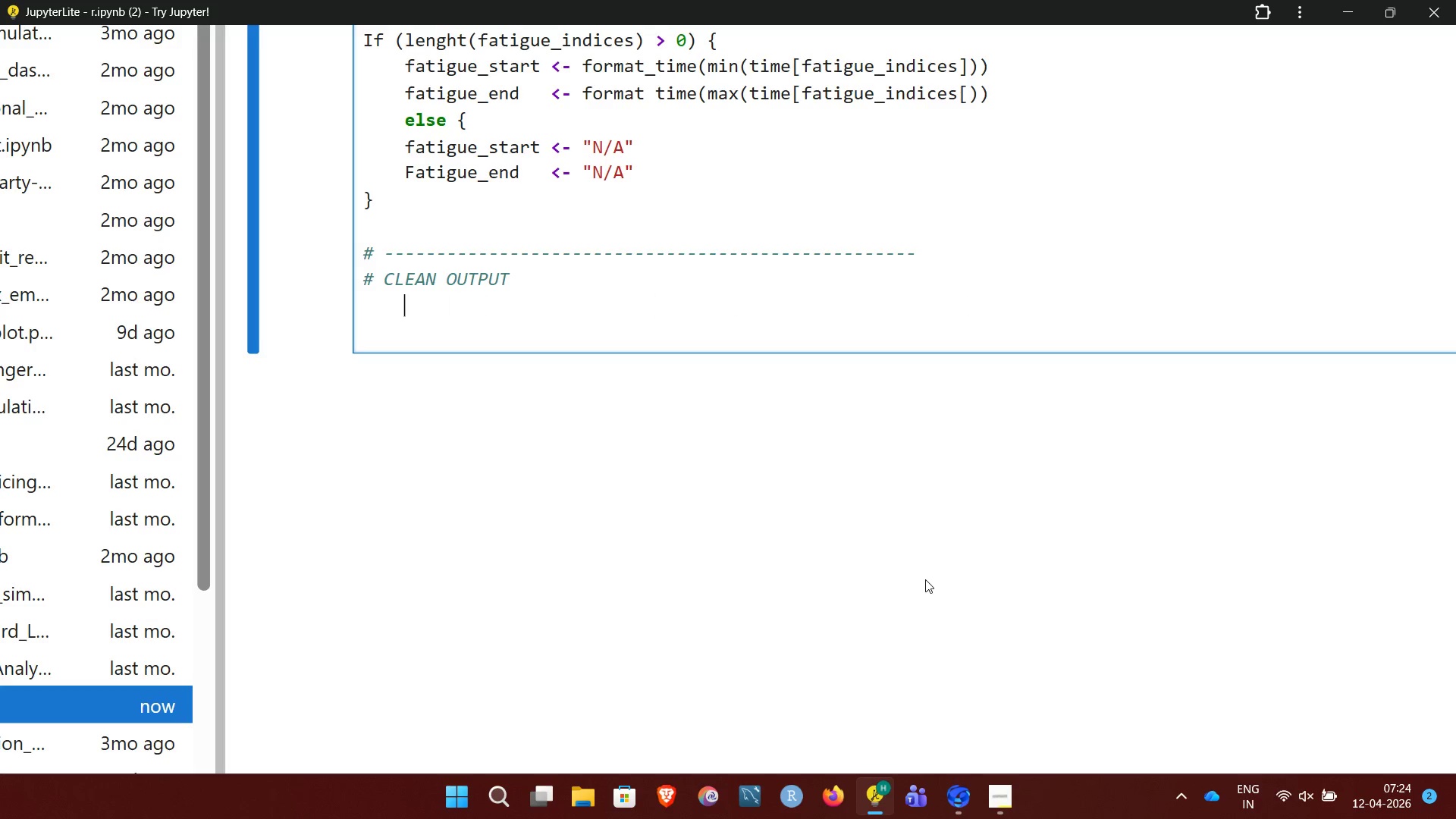 
key(Backspace)
 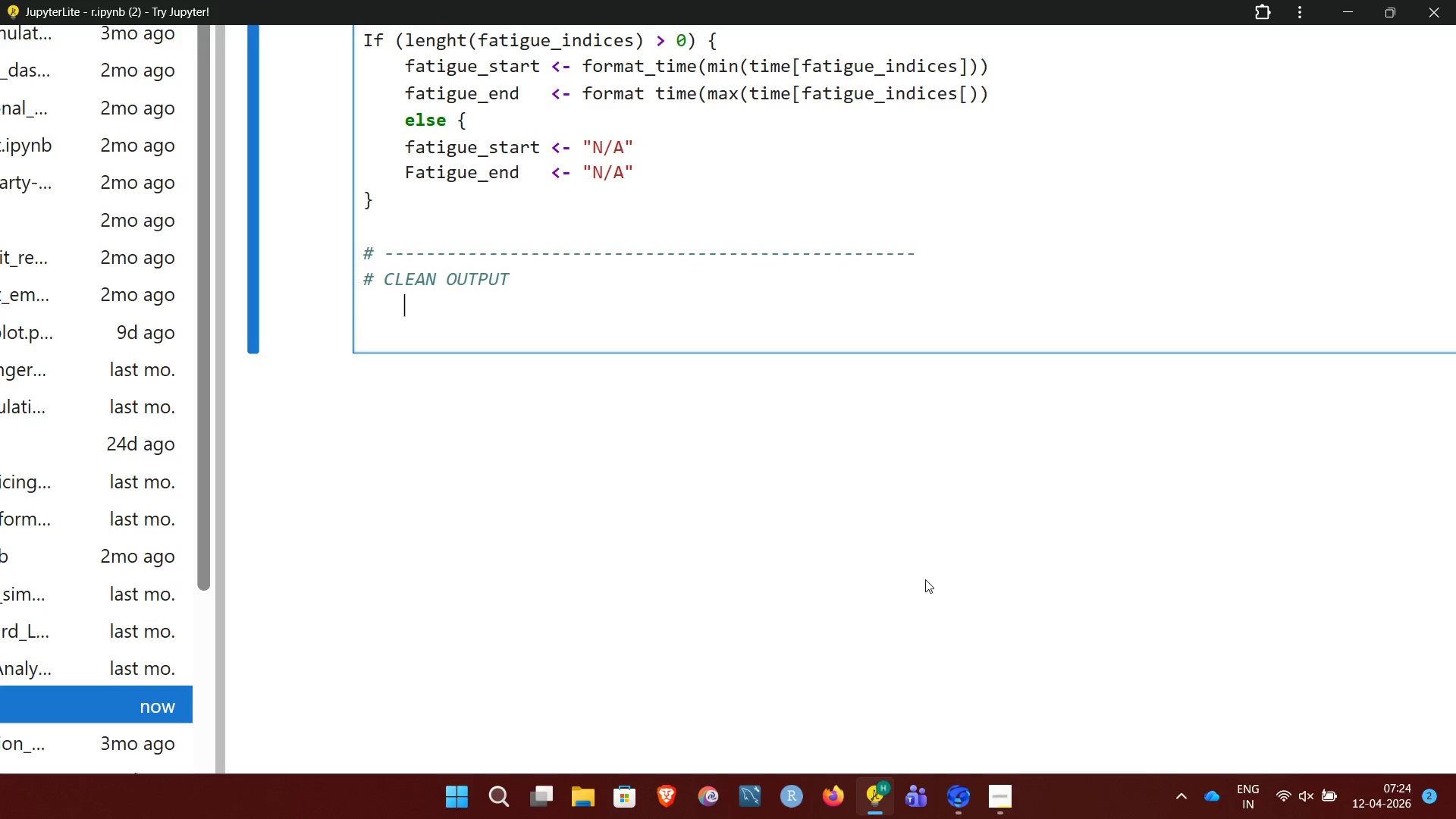 
key(Backspace)
 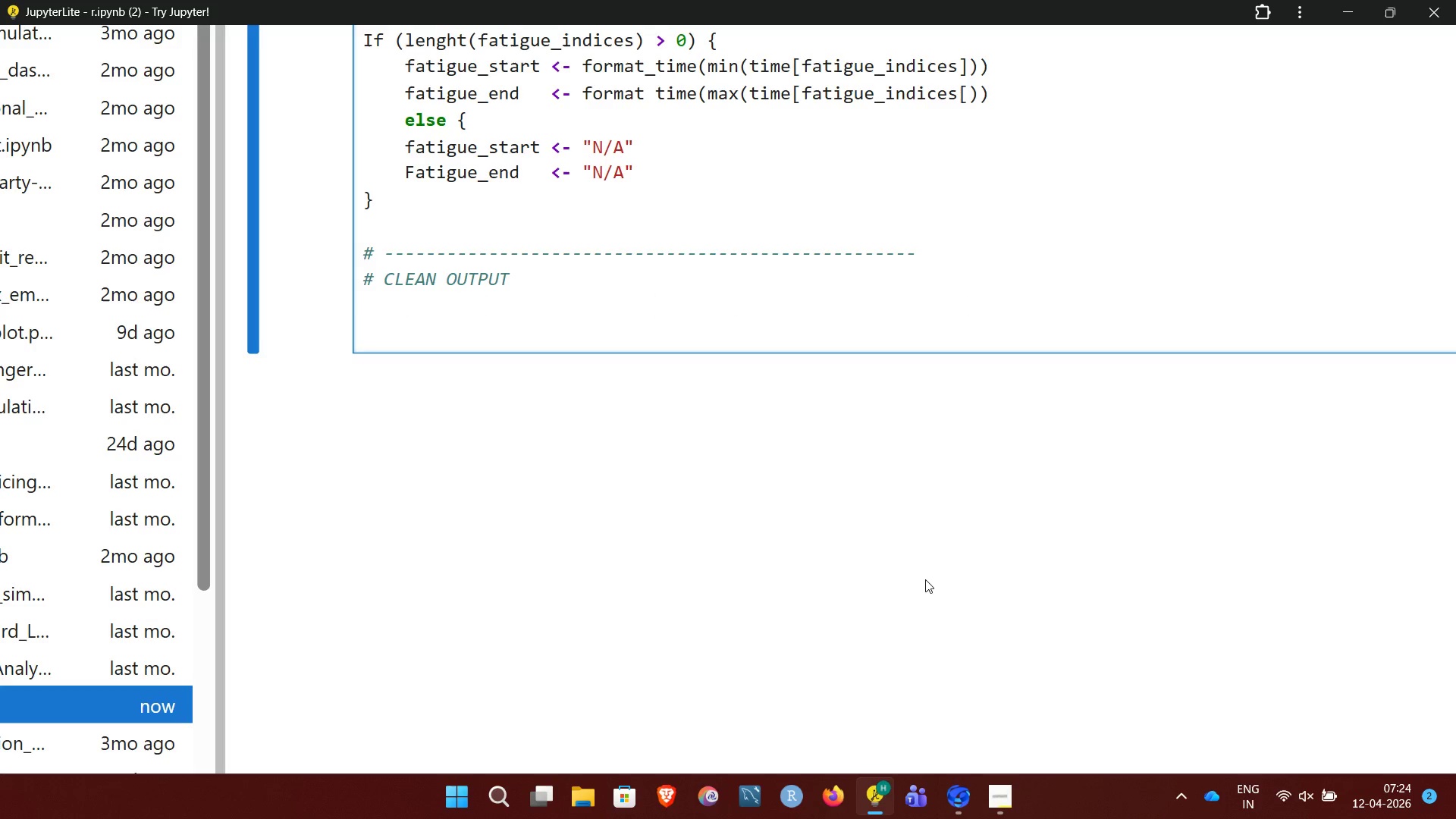 
key(Shift+3)
 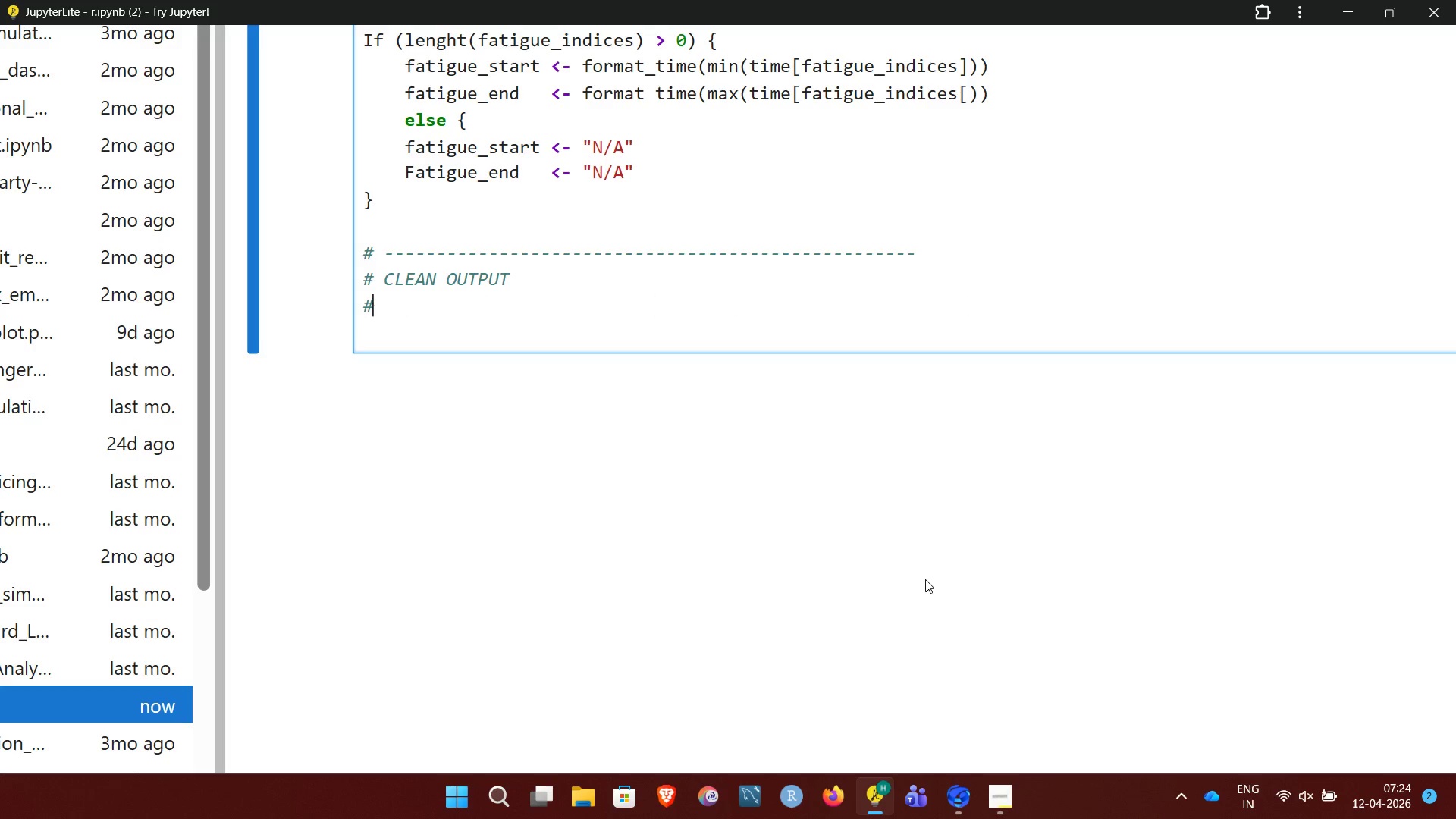 
key(Space)
 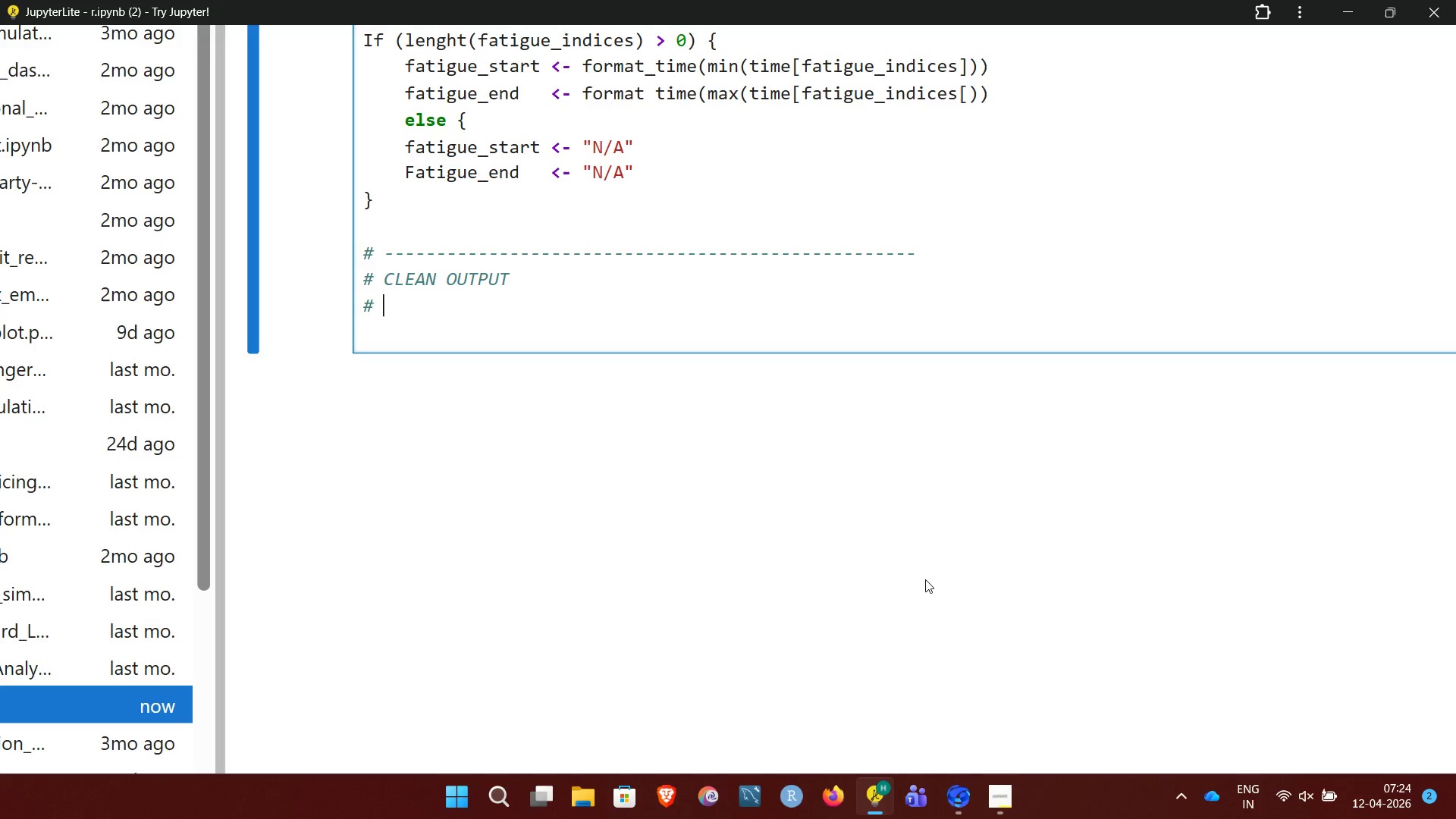 
hold_key(key=Minus, duration=1.52)
 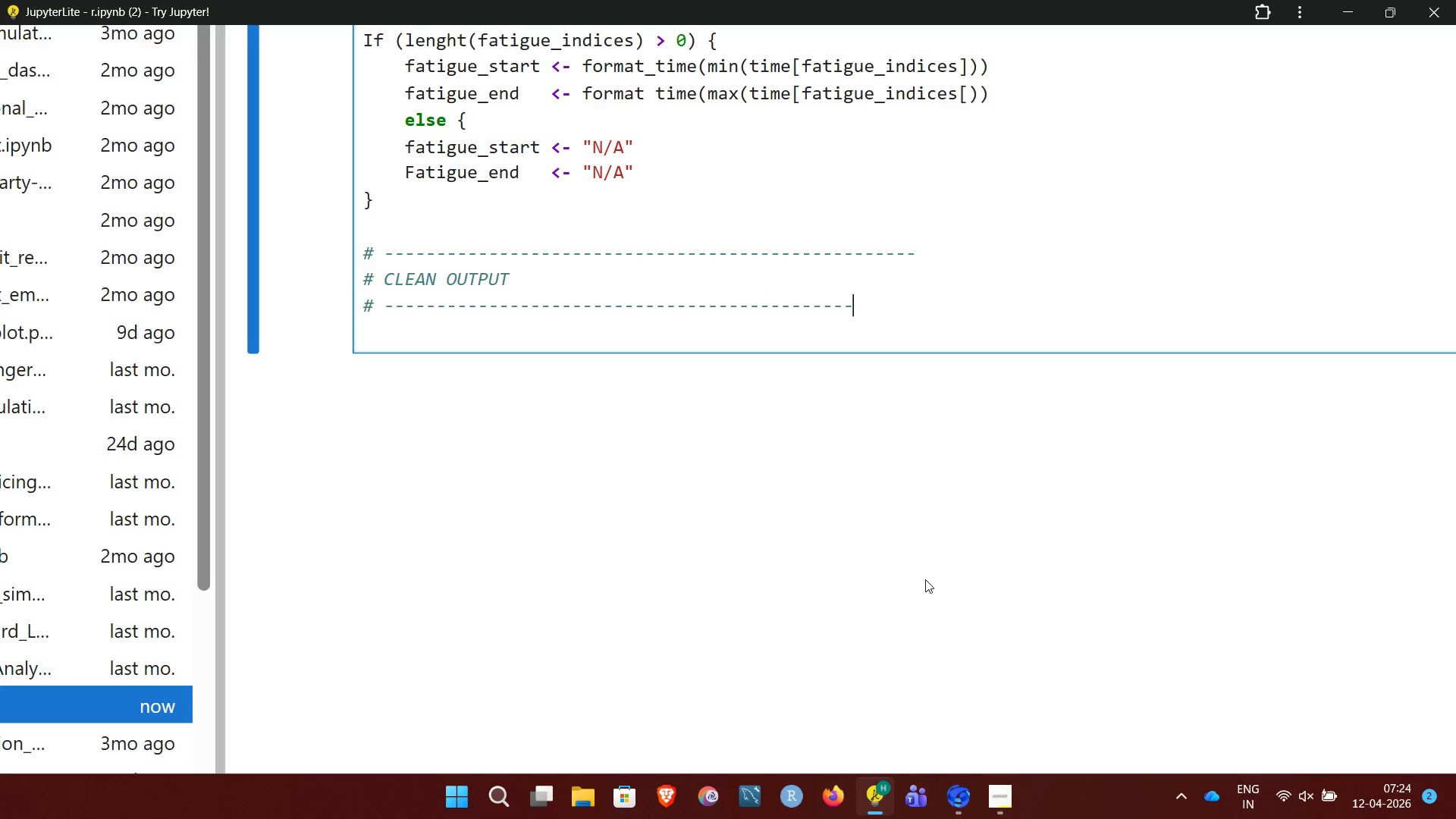 
key(Minus)
 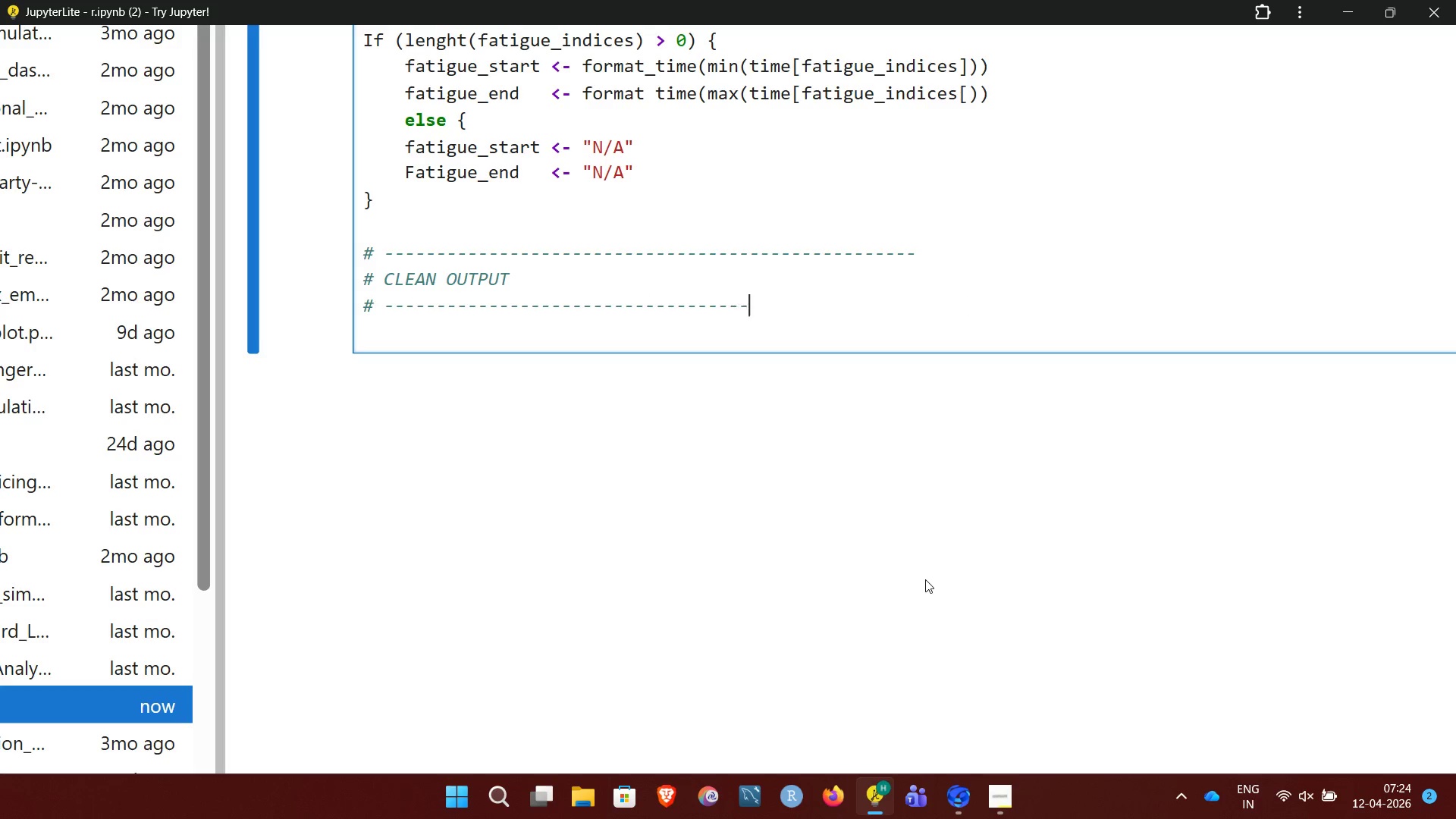 
key(Minus)
 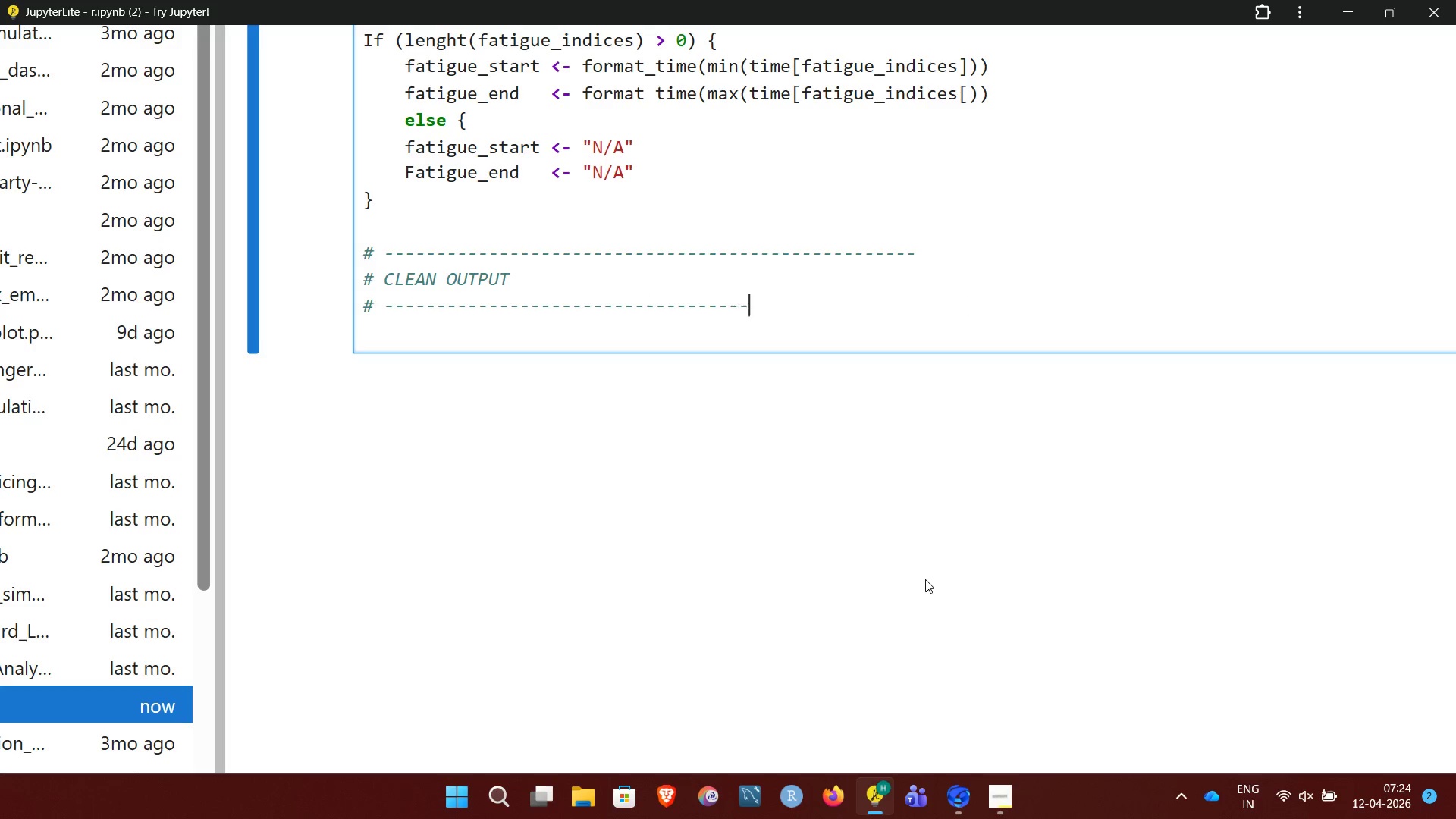 
key(Minus)
 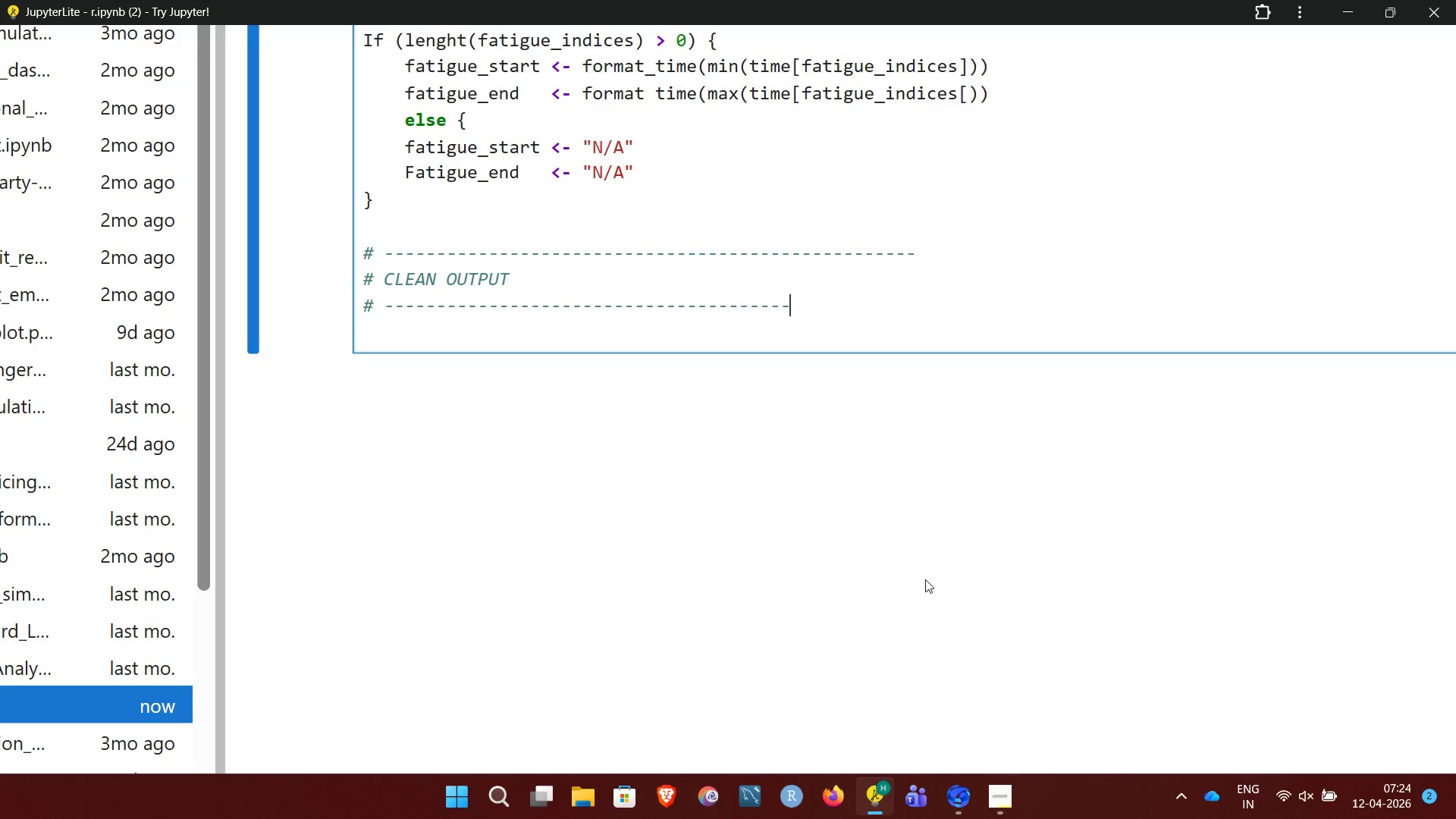 
key(Minus)
 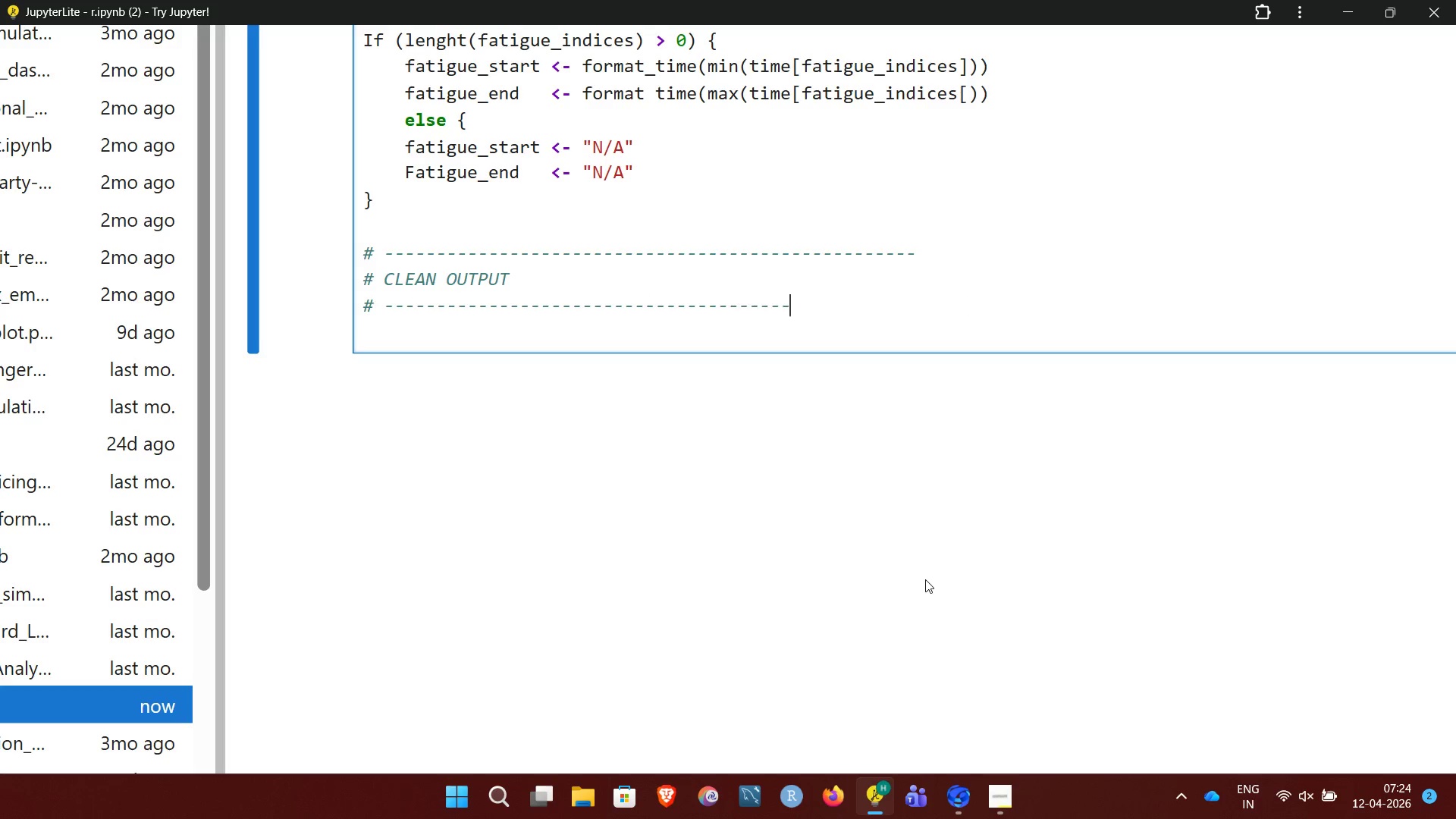 
key(Minus)
 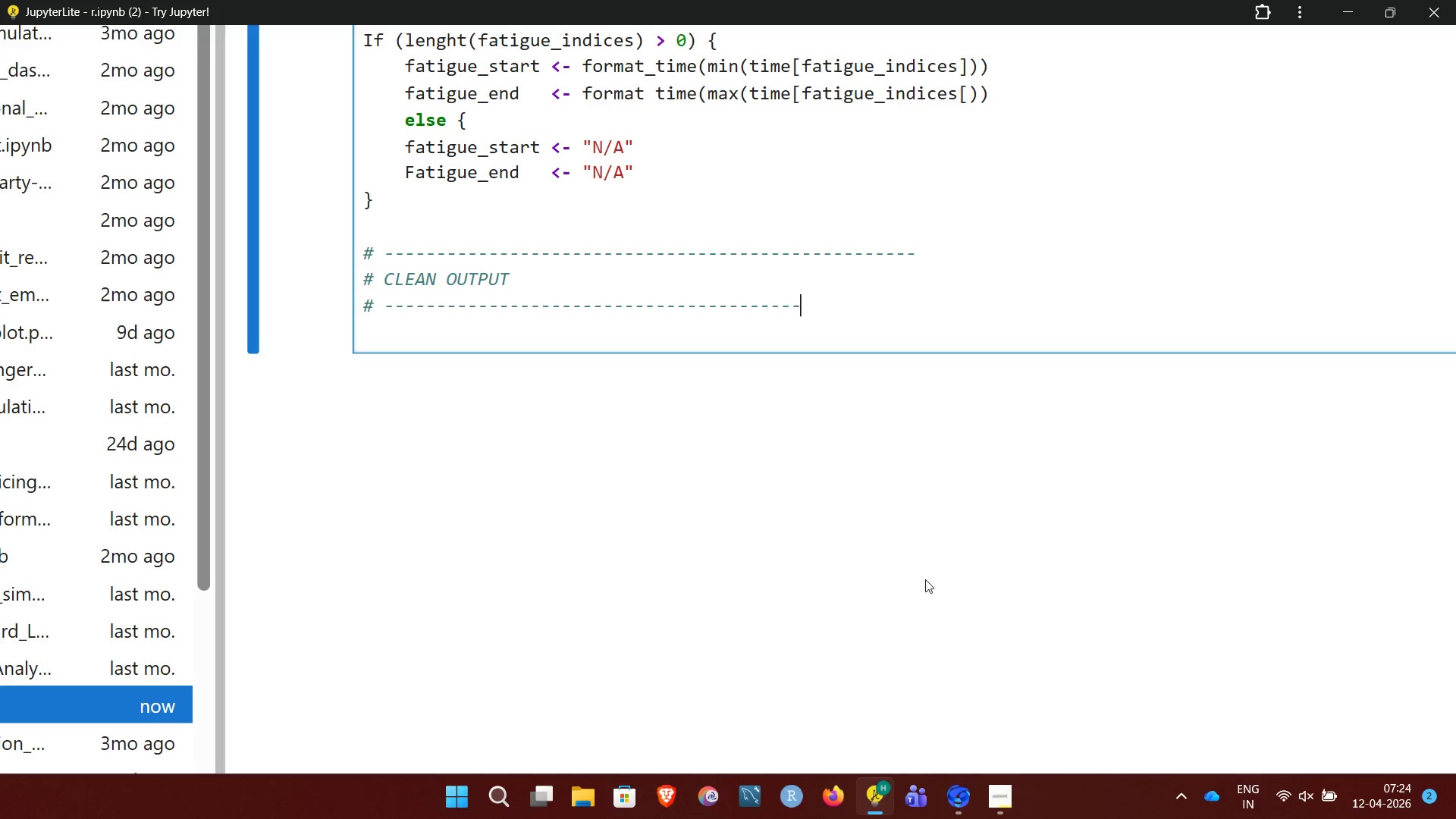 
key(Minus)
 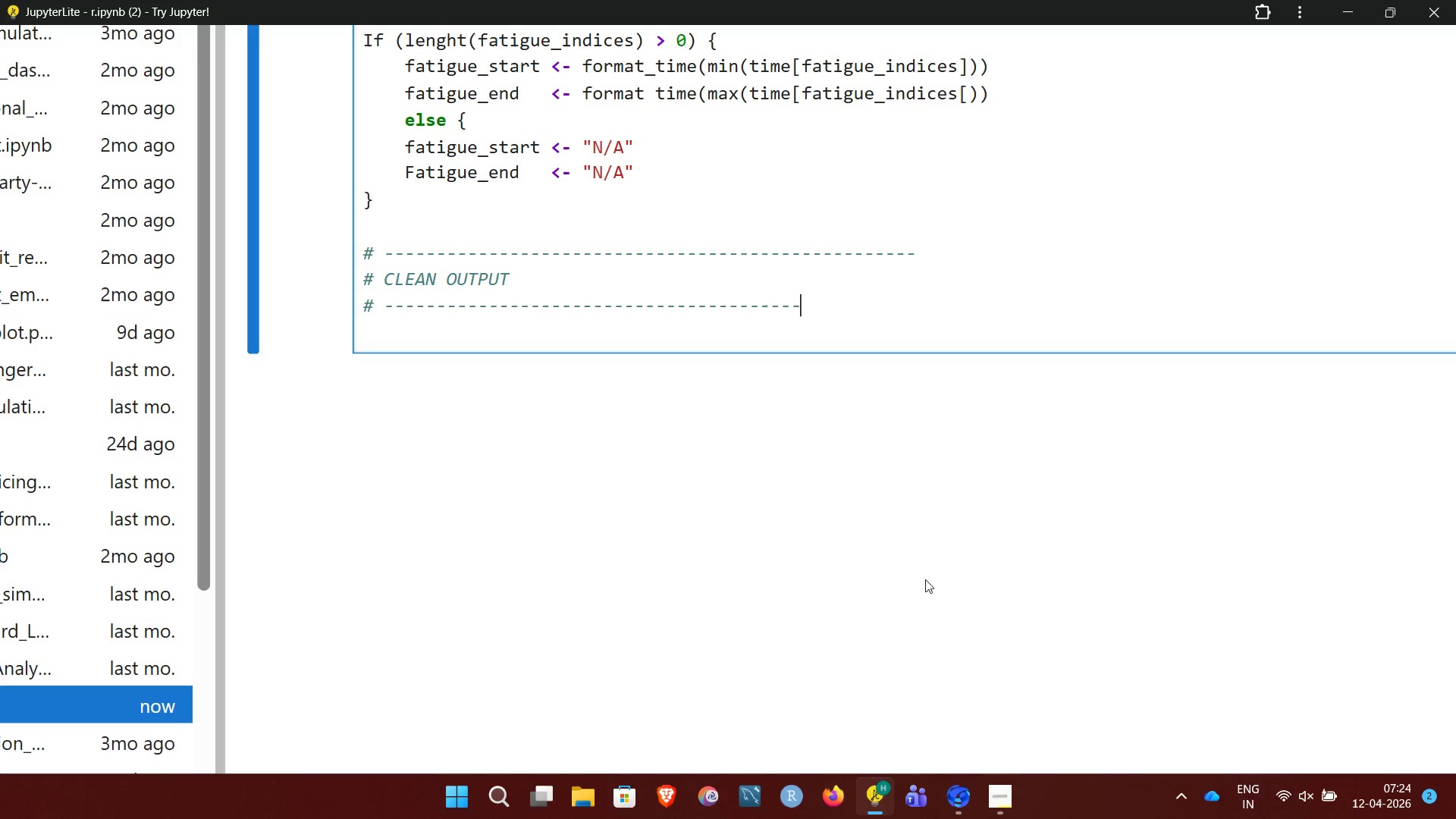 
key(Minus)
 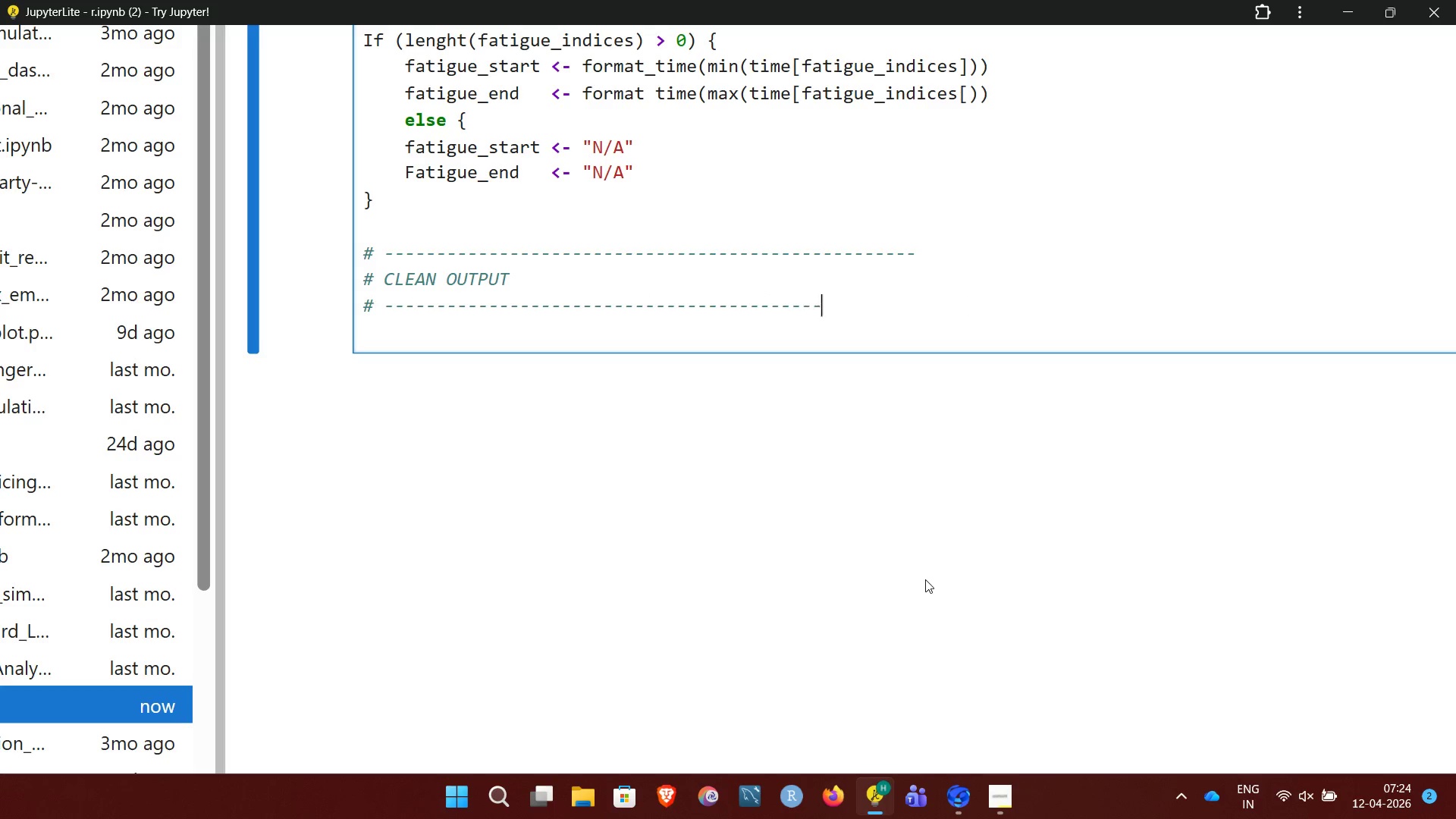 
key(Minus)
 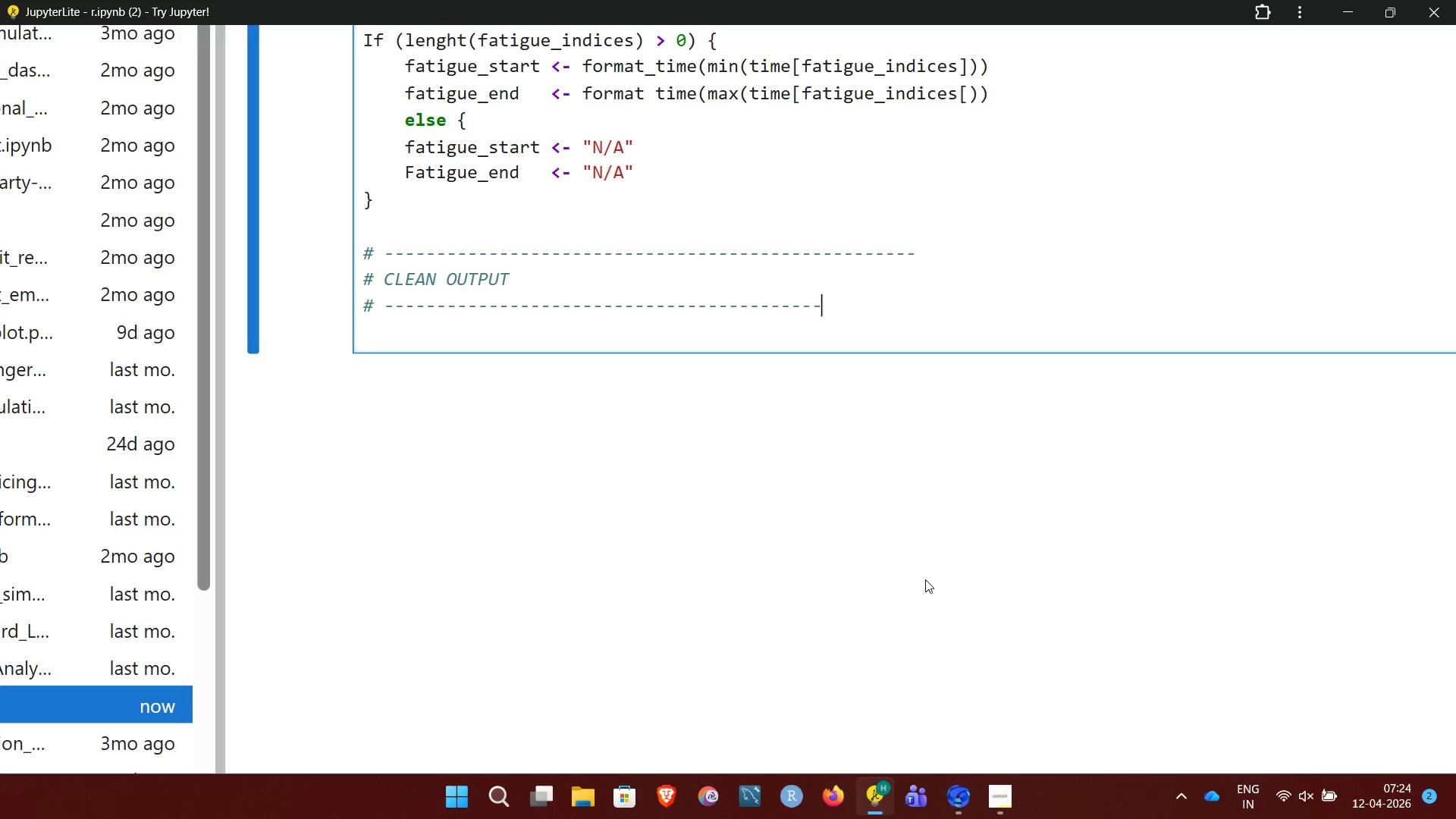 
key(Minus)
 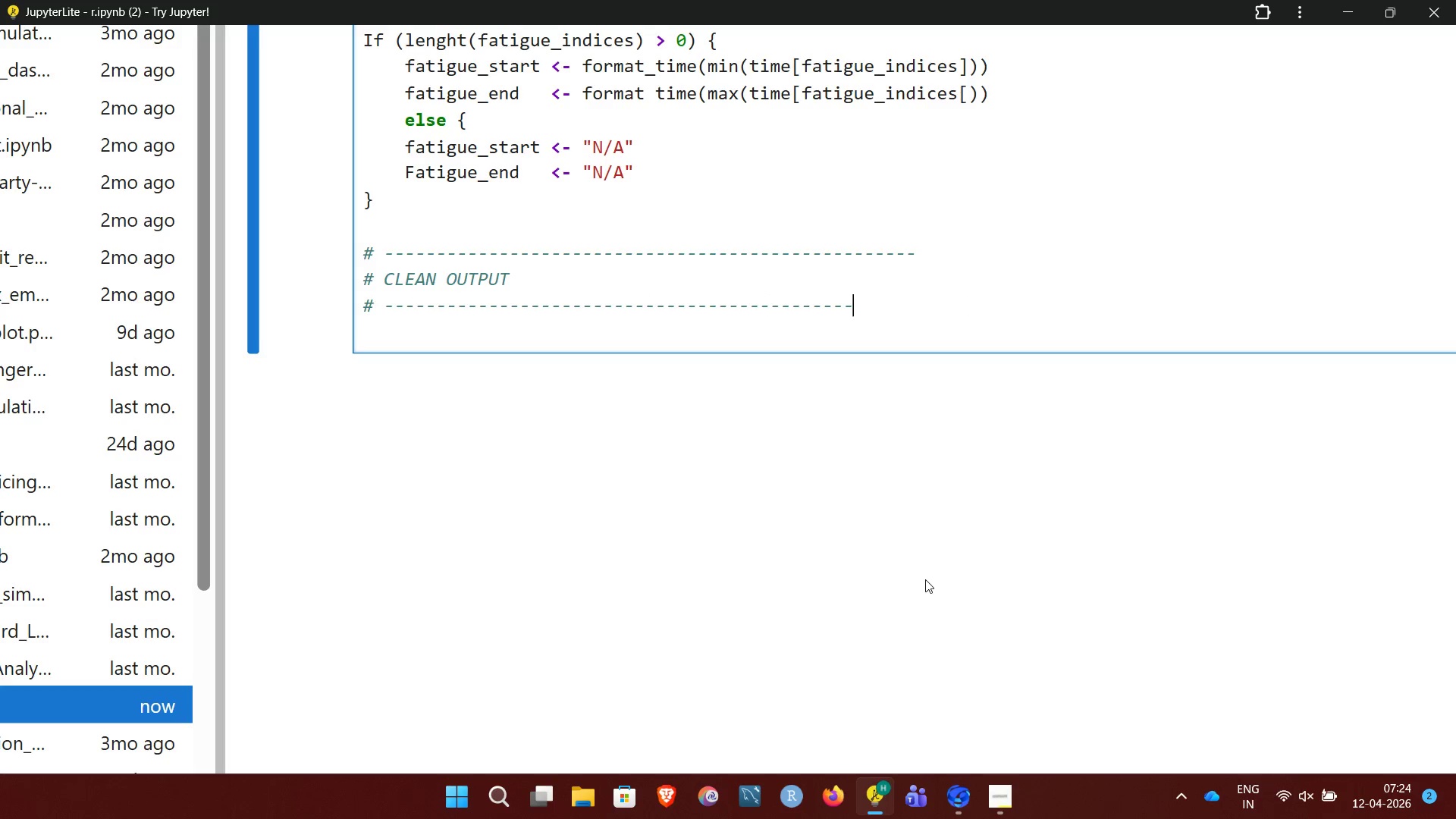 
key(Minus)
 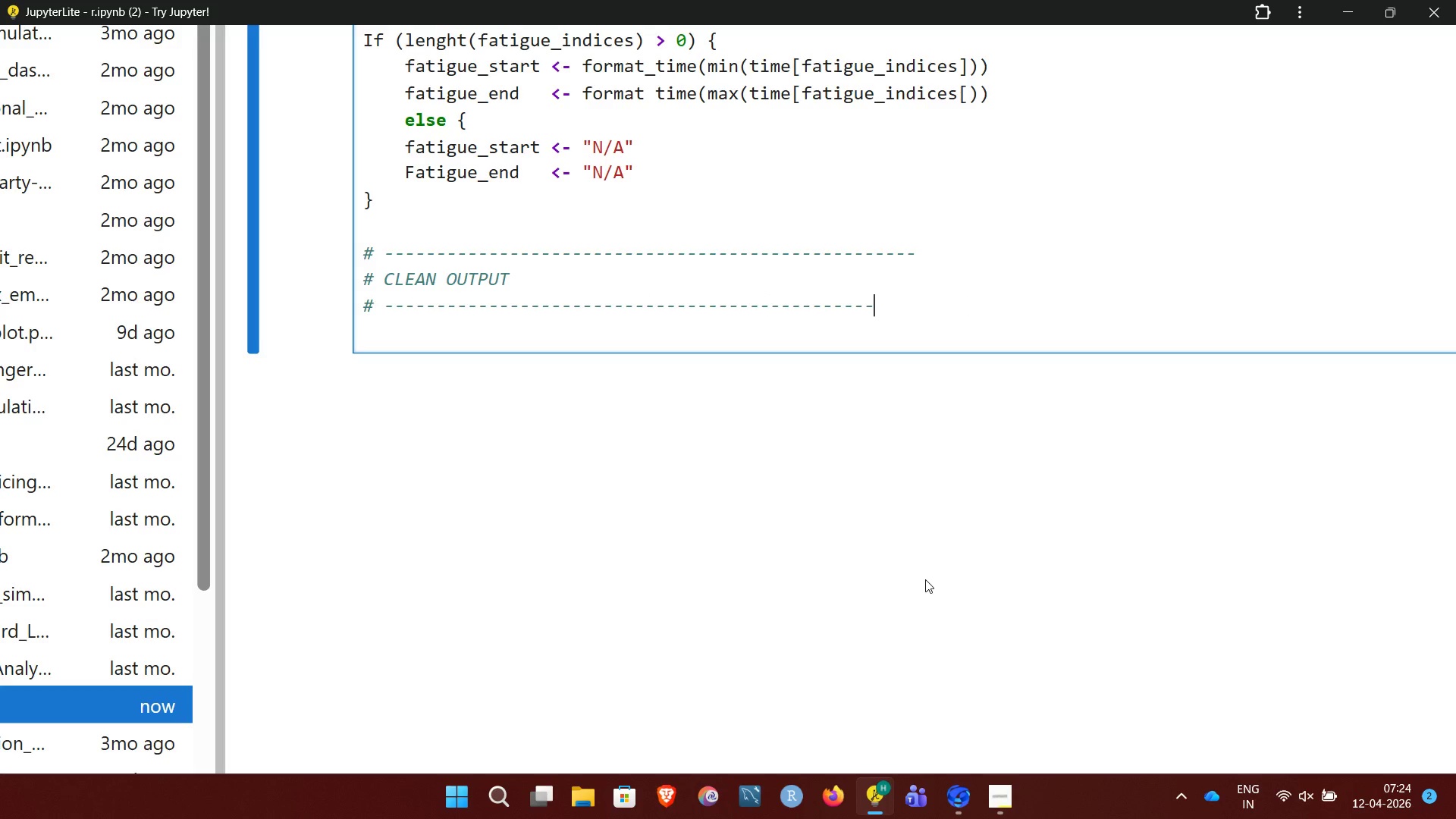 
key(Minus)
 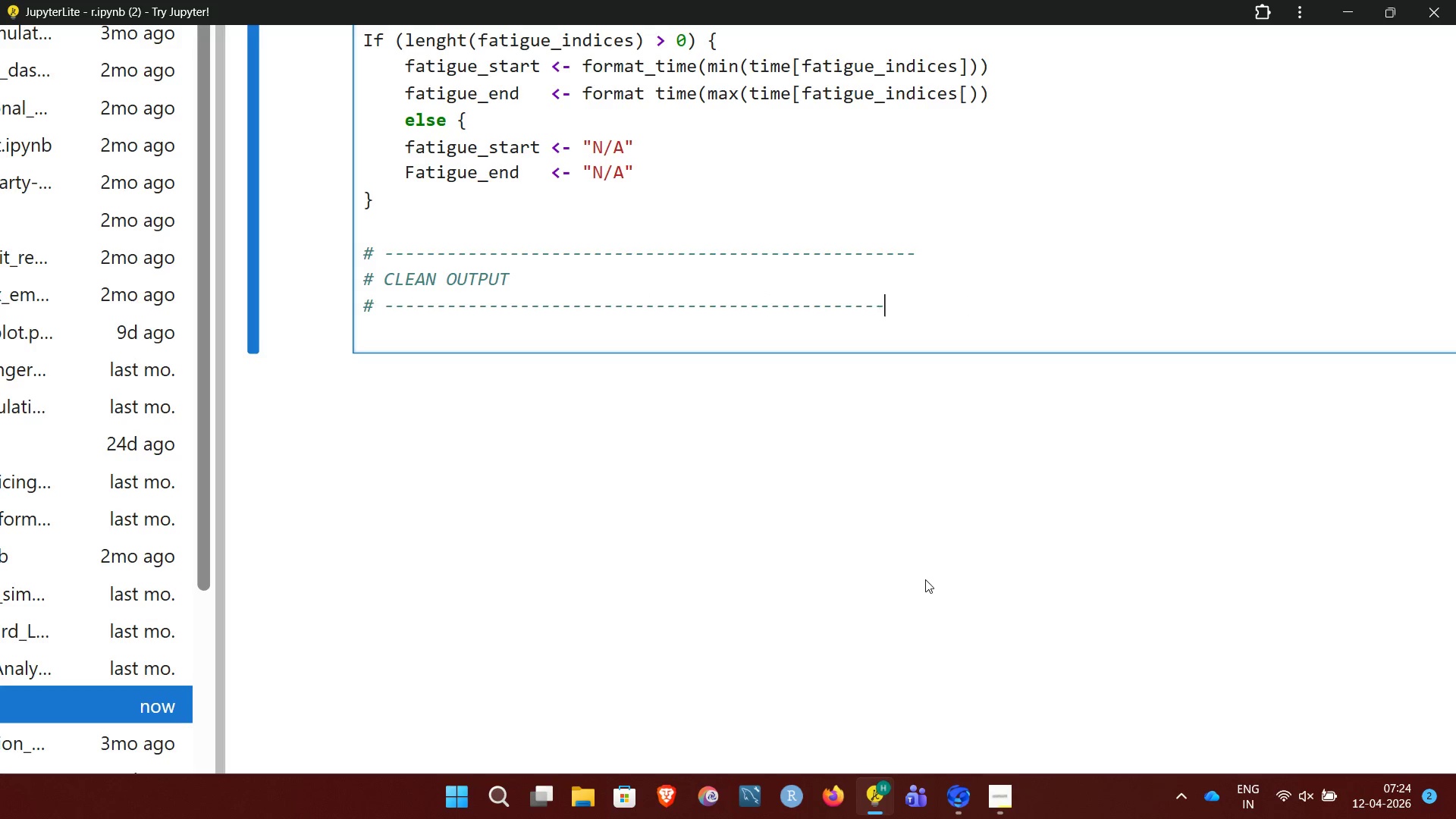 
key(Minus)
 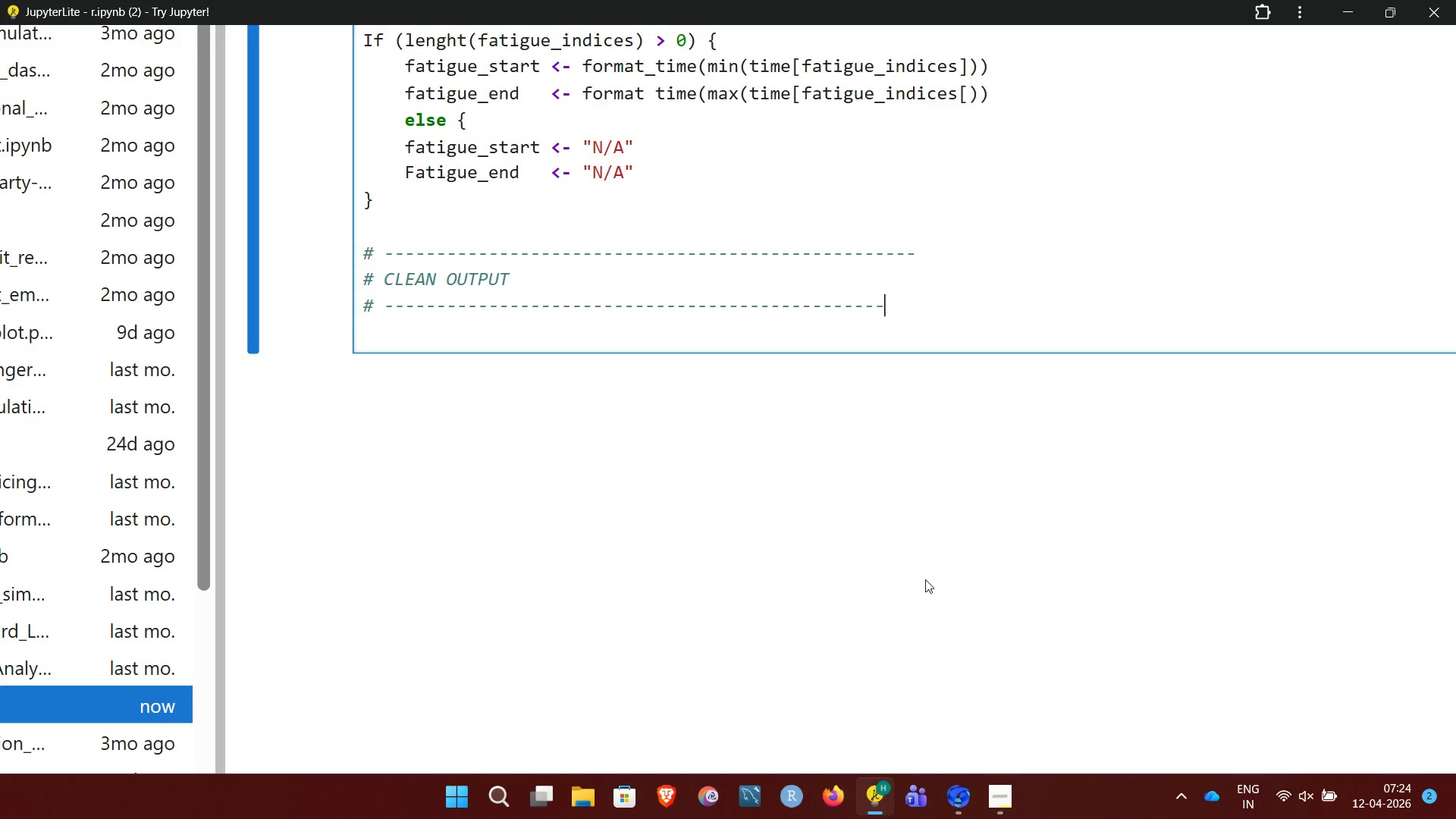 
key(Minus)
 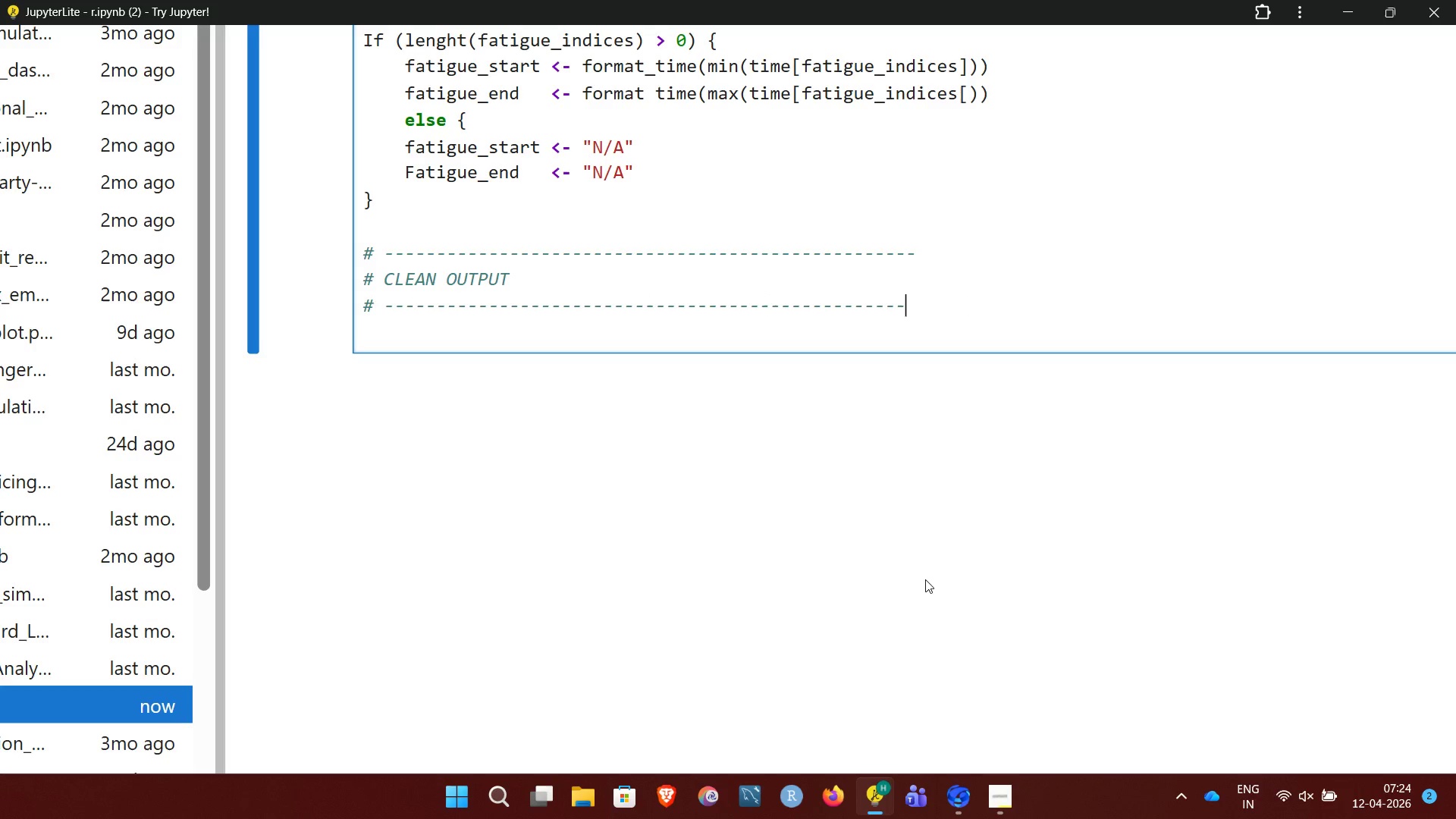 
key(Minus)
 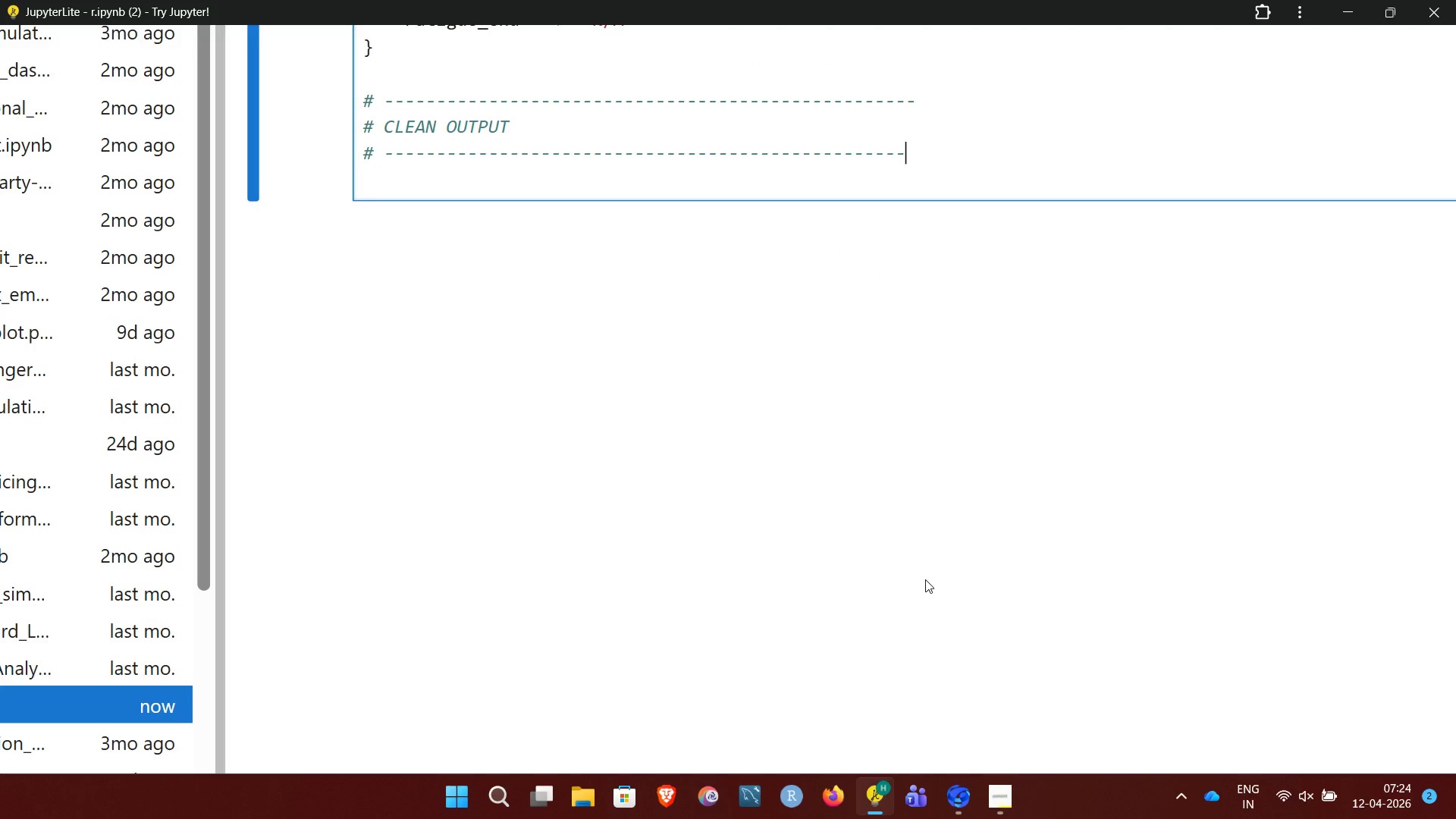 
wait(11.17)
 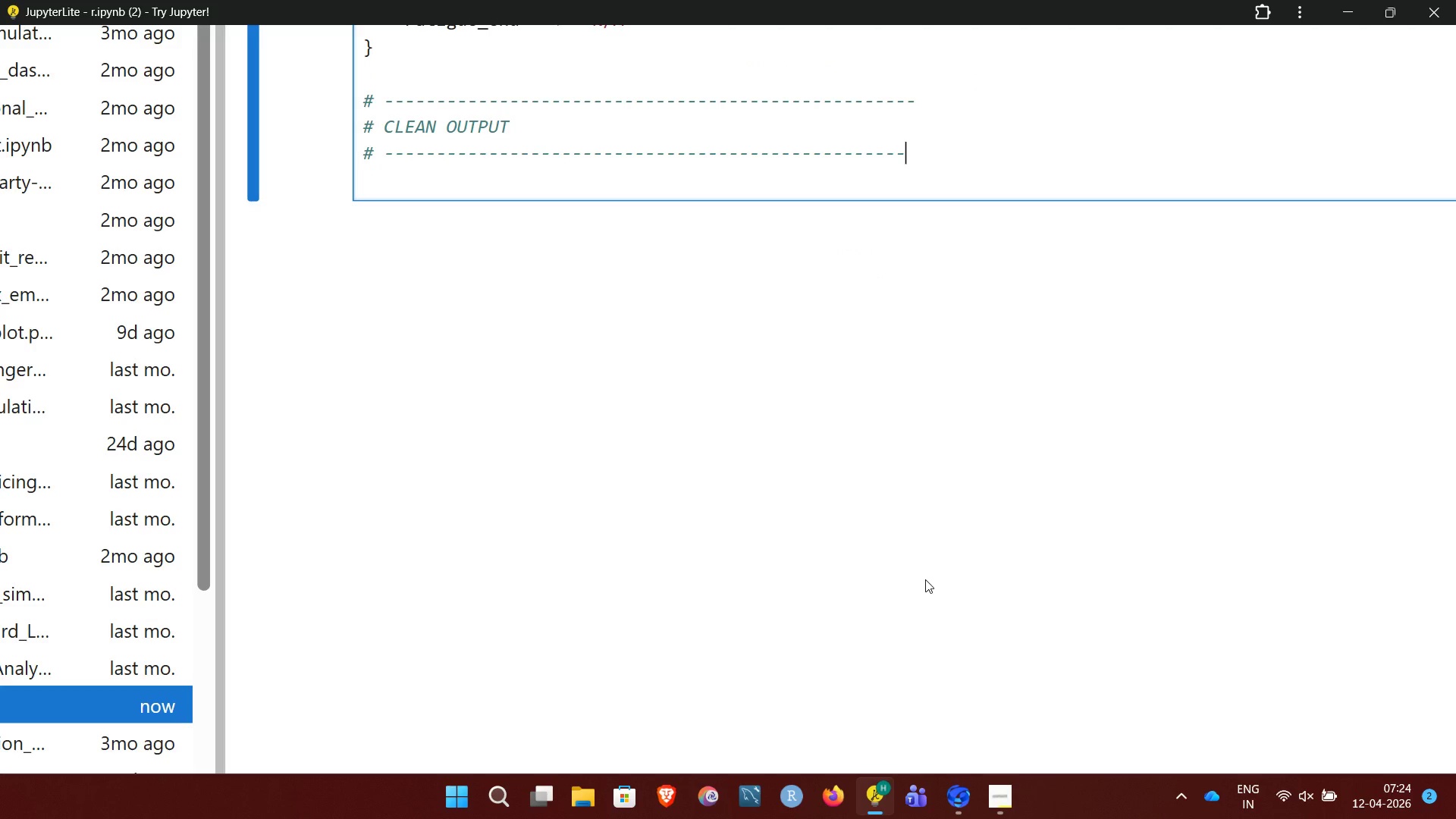 
key(Enter)
 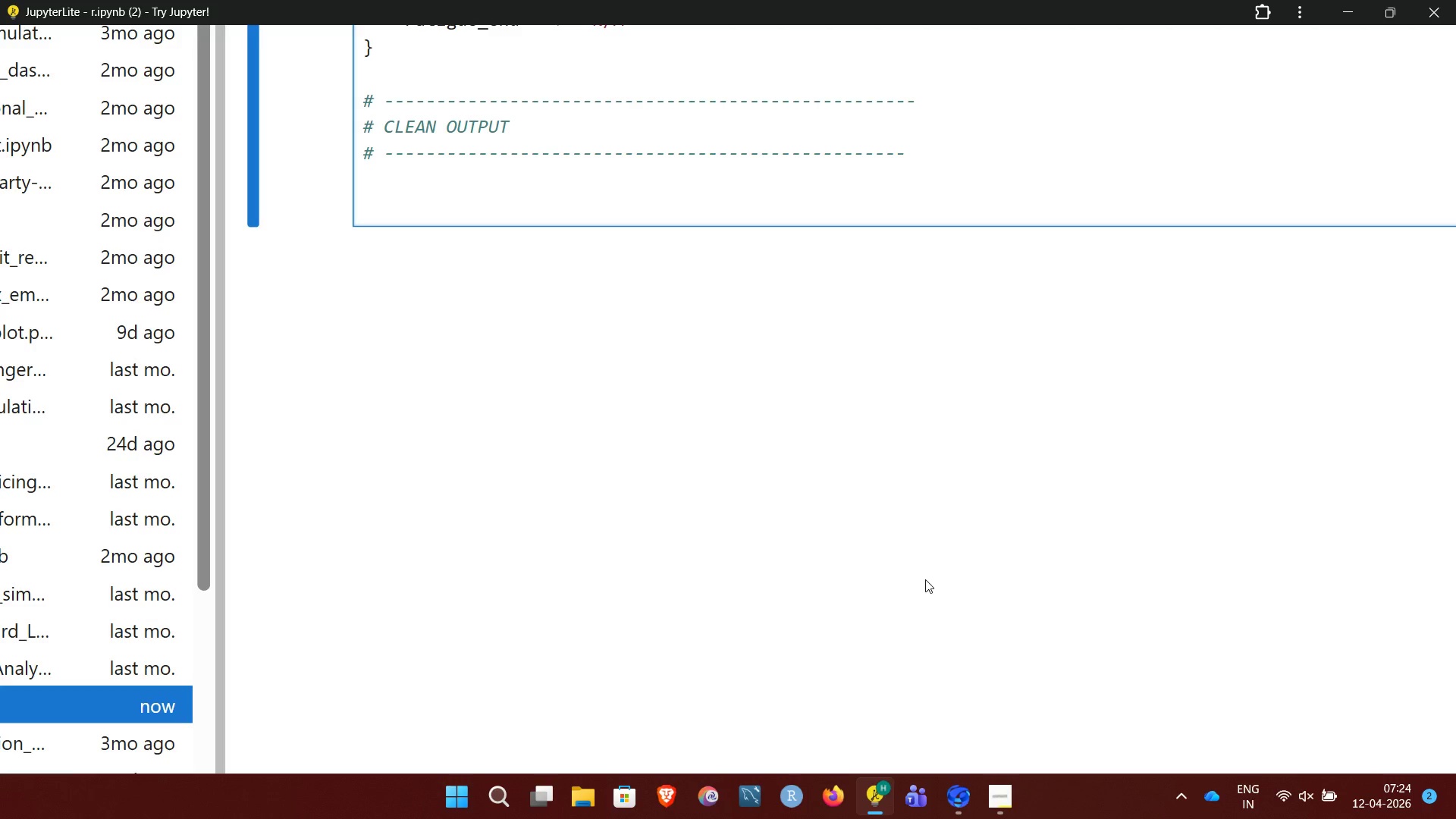 
key(Enter)
 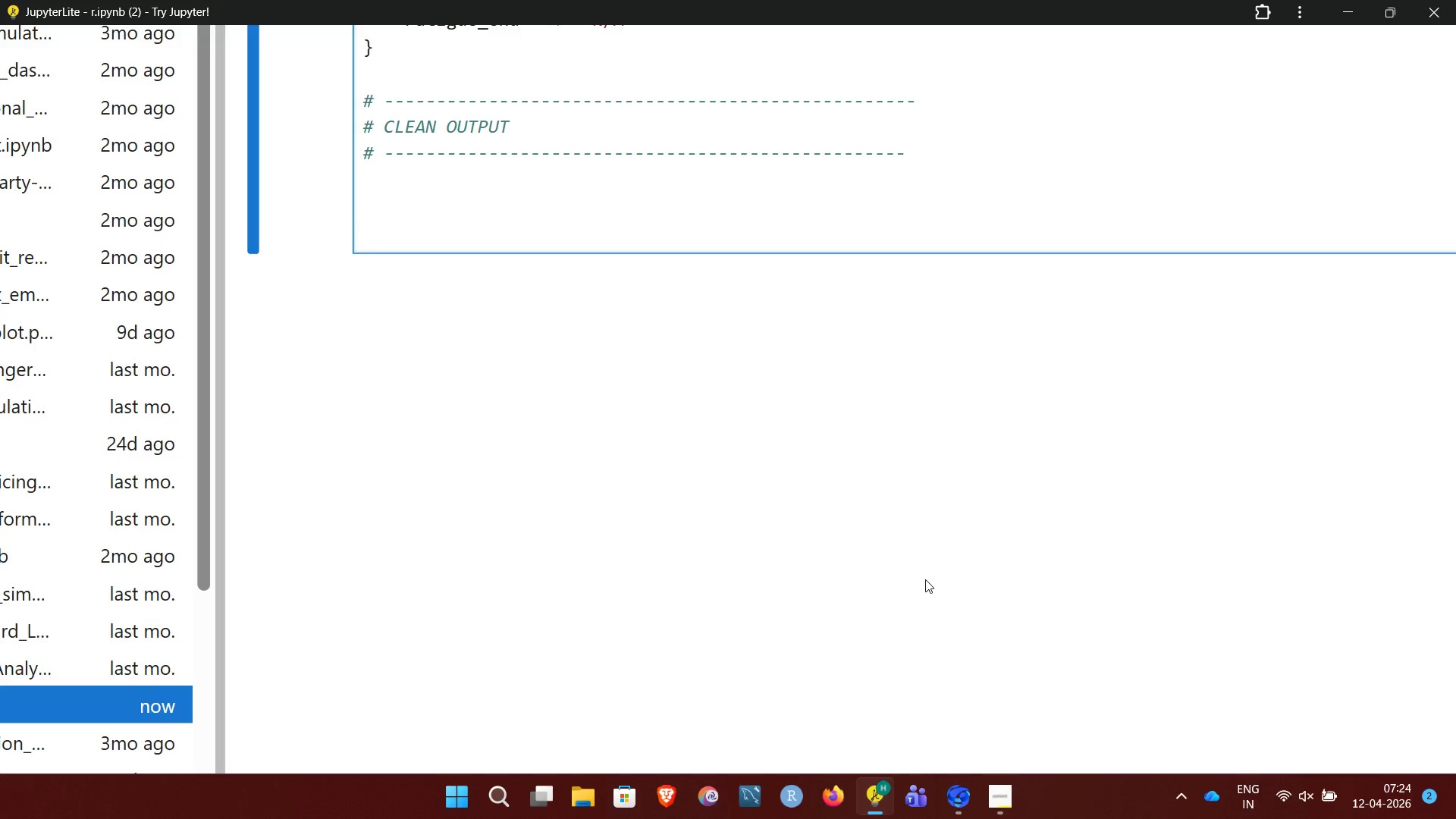 
hold_key(key=Backspace, duration=0.66)
 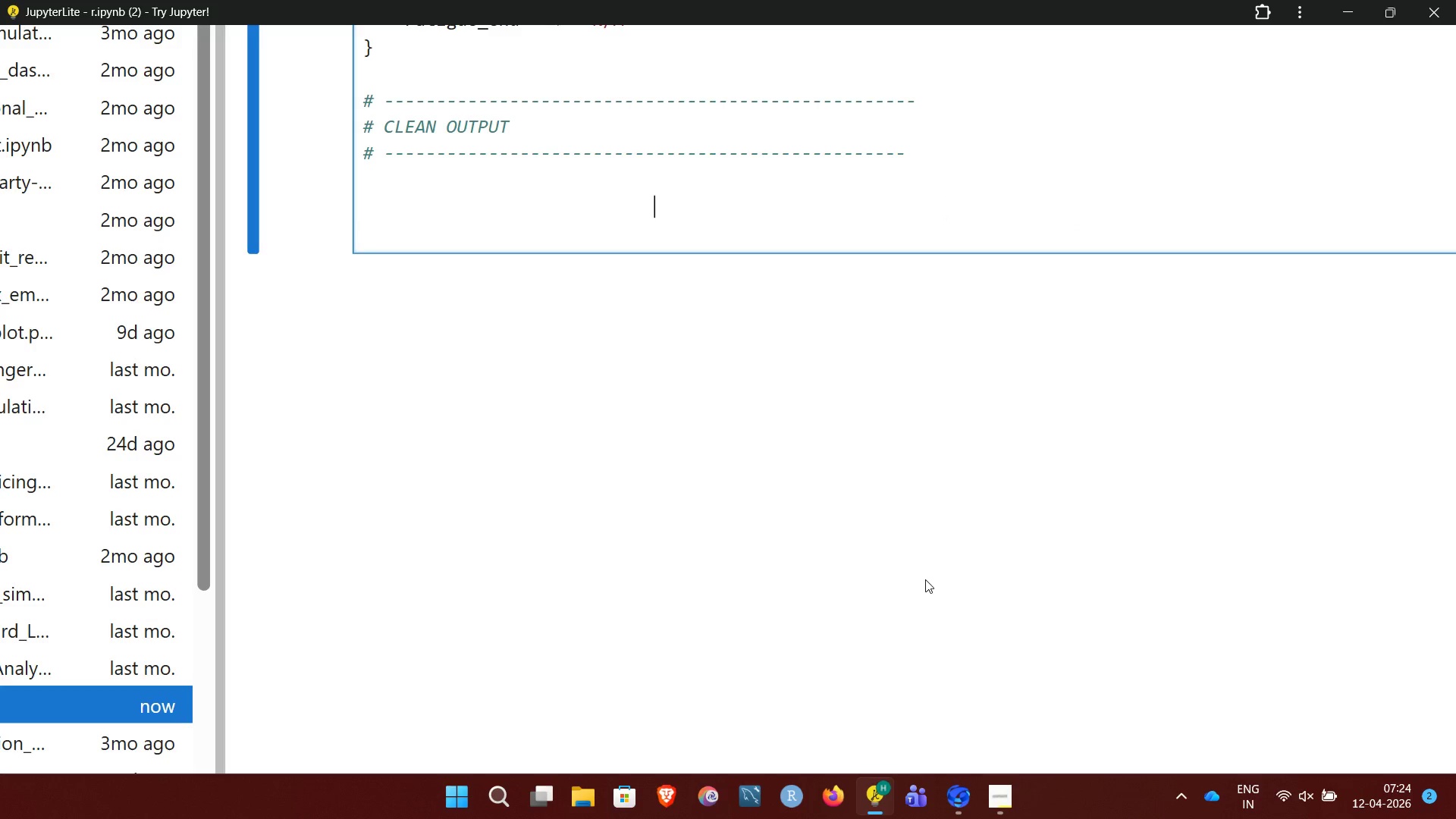 
key(Backspace)
 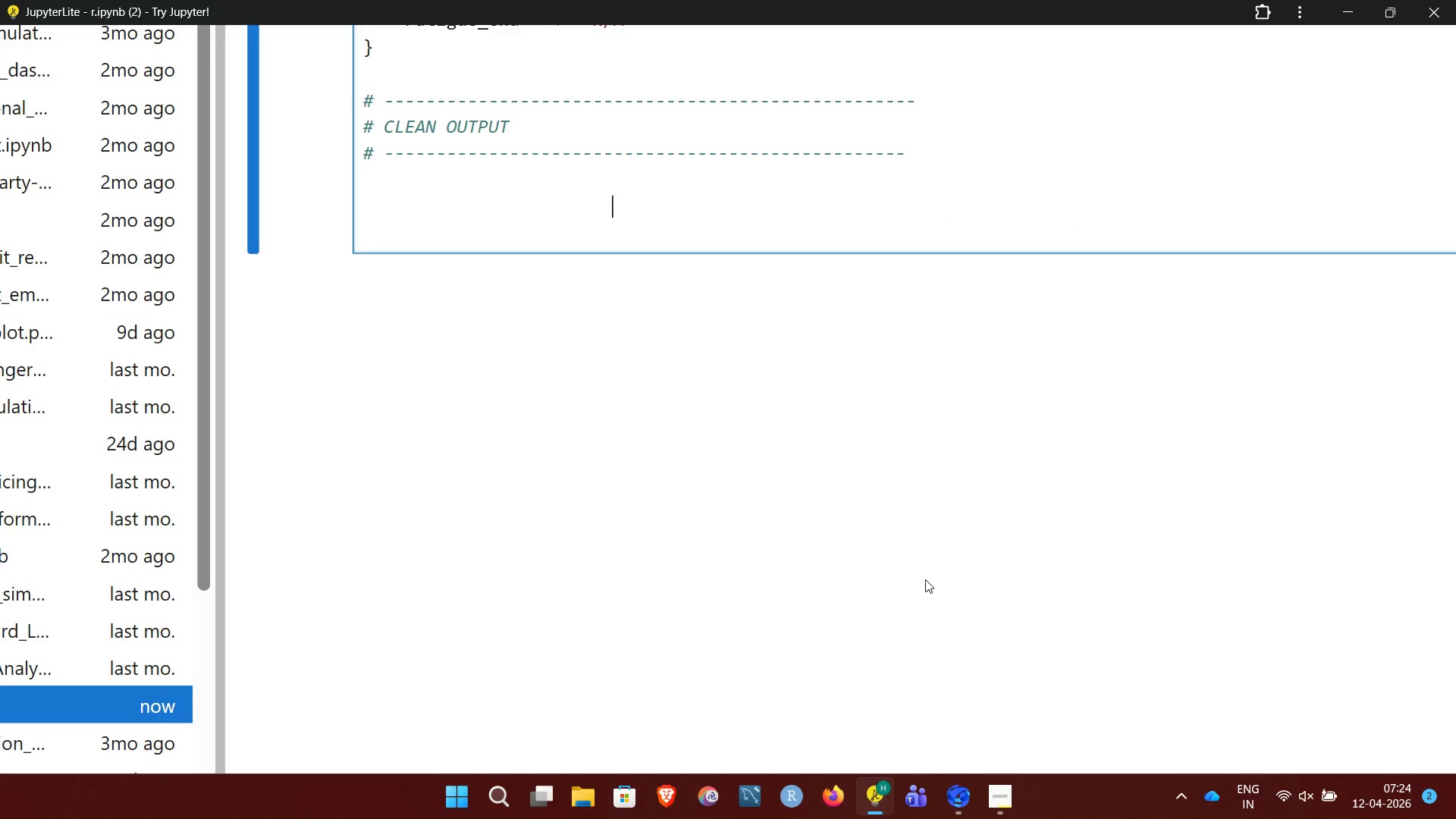 
key(Backspace)
 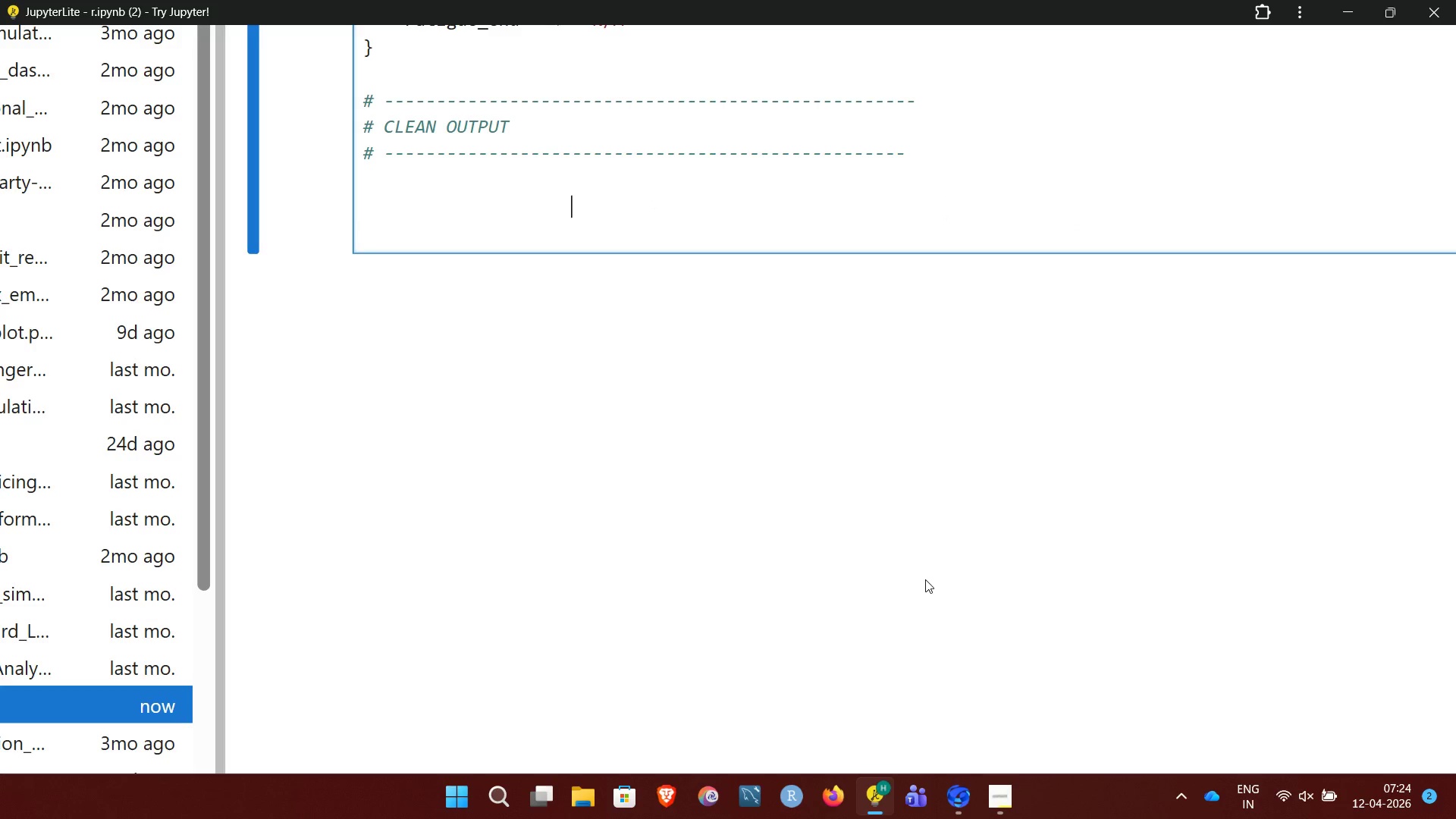 
key(Backspace)
 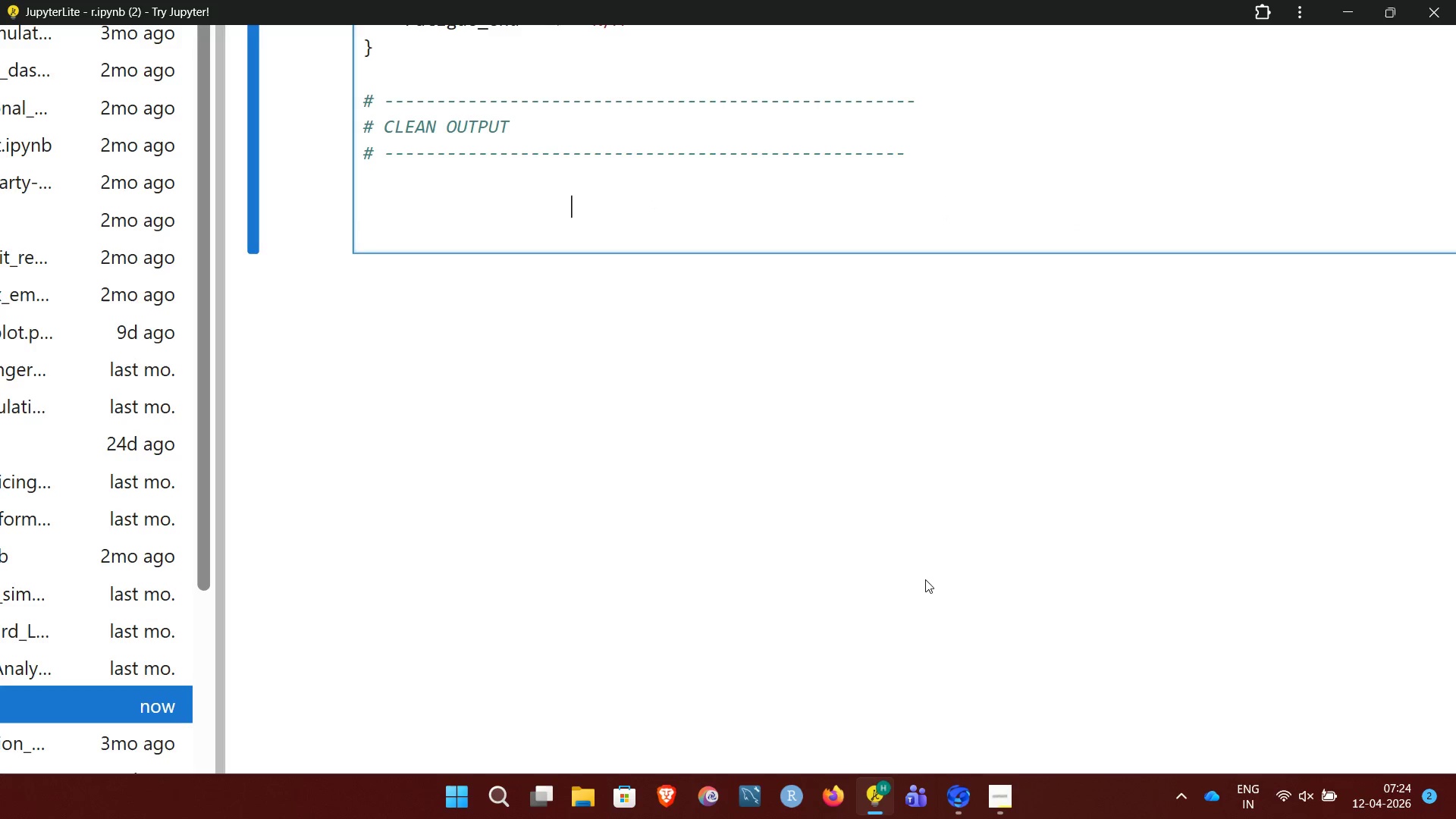 
key(Backspace)
 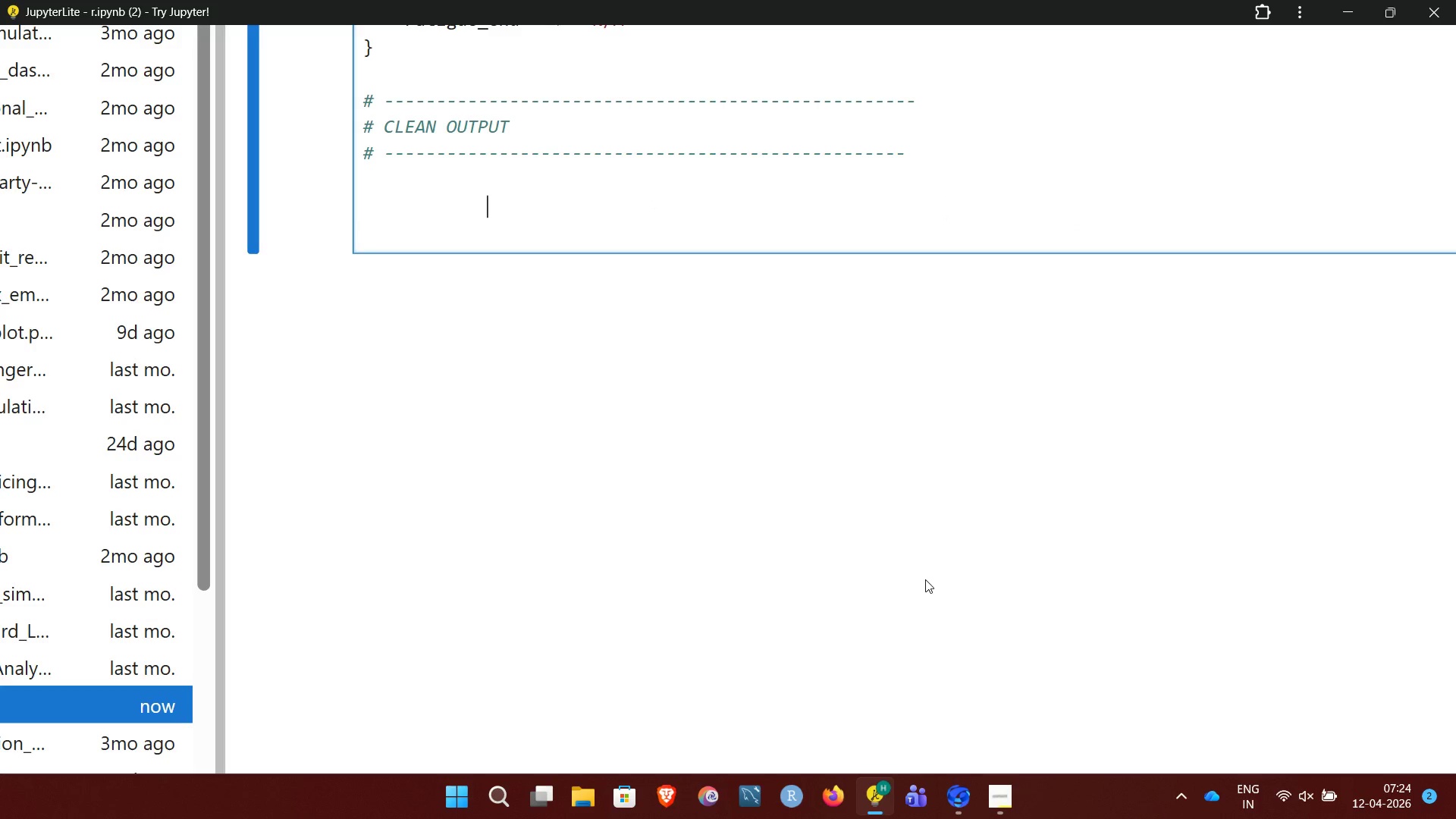 
key(Backspace)
 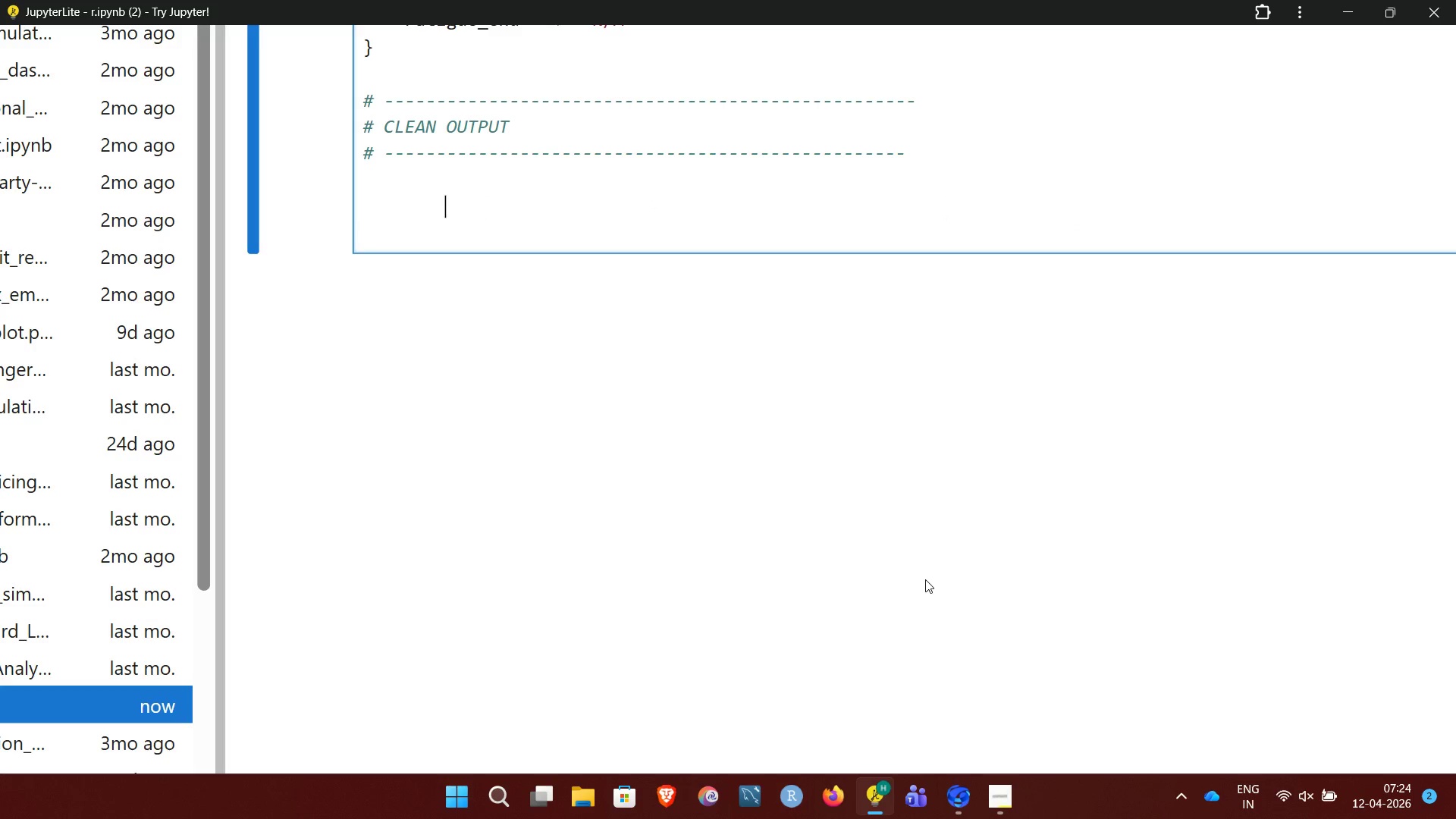 
key(Backspace)
 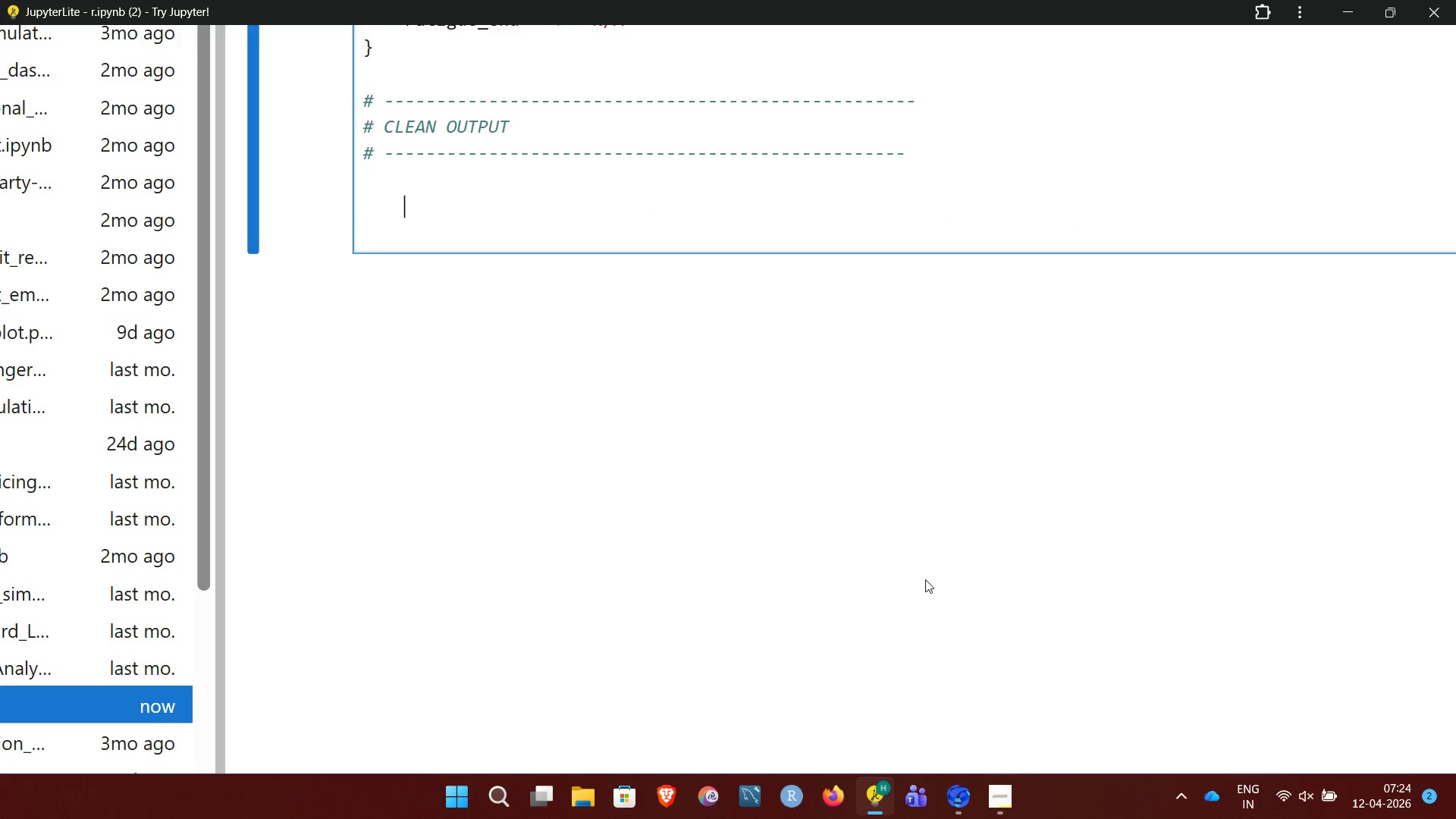 
key(Backspace)
 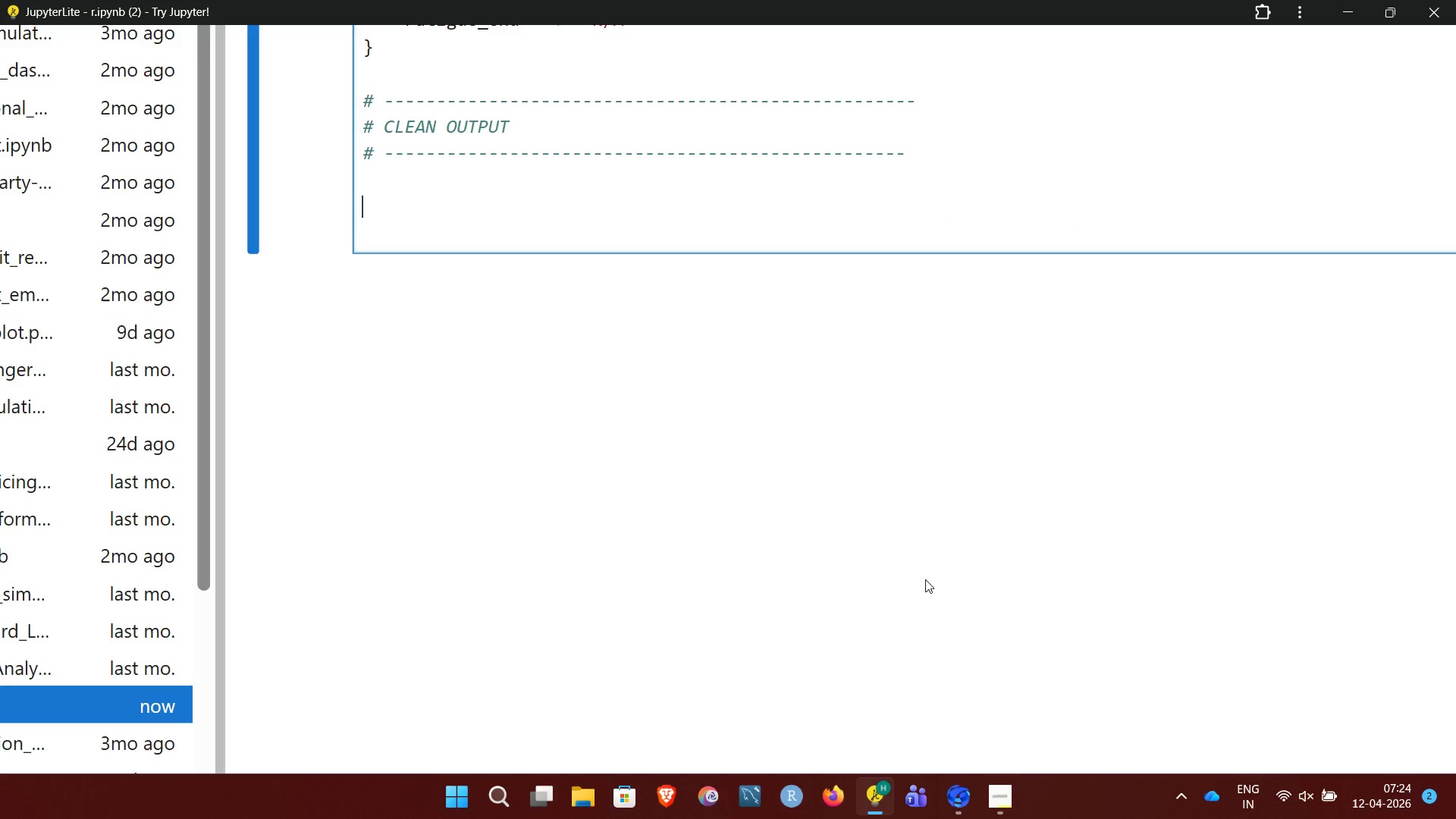 
key(Backspace)
 